 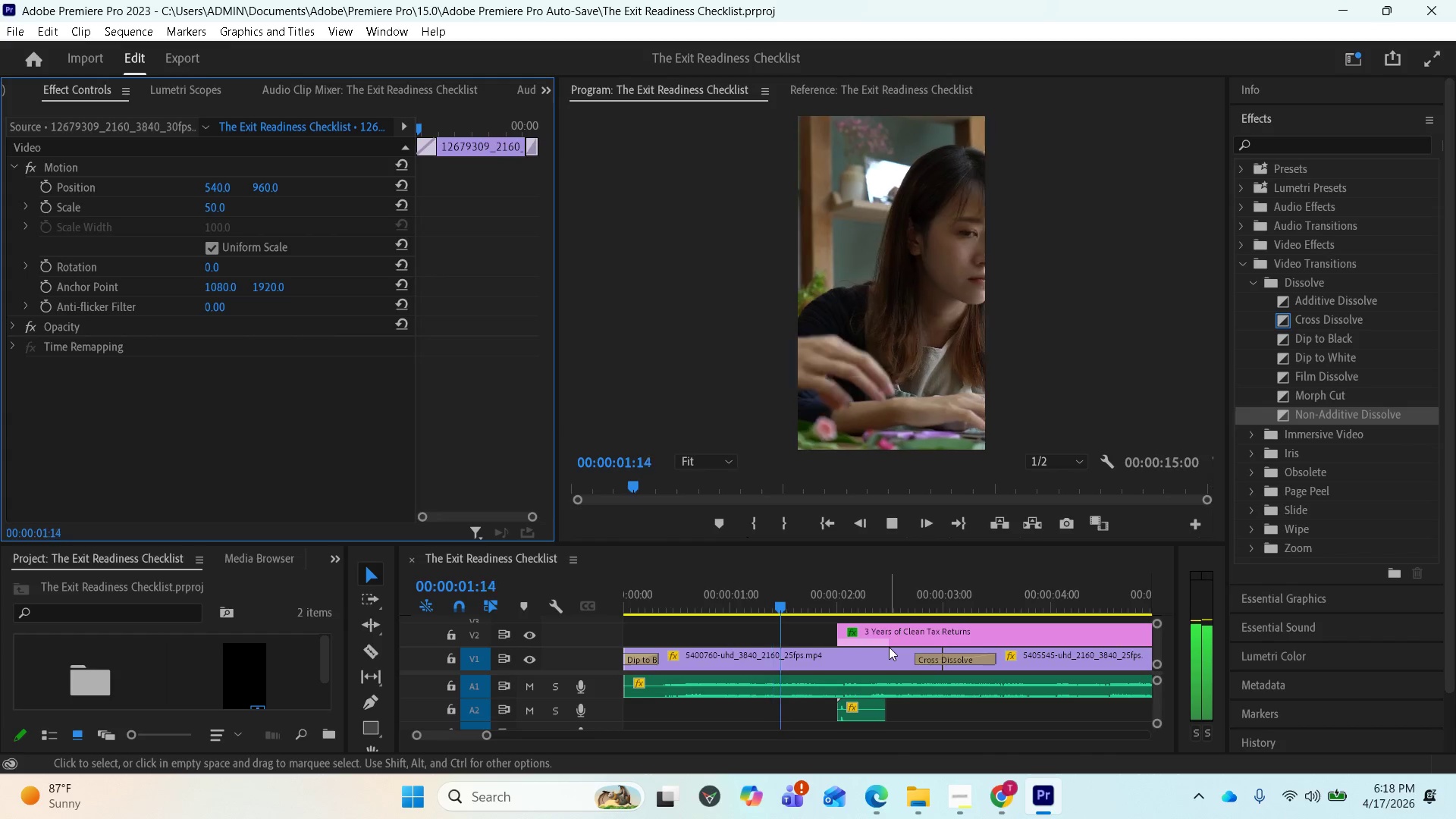 
key(Space)
 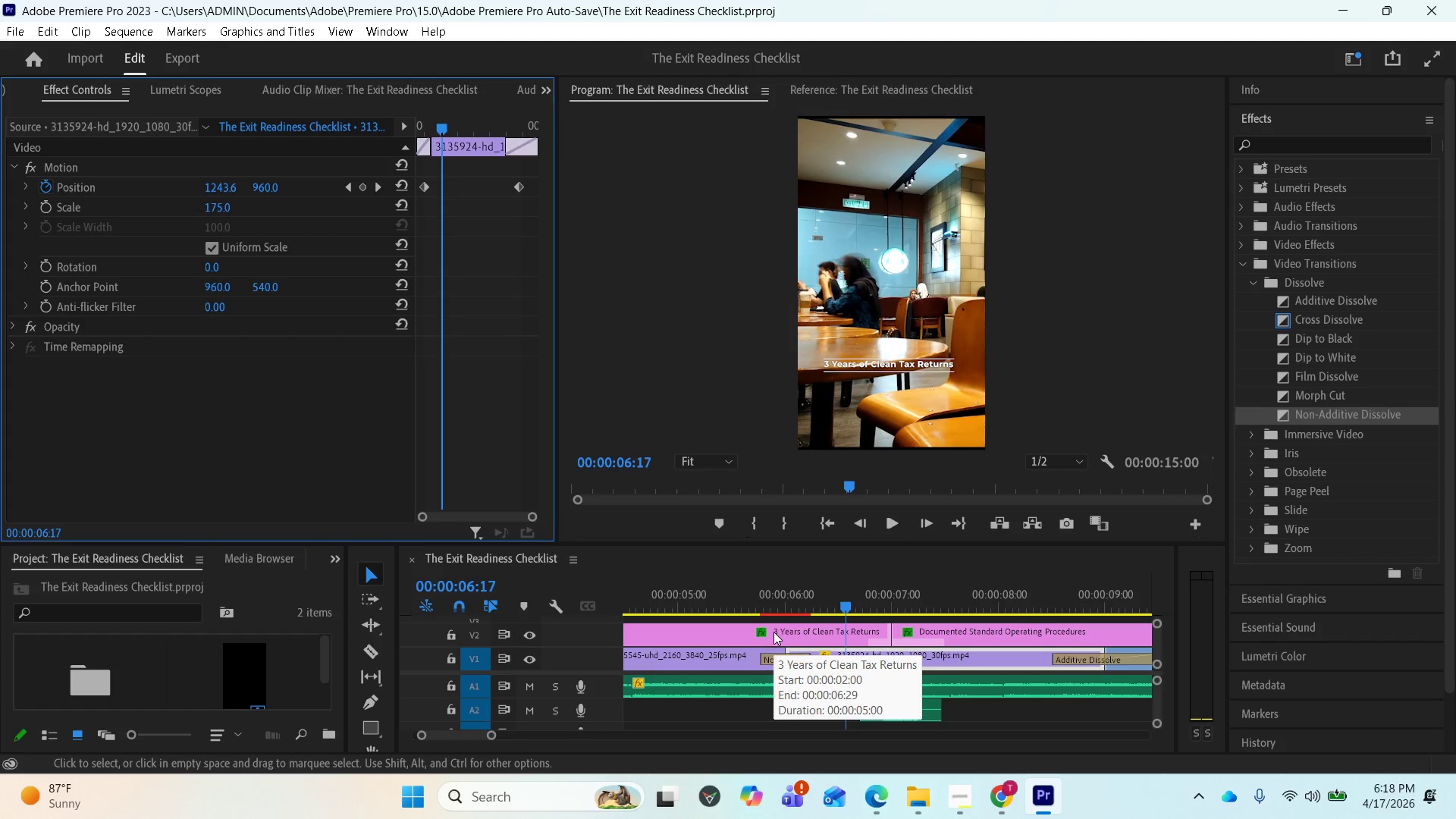 
key(Control+S)
 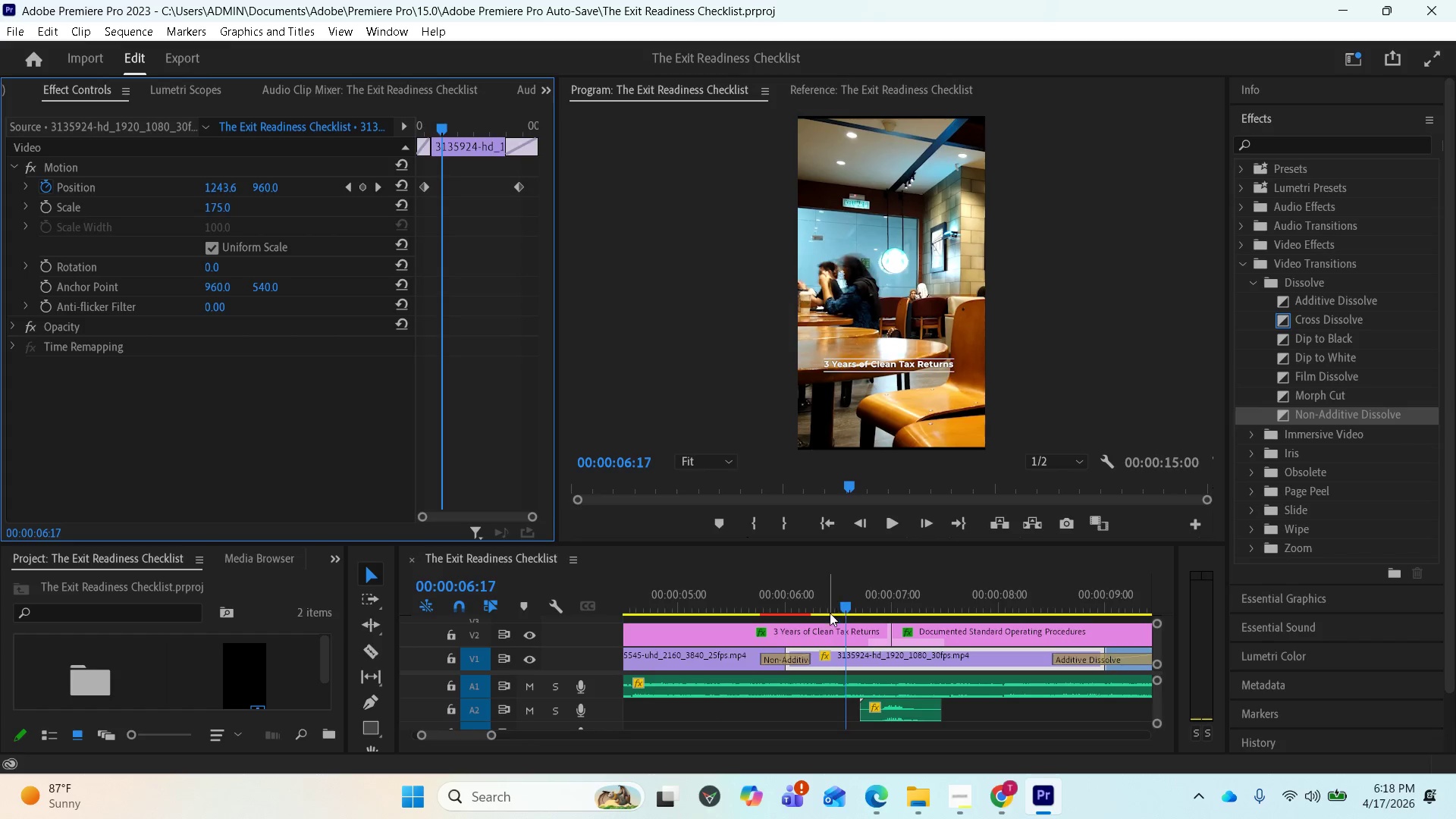 
left_click_drag(start_coordinate=[840, 603], to_coordinate=[1123, 575])
 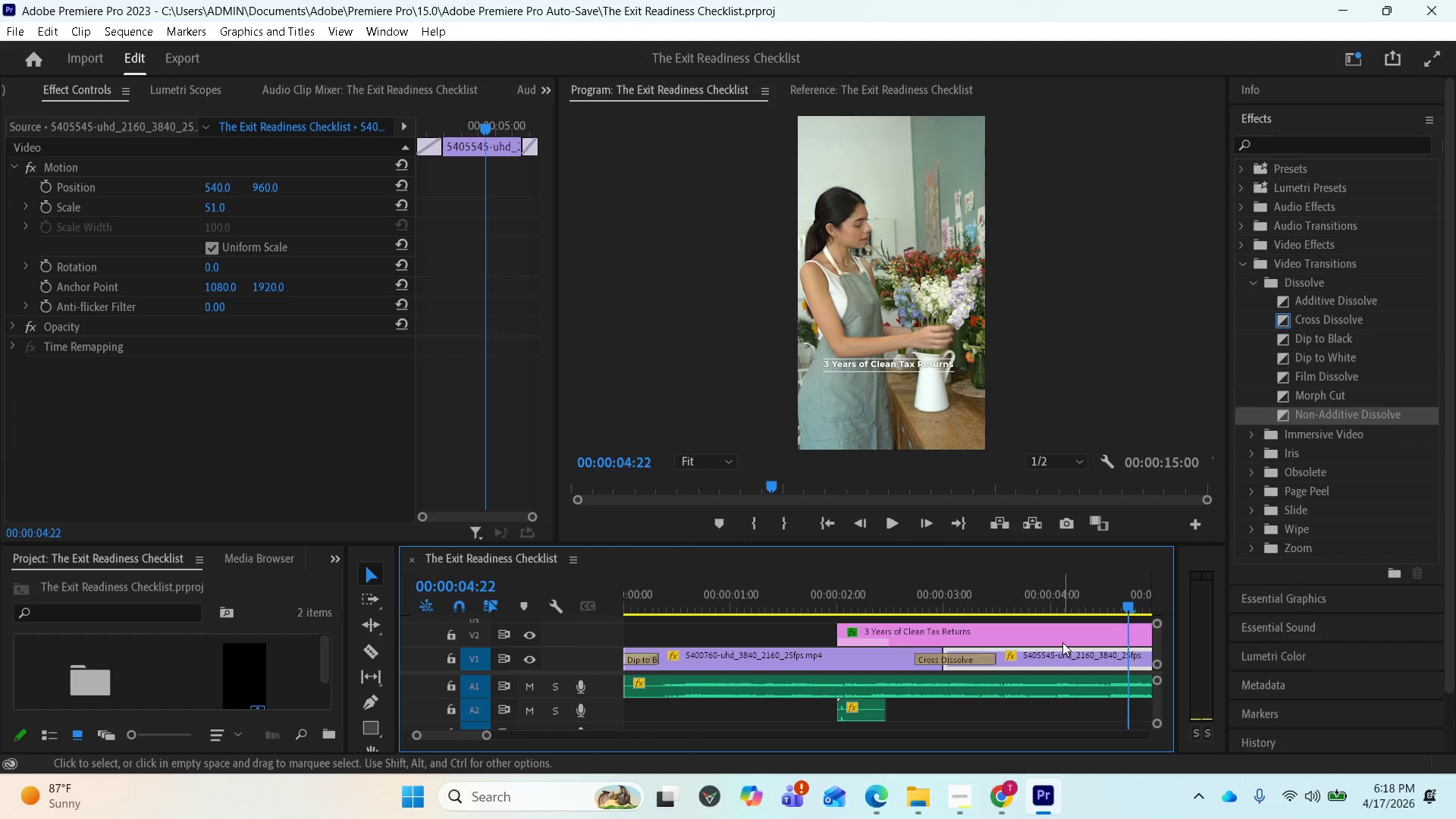 
scroll: coordinate [1027, 701], scroll_direction: down, amount: 7.0
 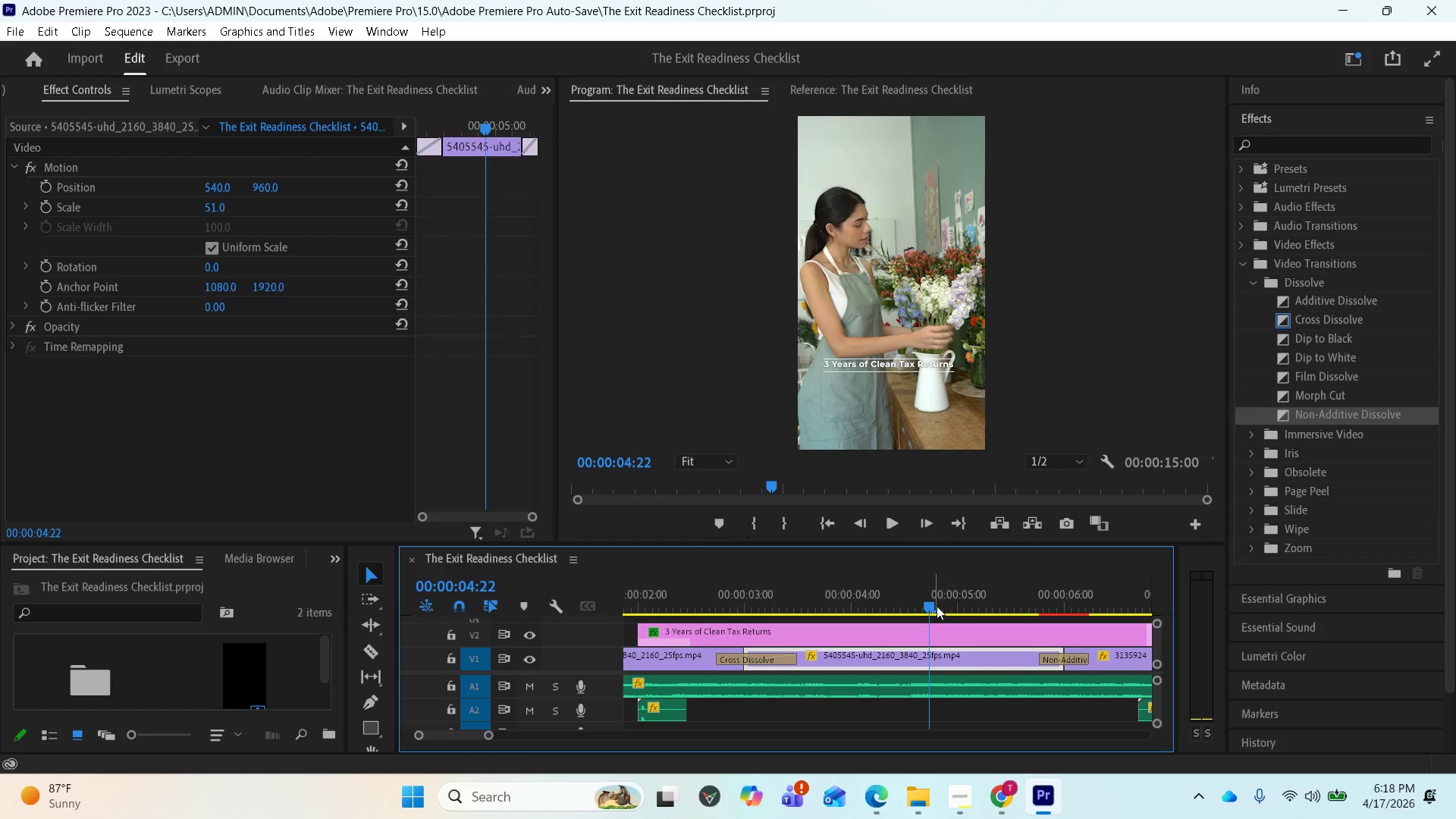 
left_click_drag(start_coordinate=[934, 604], to_coordinate=[1103, 594])
 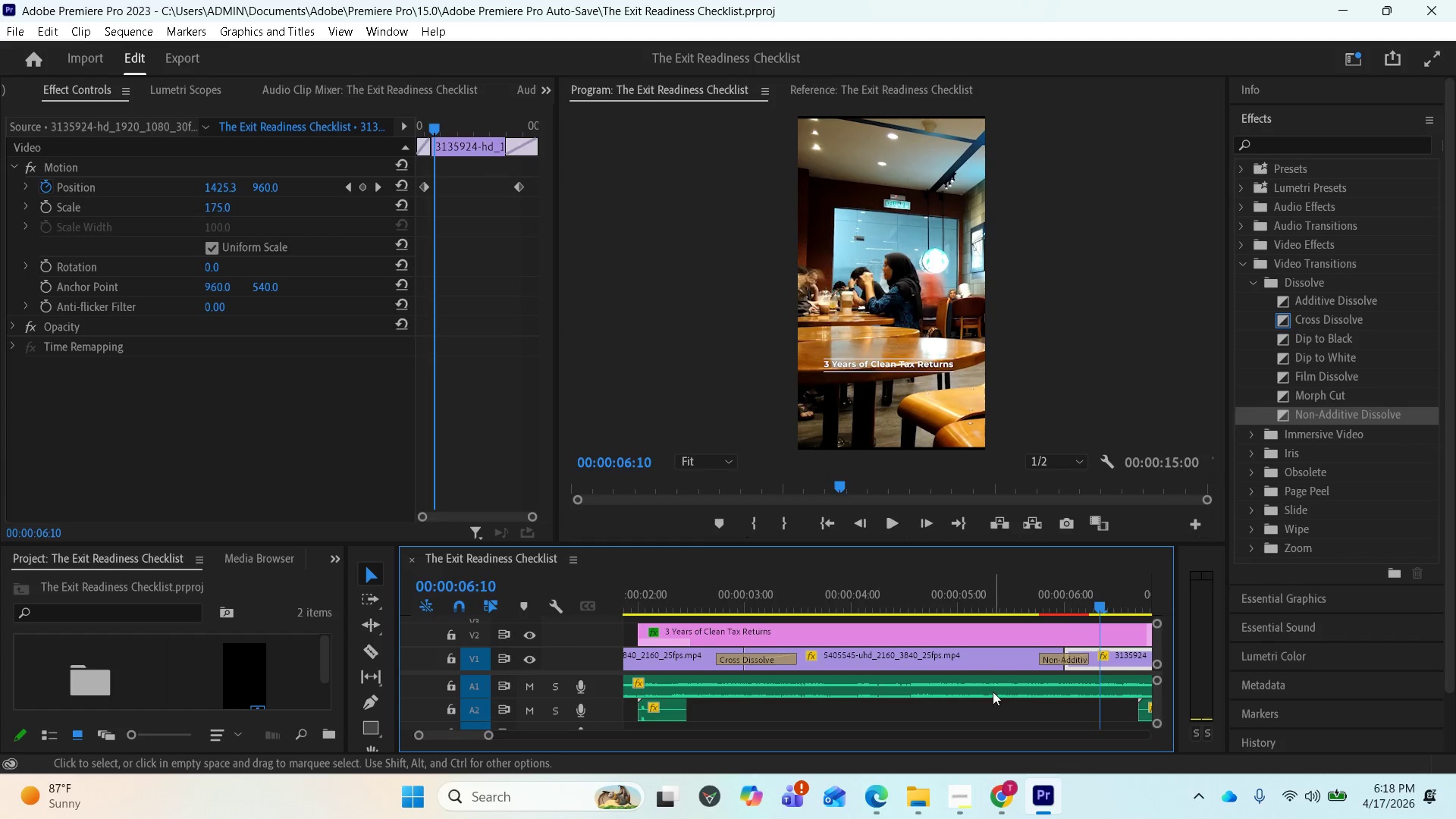 
scroll: coordinate [952, 689], scroll_direction: down, amount: 16.0
 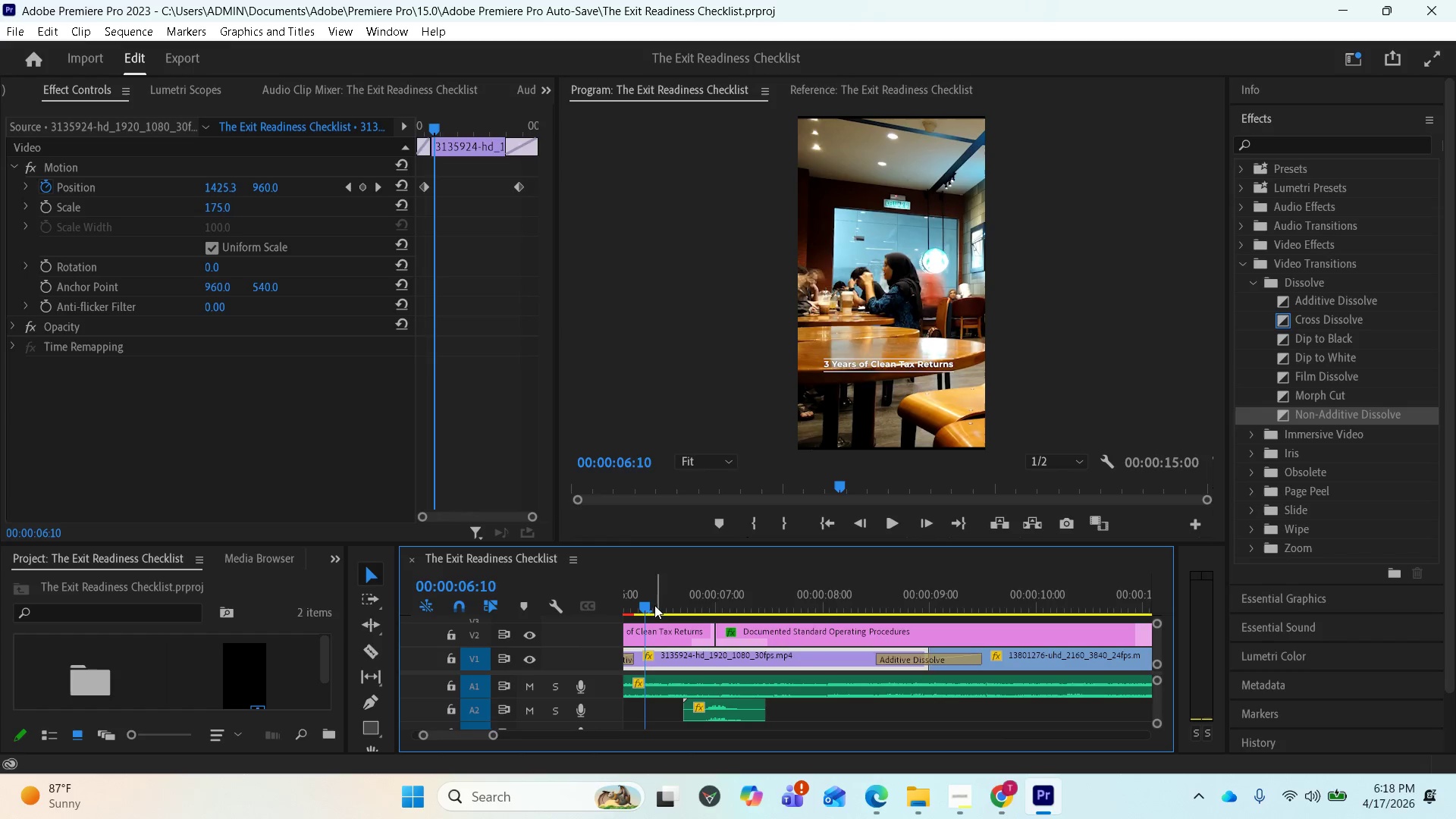 
left_click_drag(start_coordinate=[646, 605], to_coordinate=[883, 602])
 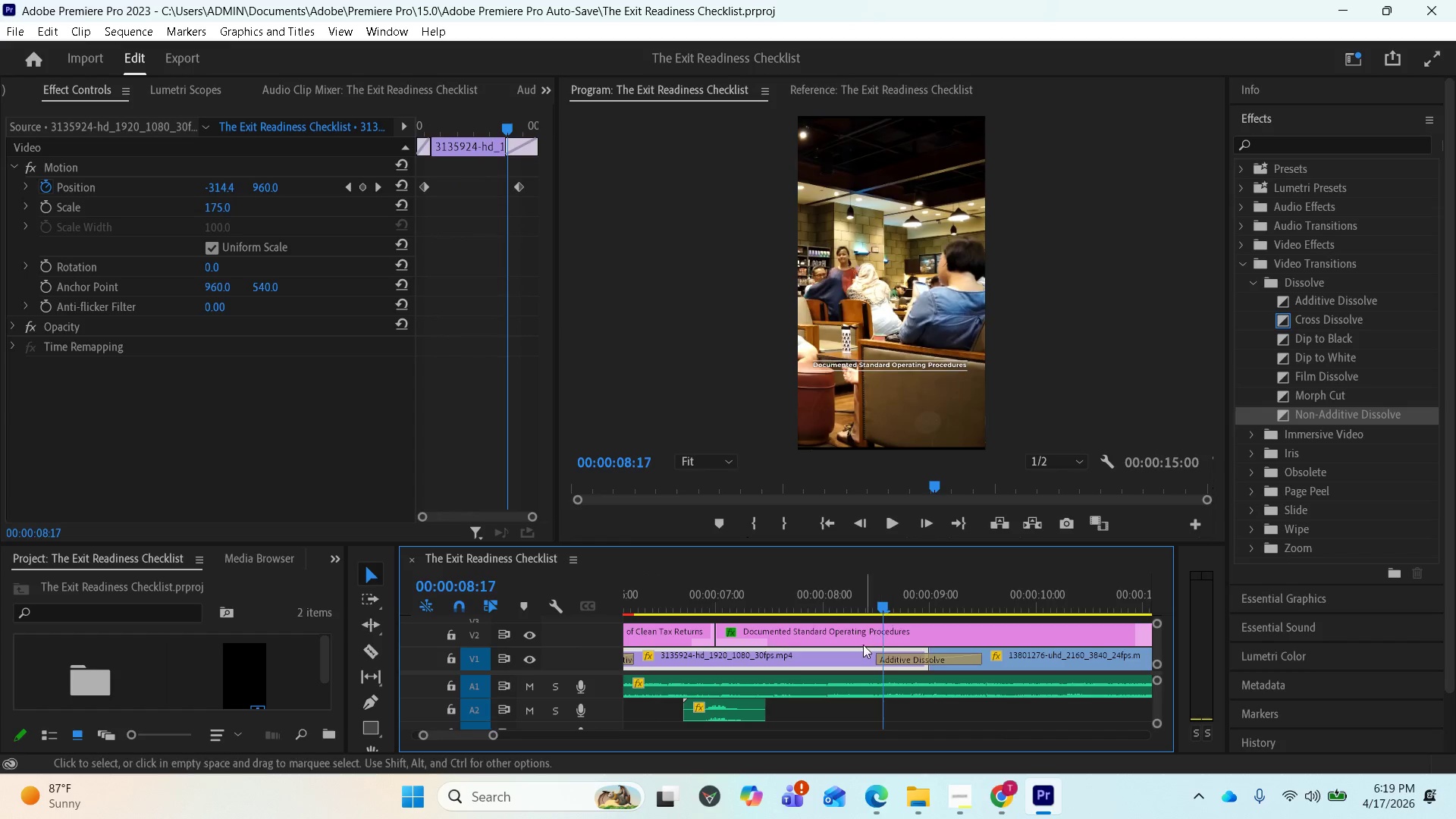 
scroll: coordinate [770, 657], scroll_direction: down, amount: 20.0
 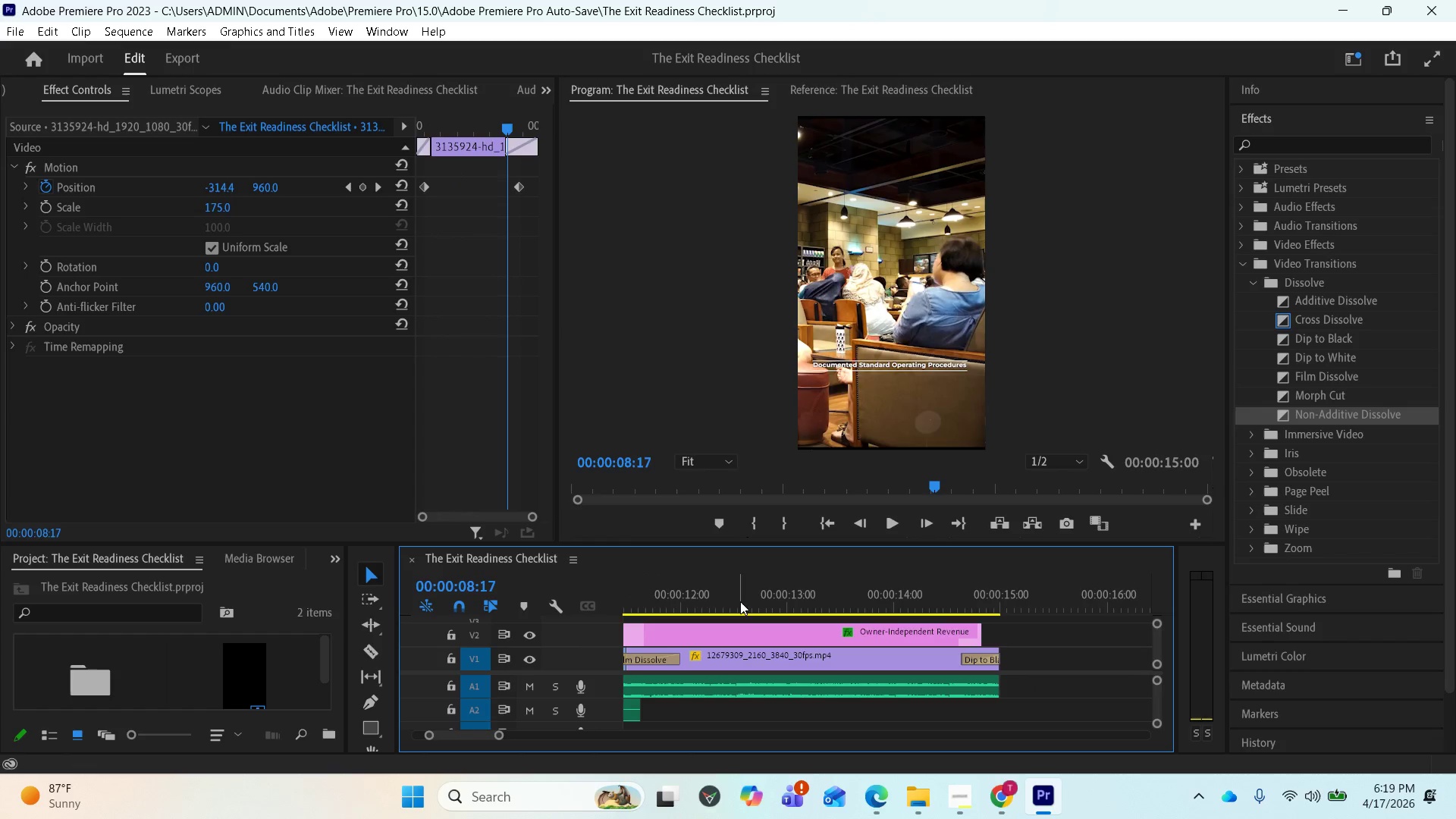 
left_click([737, 596])
 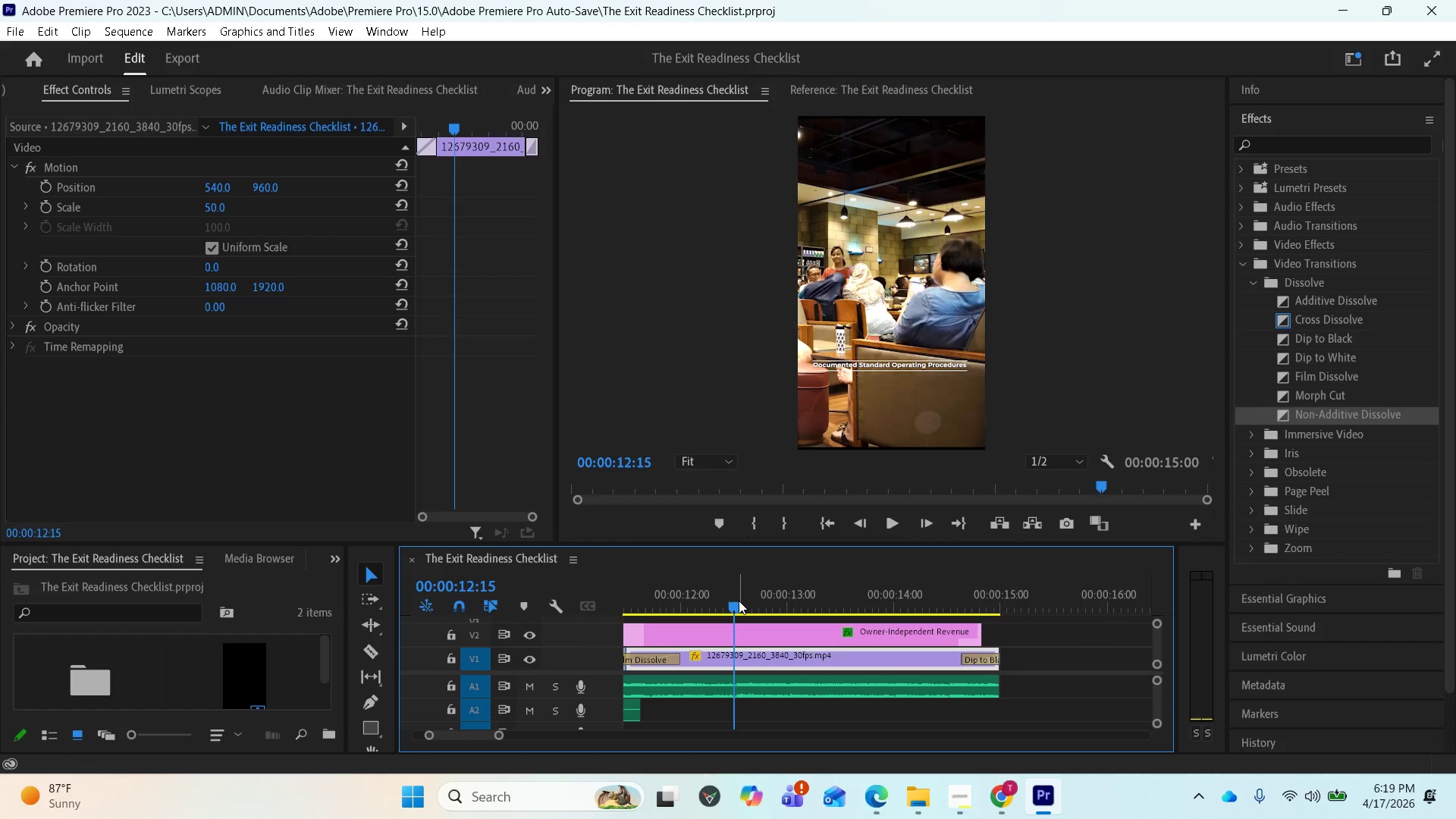 
left_click_drag(start_coordinate=[739, 601], to_coordinate=[1007, 582])
 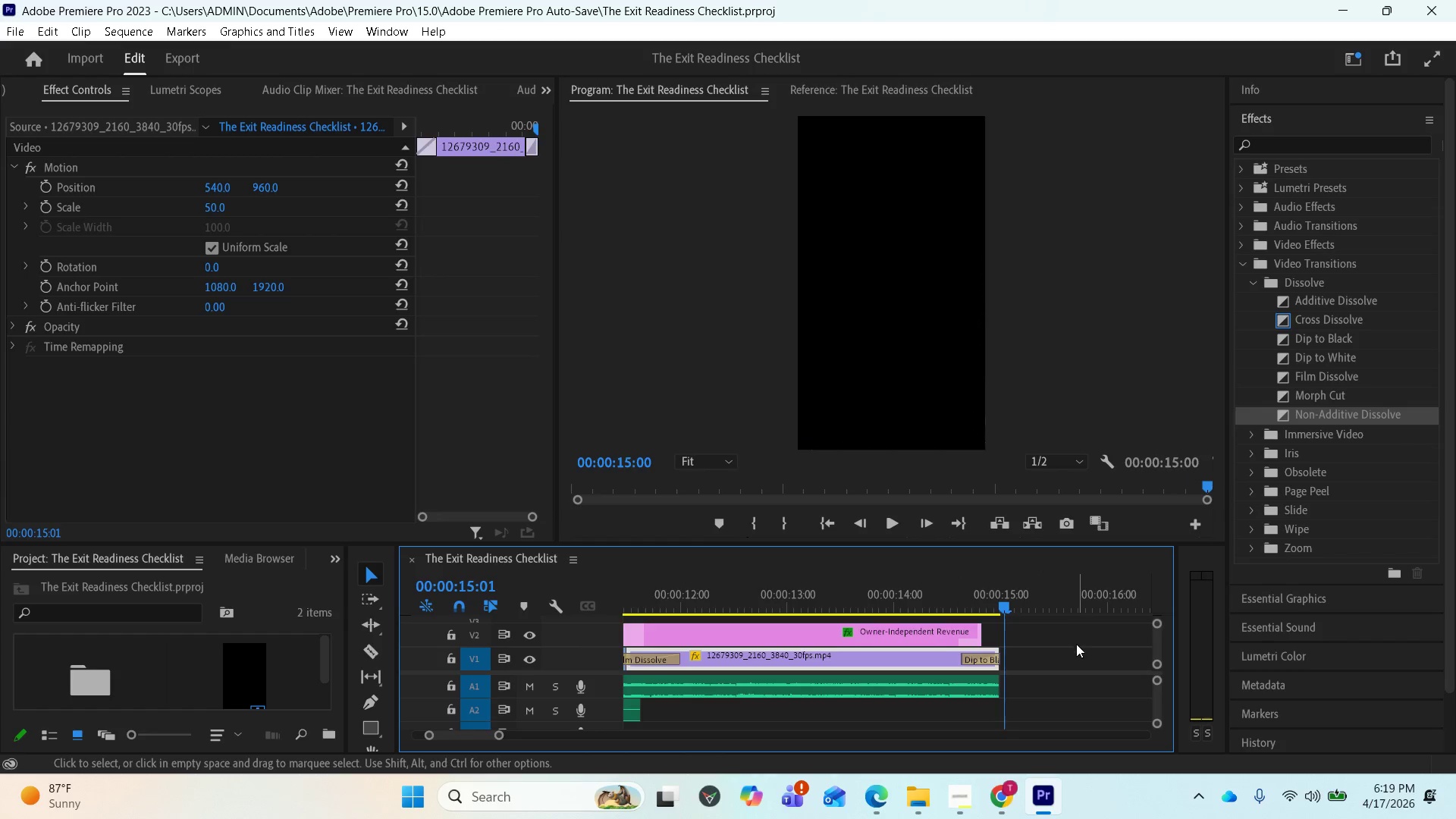 
scroll: coordinate [231, 648], scroll_direction: down, amount: 7.0
 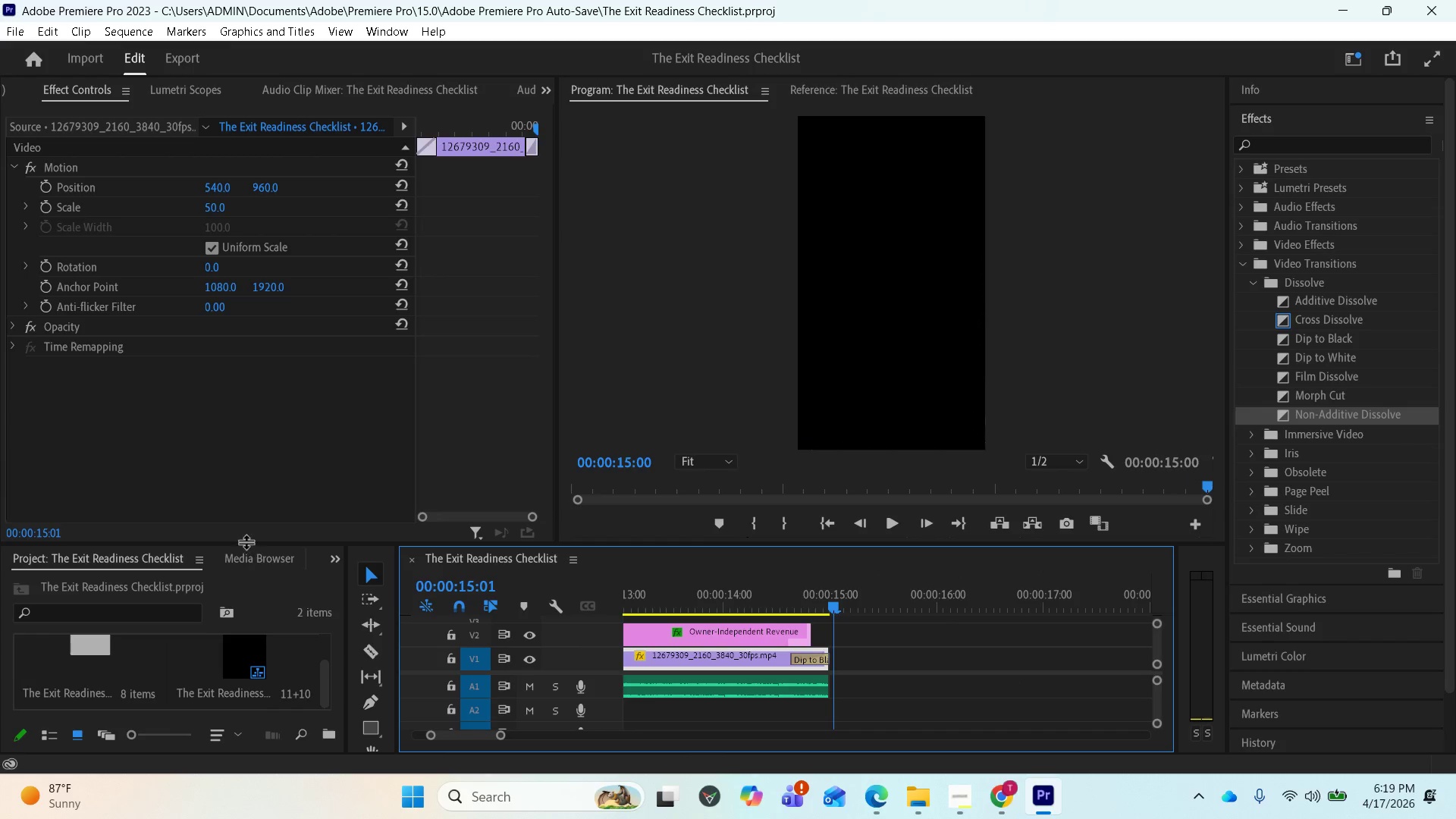 
left_click_drag(start_coordinate=[246, 541], to_coordinate=[280, 391])
 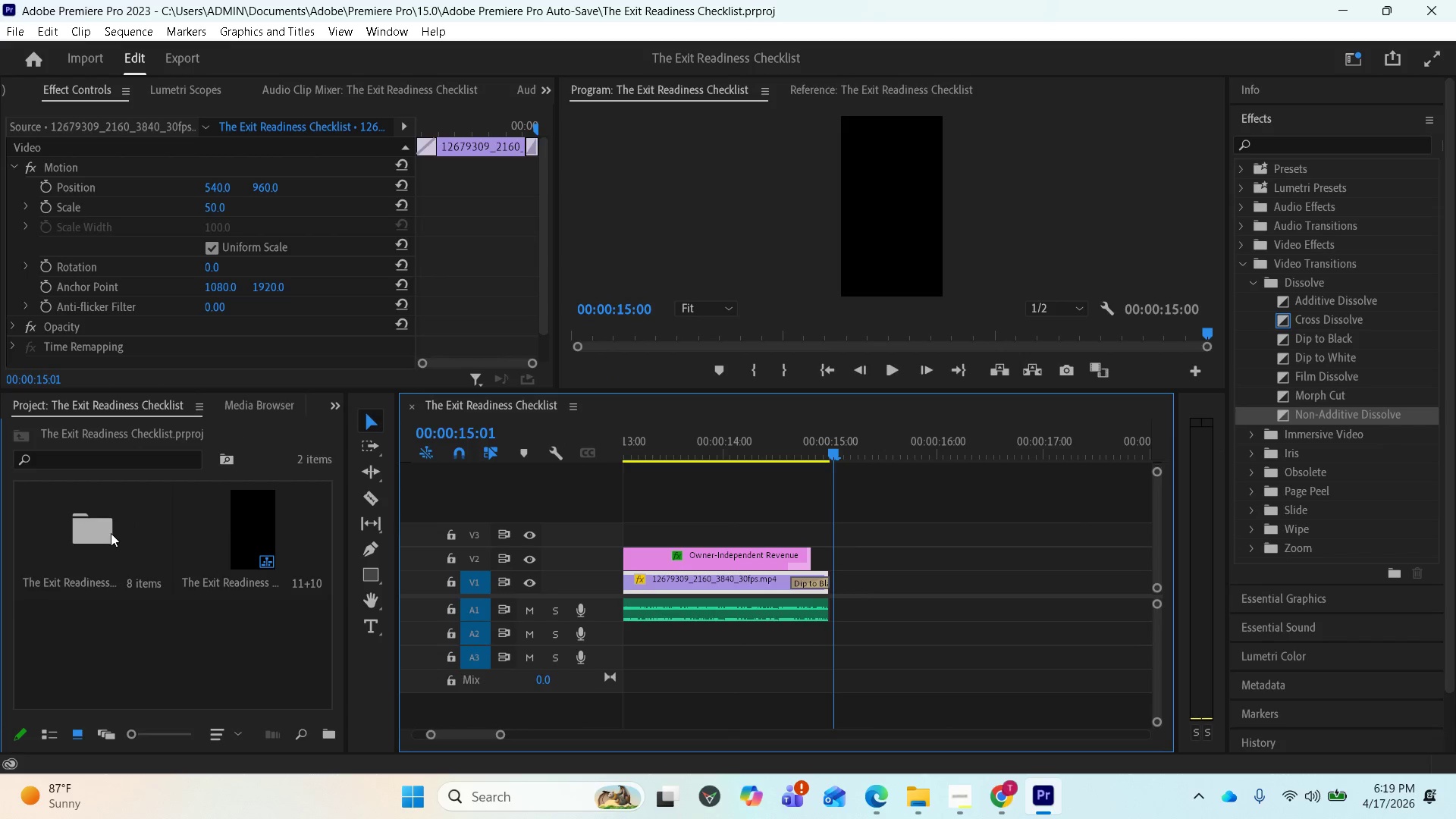 
double_click([111, 533])
 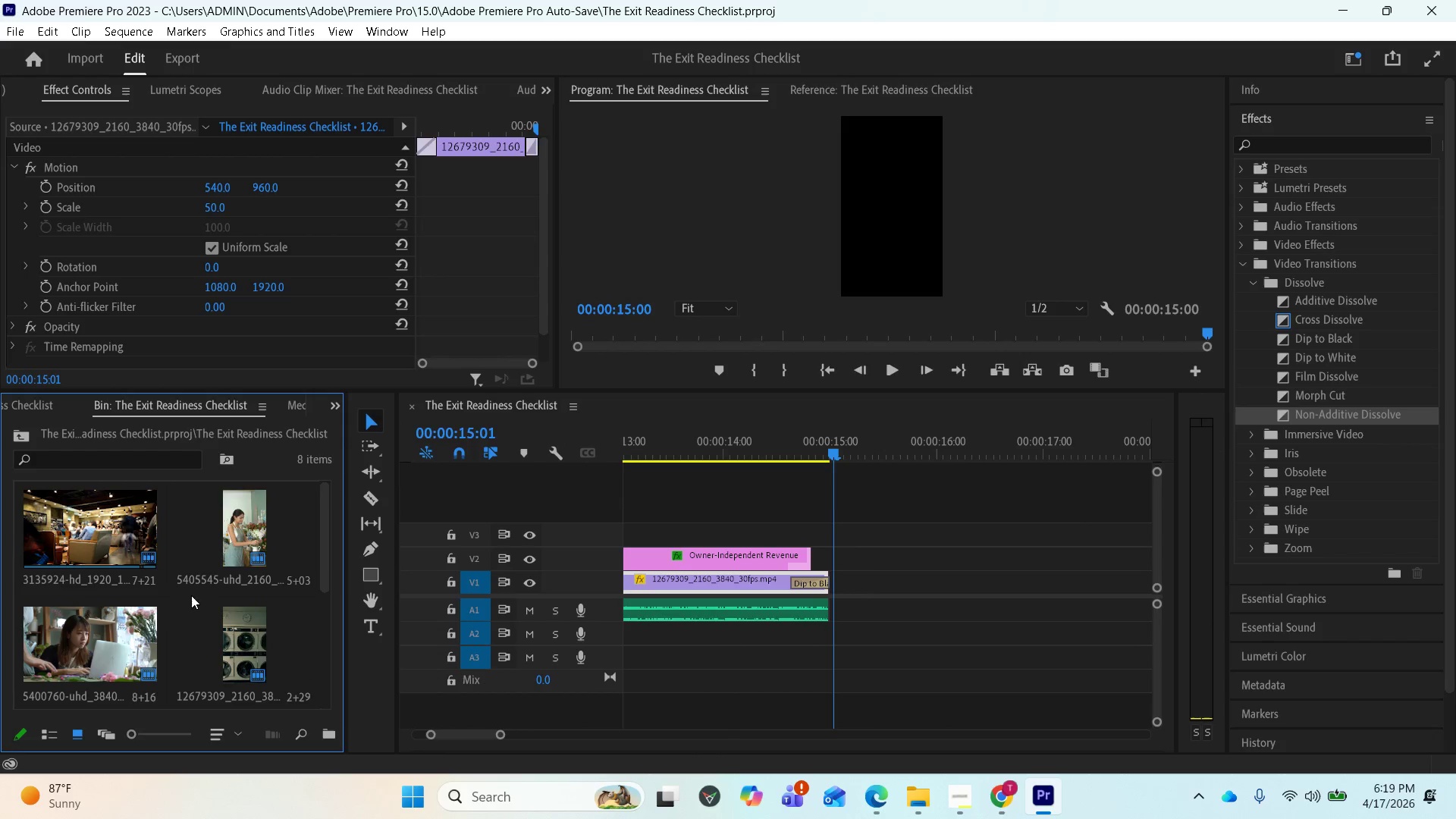 
scroll: coordinate [223, 600], scroll_direction: down, amount: 1.0
 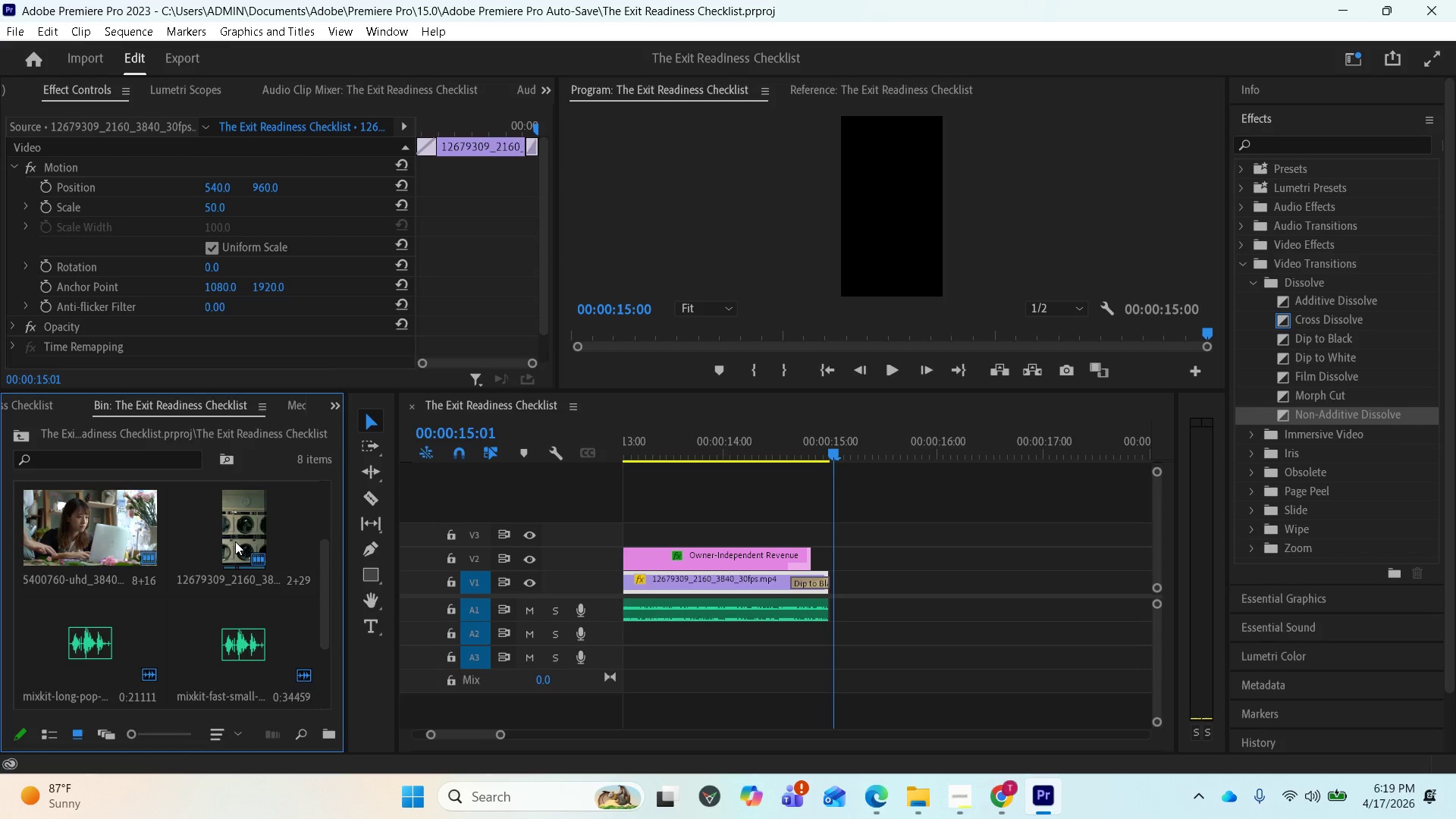 
left_click_drag(start_coordinate=[235, 541], to_coordinate=[861, 561])
 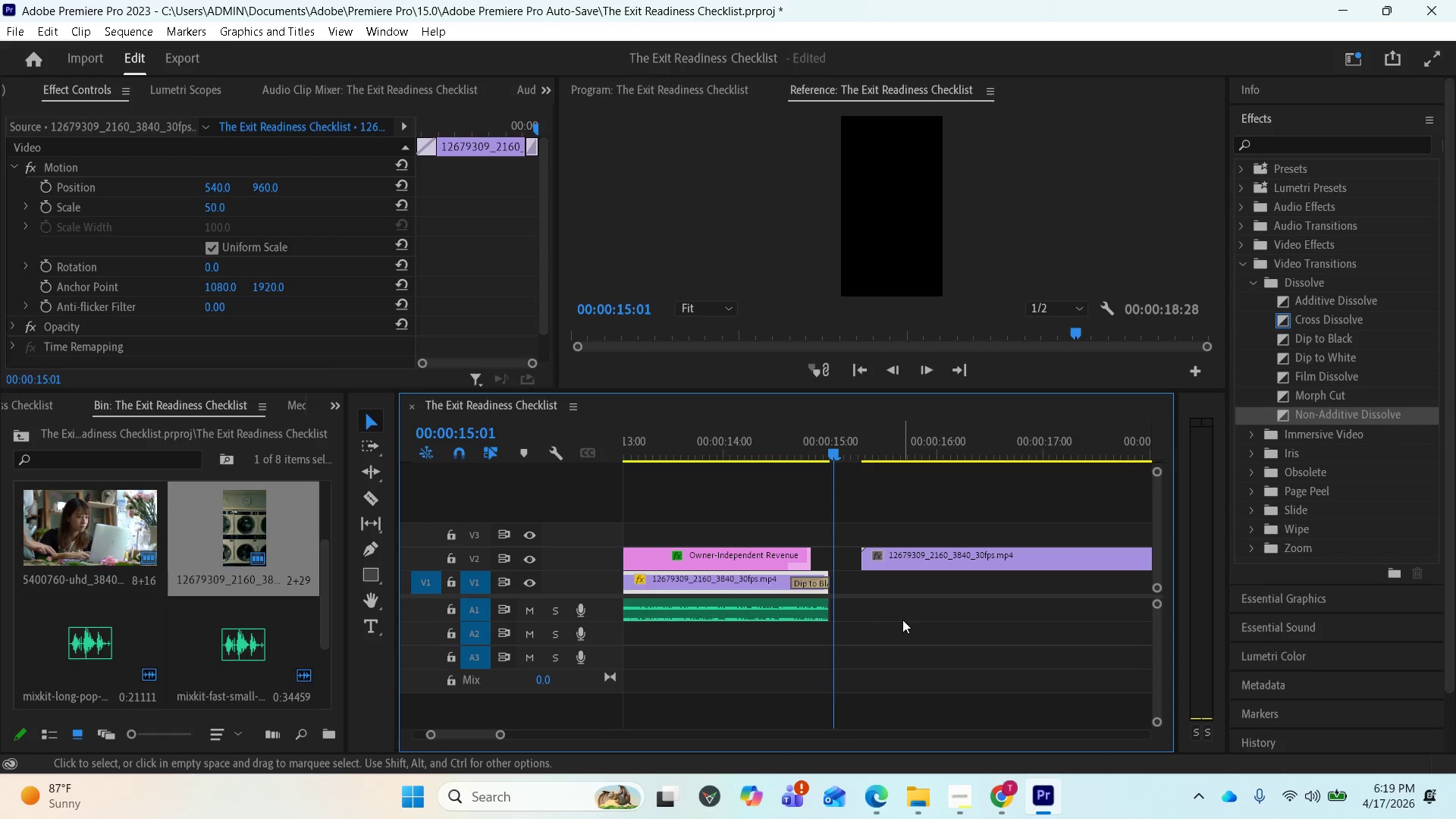 
key(Space)
 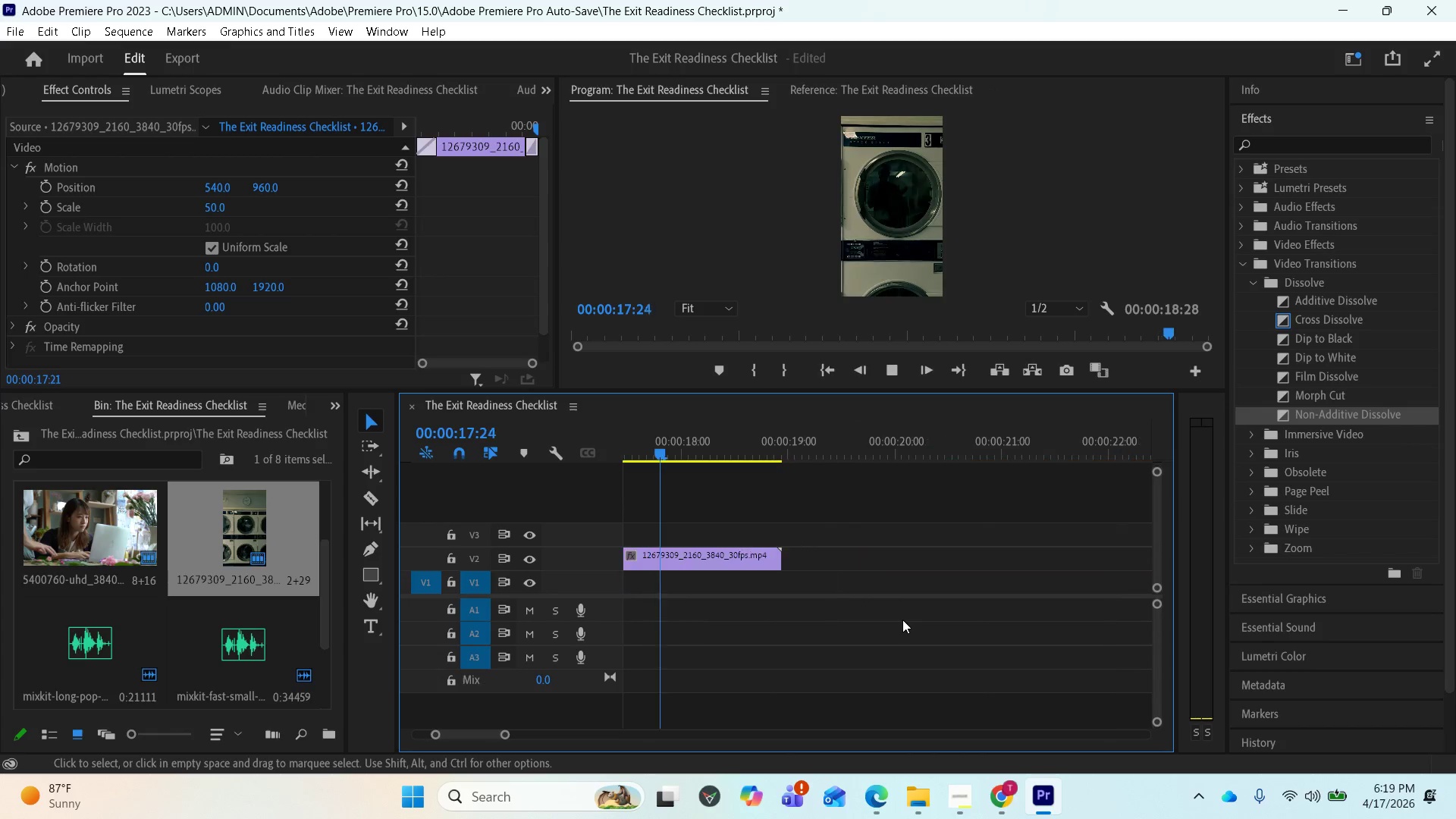 
key(Space)
 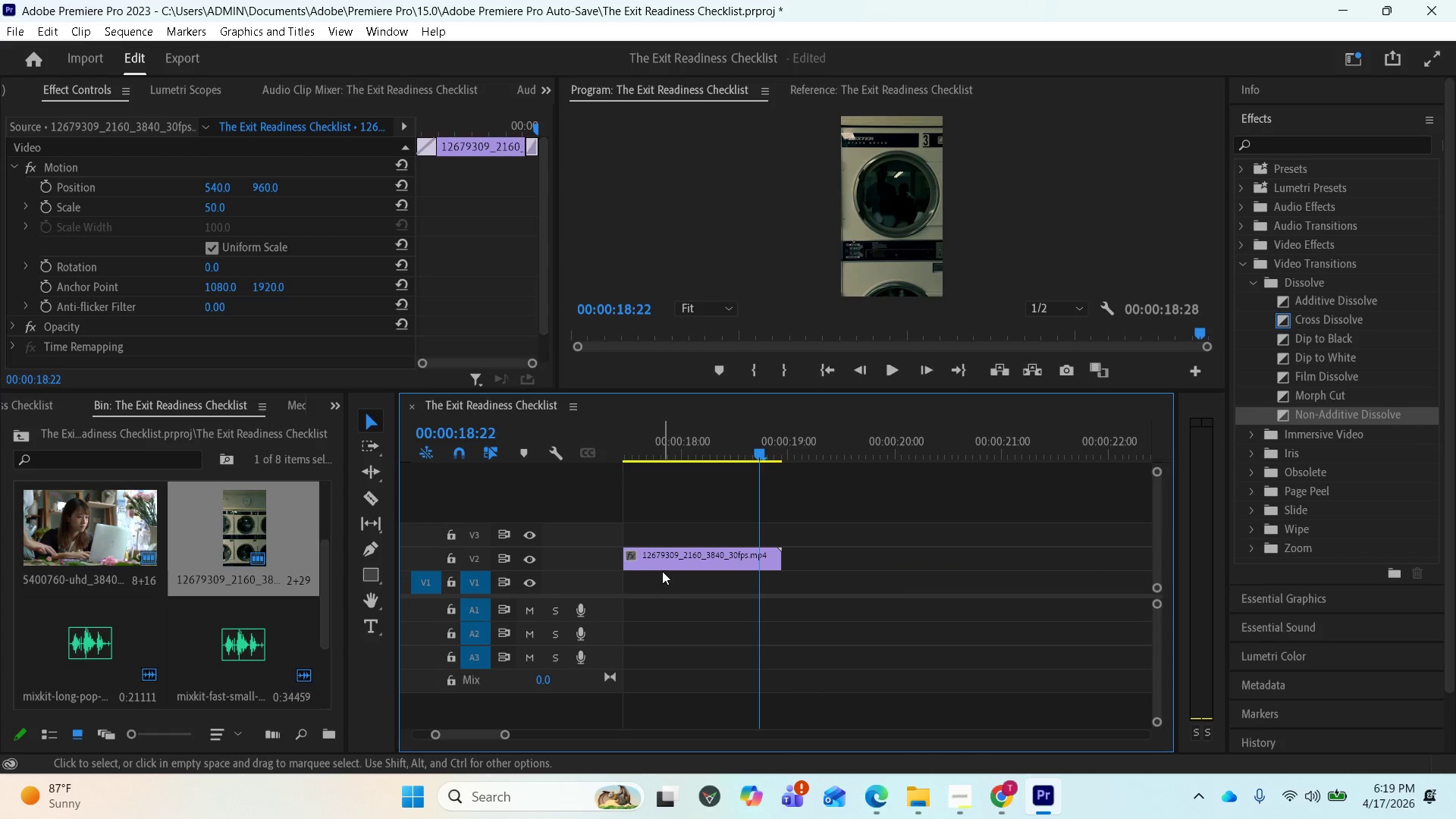 
left_click([662, 569])
 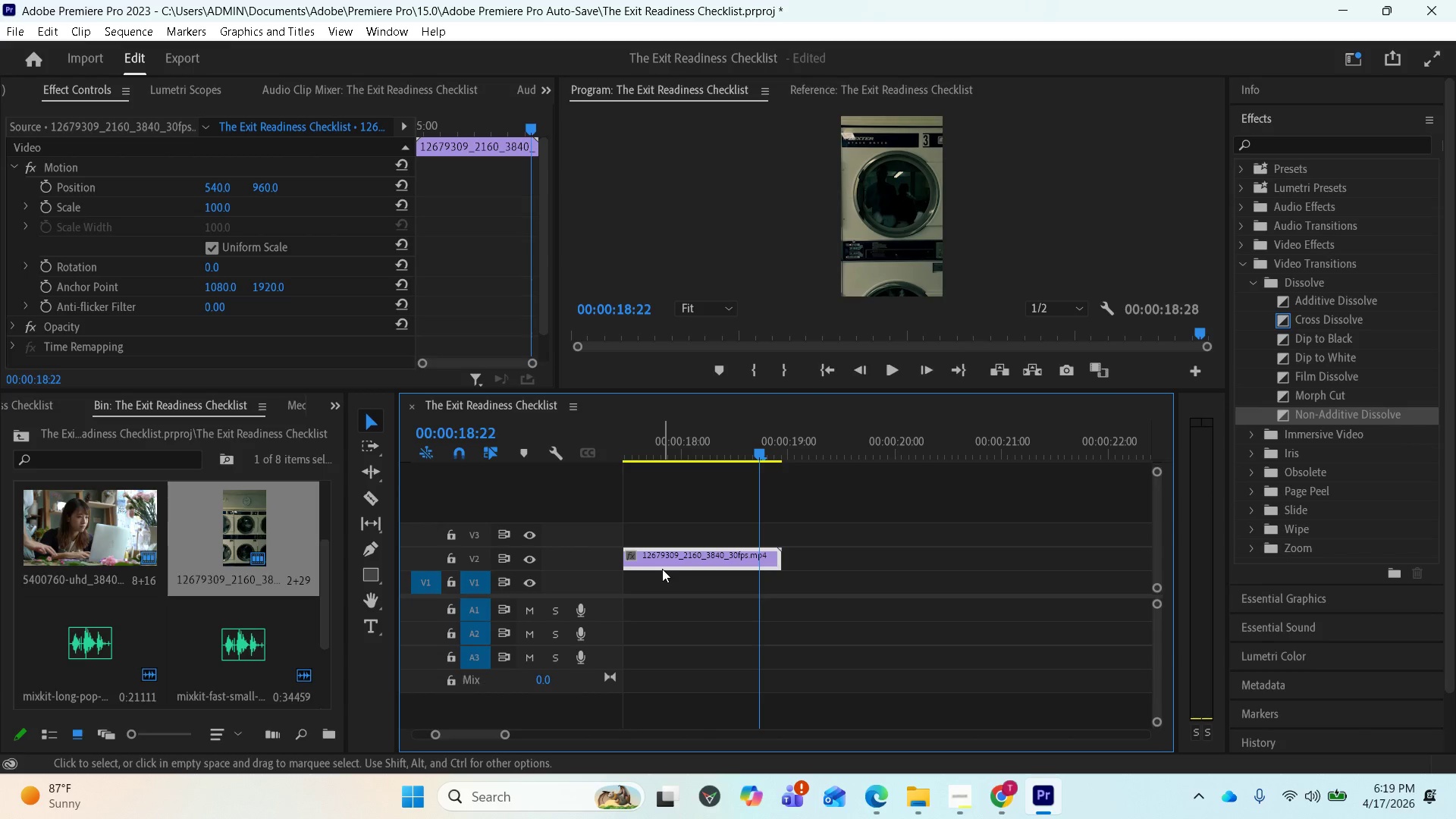 
key(Delete)
 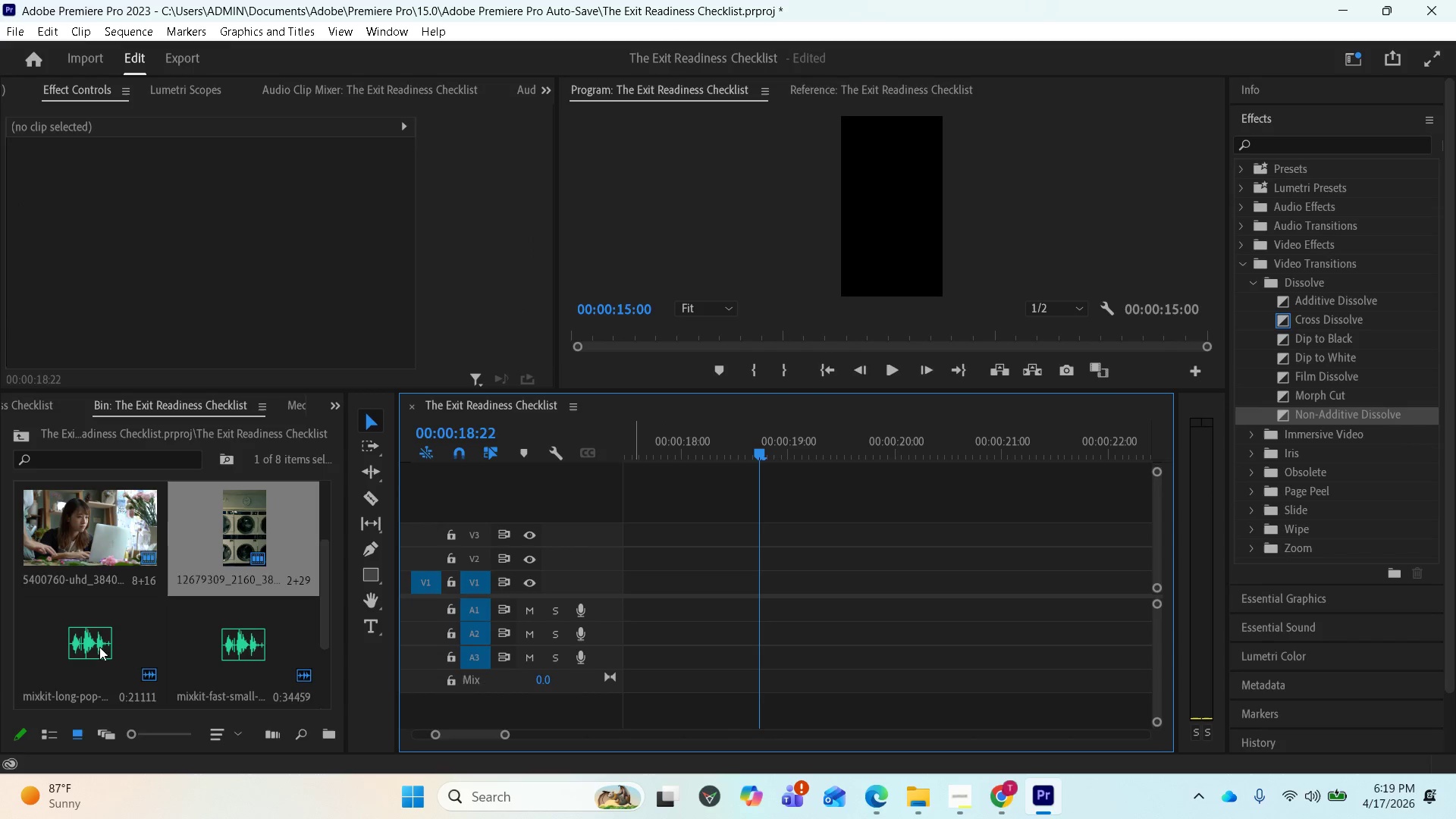 
scroll: coordinate [184, 631], scroll_direction: down, amount: 2.0
 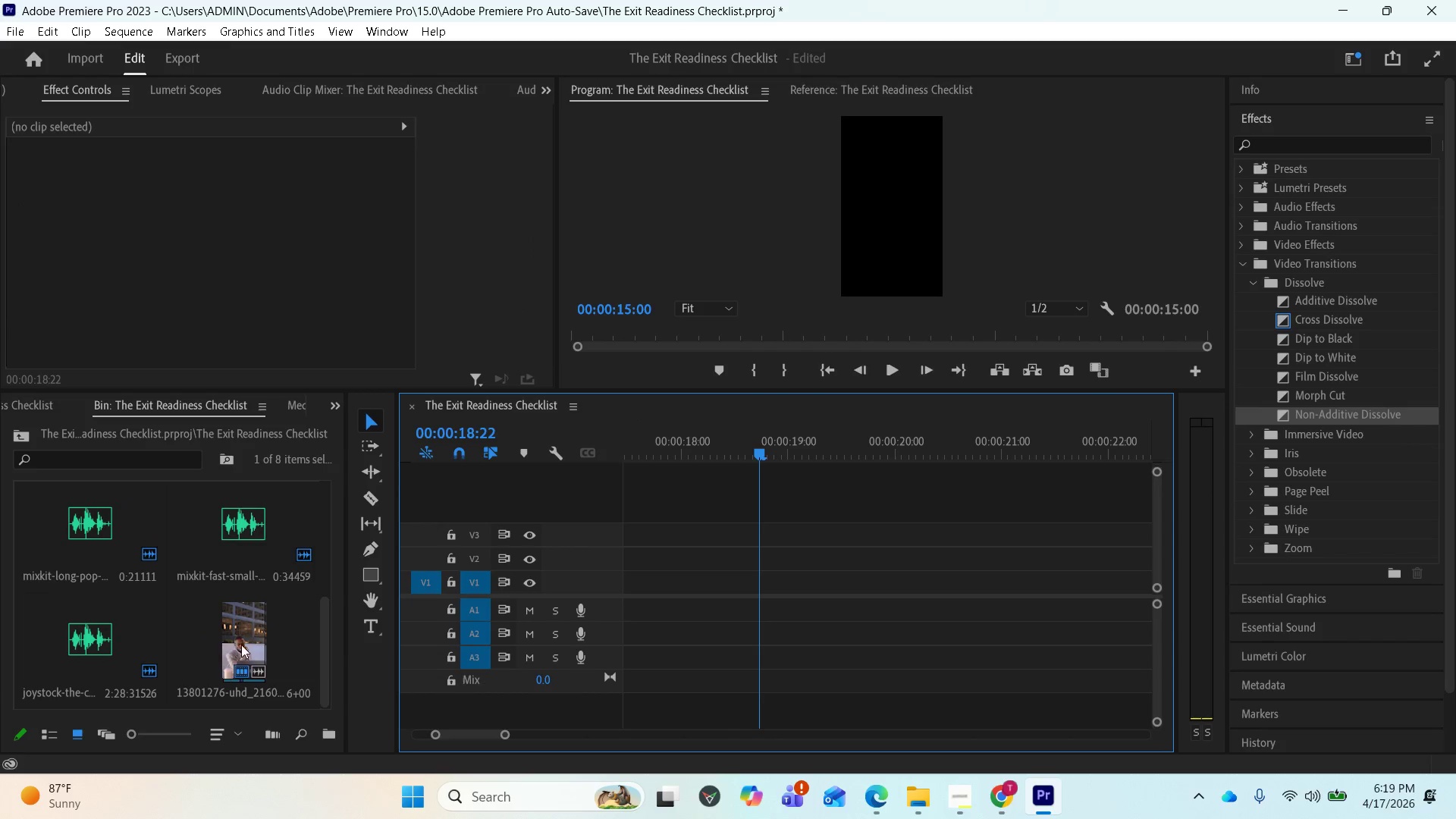 
left_click_drag(start_coordinate=[241, 645], to_coordinate=[733, 604])
 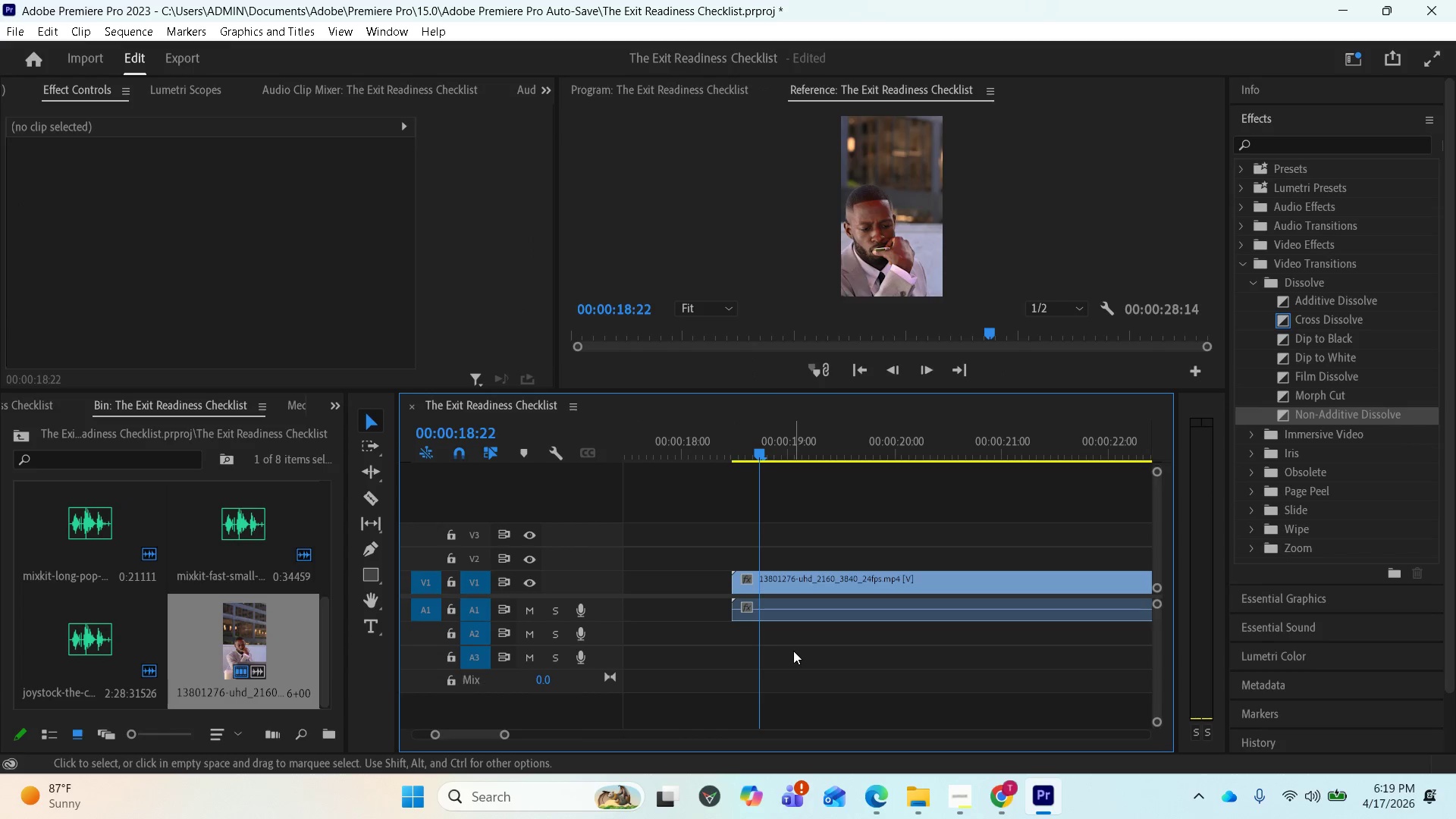 
scroll: coordinate [767, 682], scroll_direction: down, amount: 12.0
 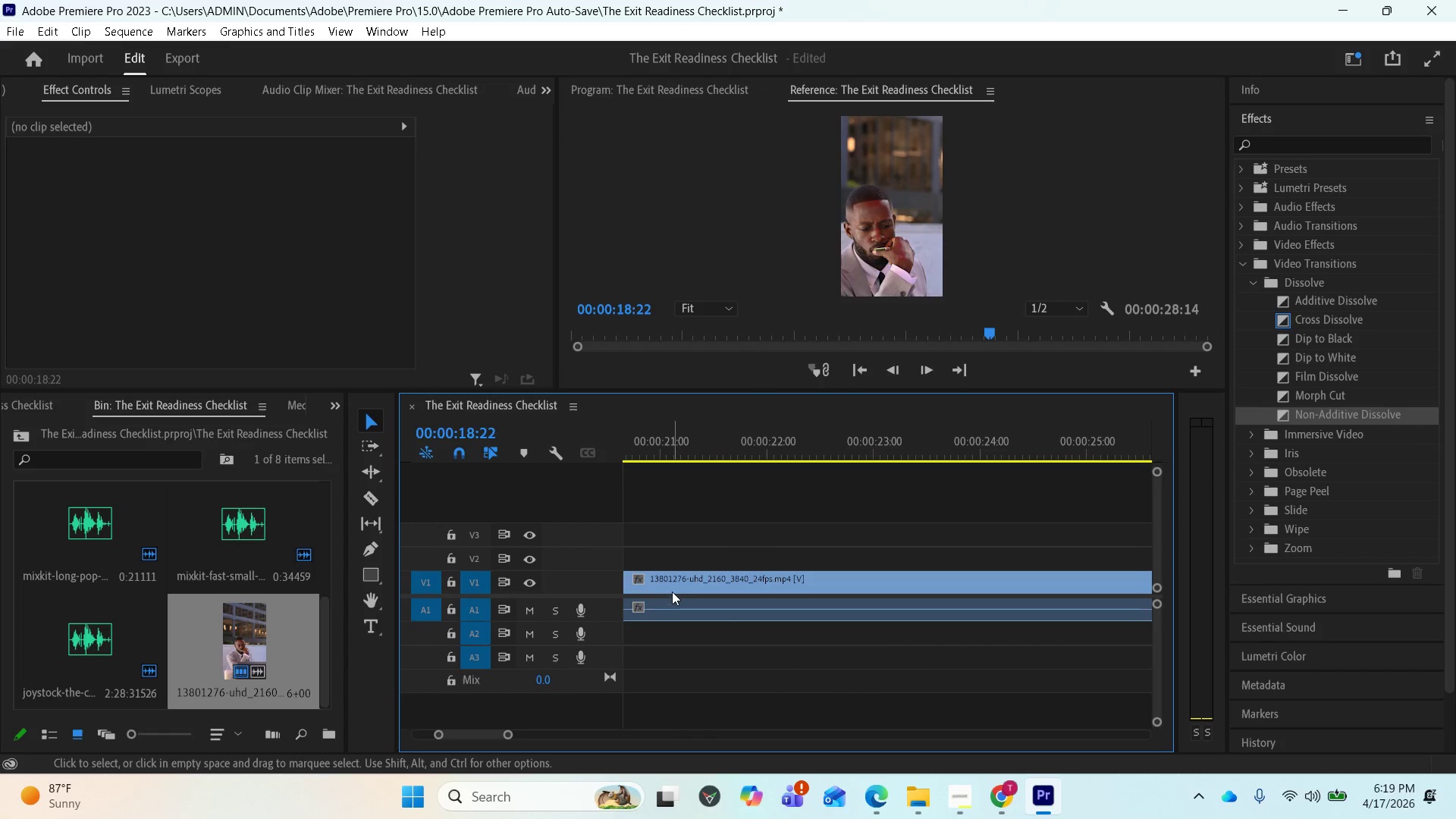 
left_click([672, 582])
 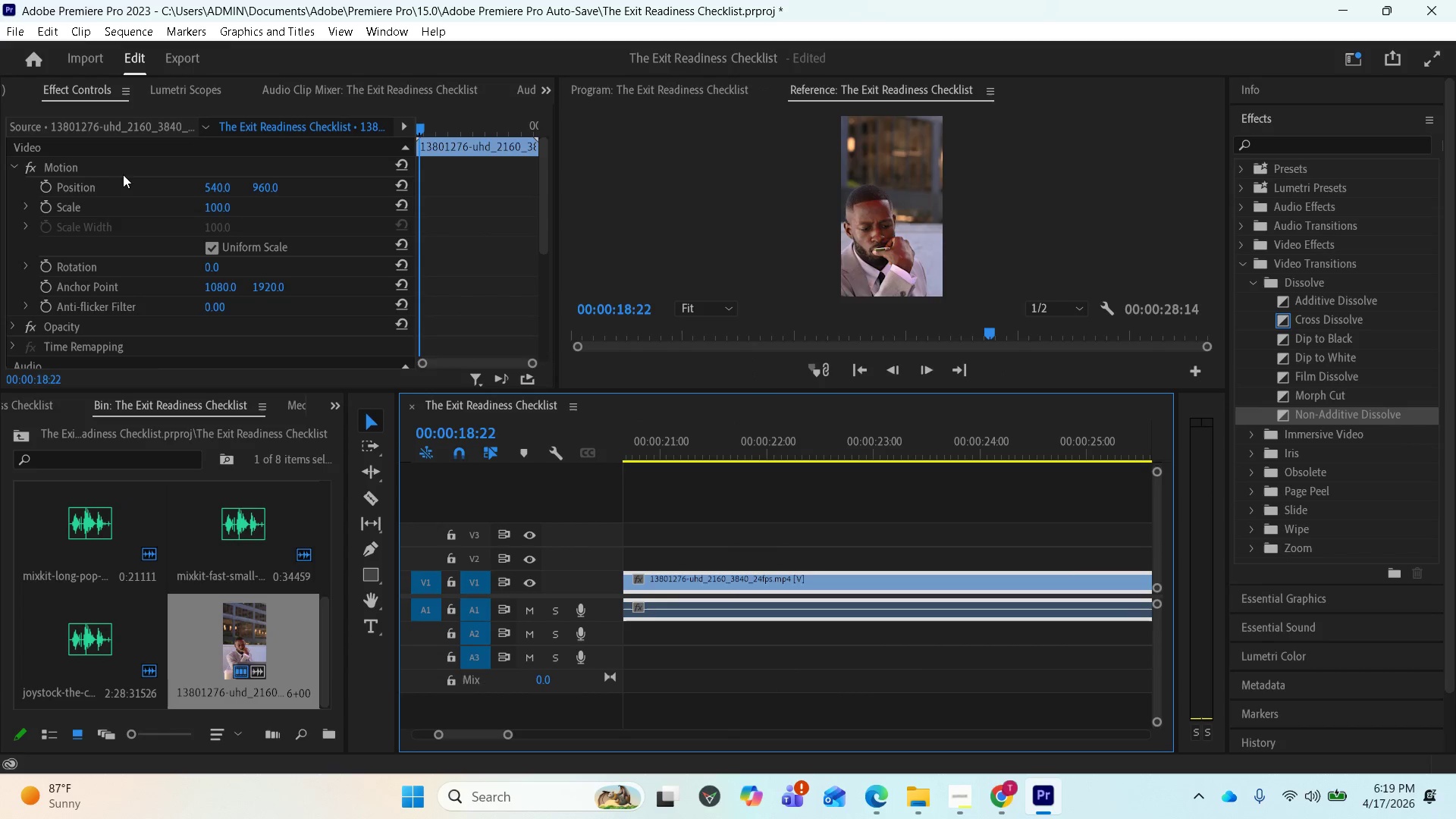 
left_click([106, 171])
 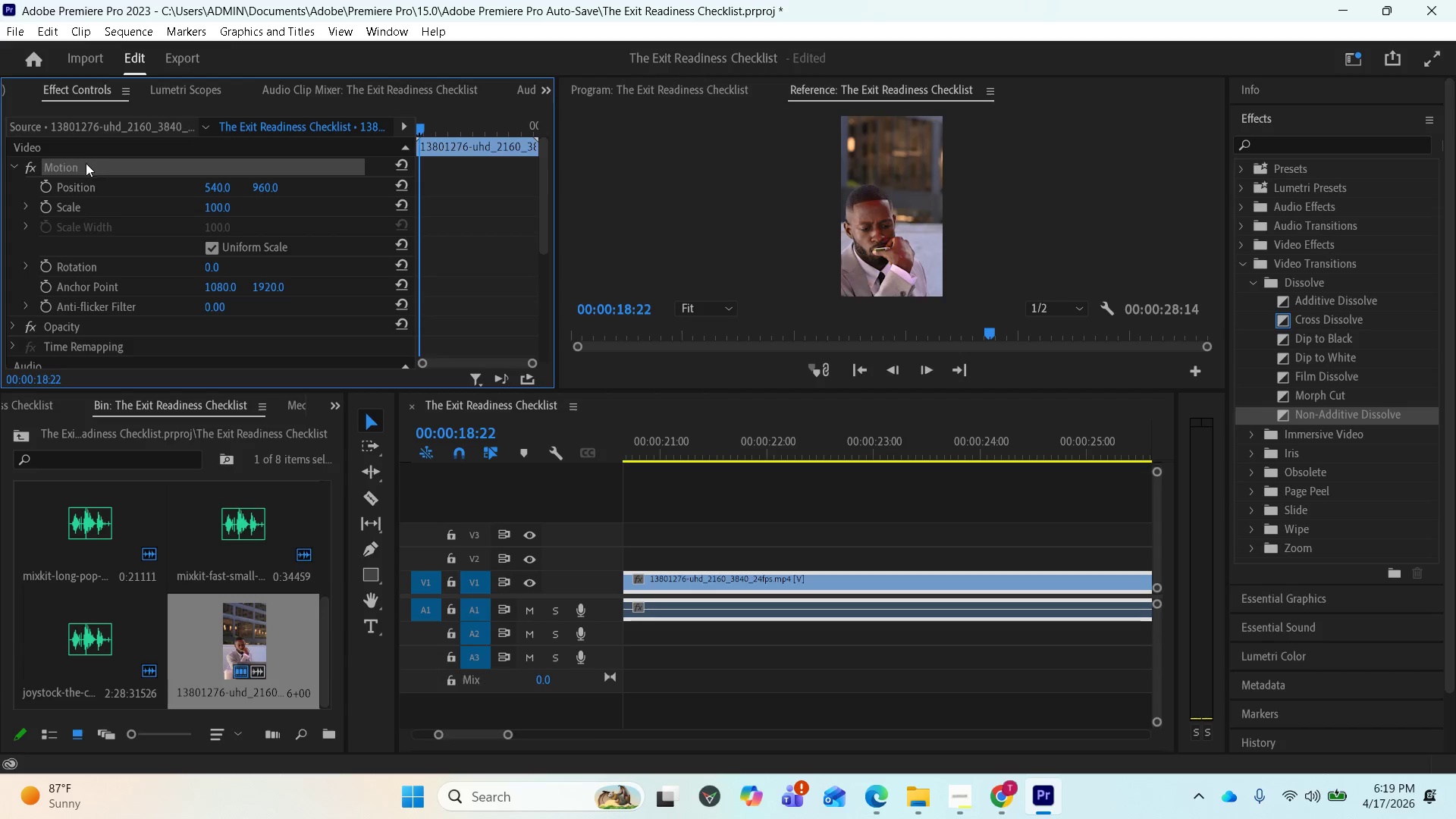 
left_click([79, 165])
 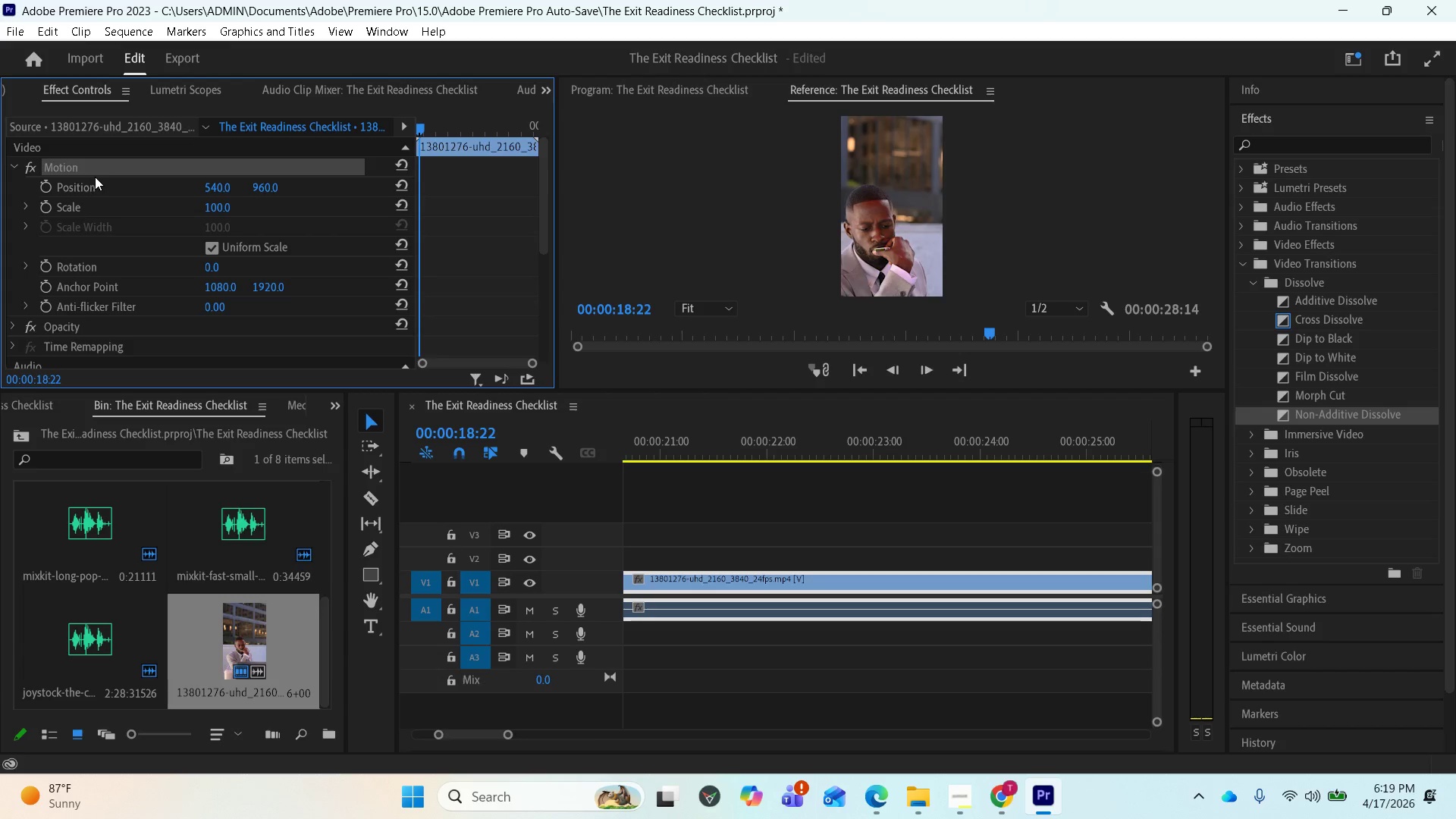 
left_click([97, 186])
 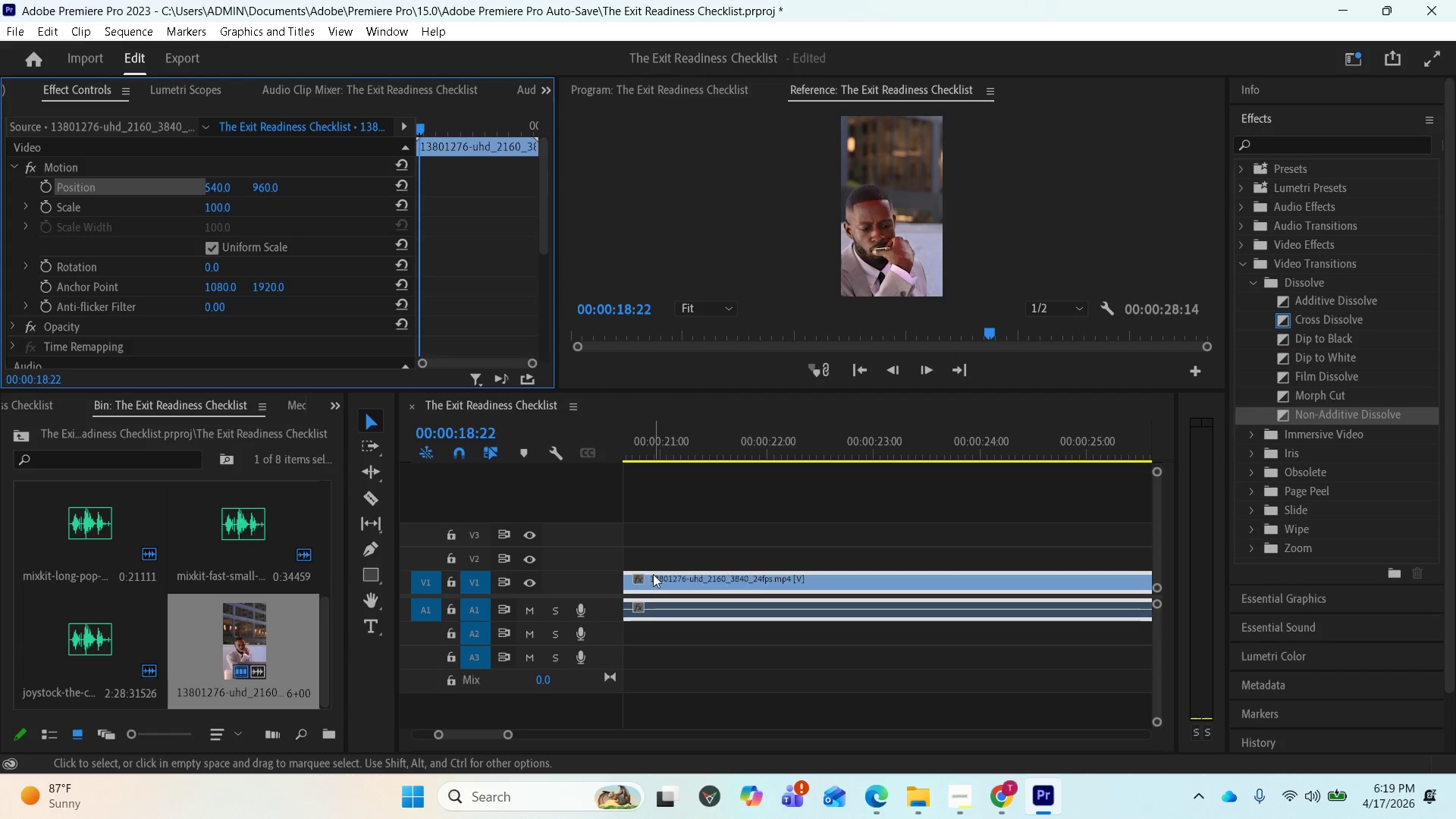 
scroll: coordinate [654, 576], scroll_direction: up, amount: 4.0
 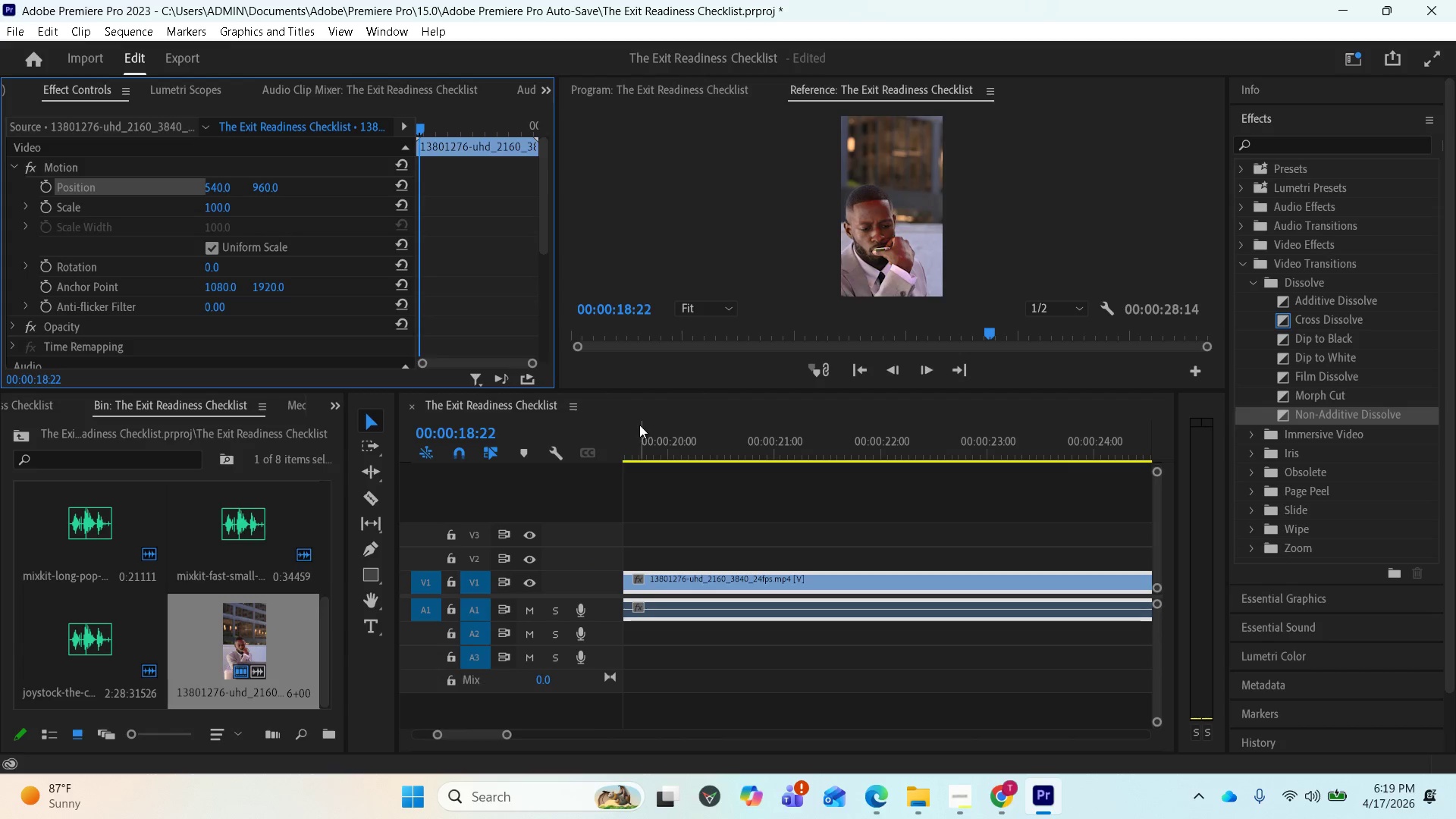 
left_click([667, 438])
 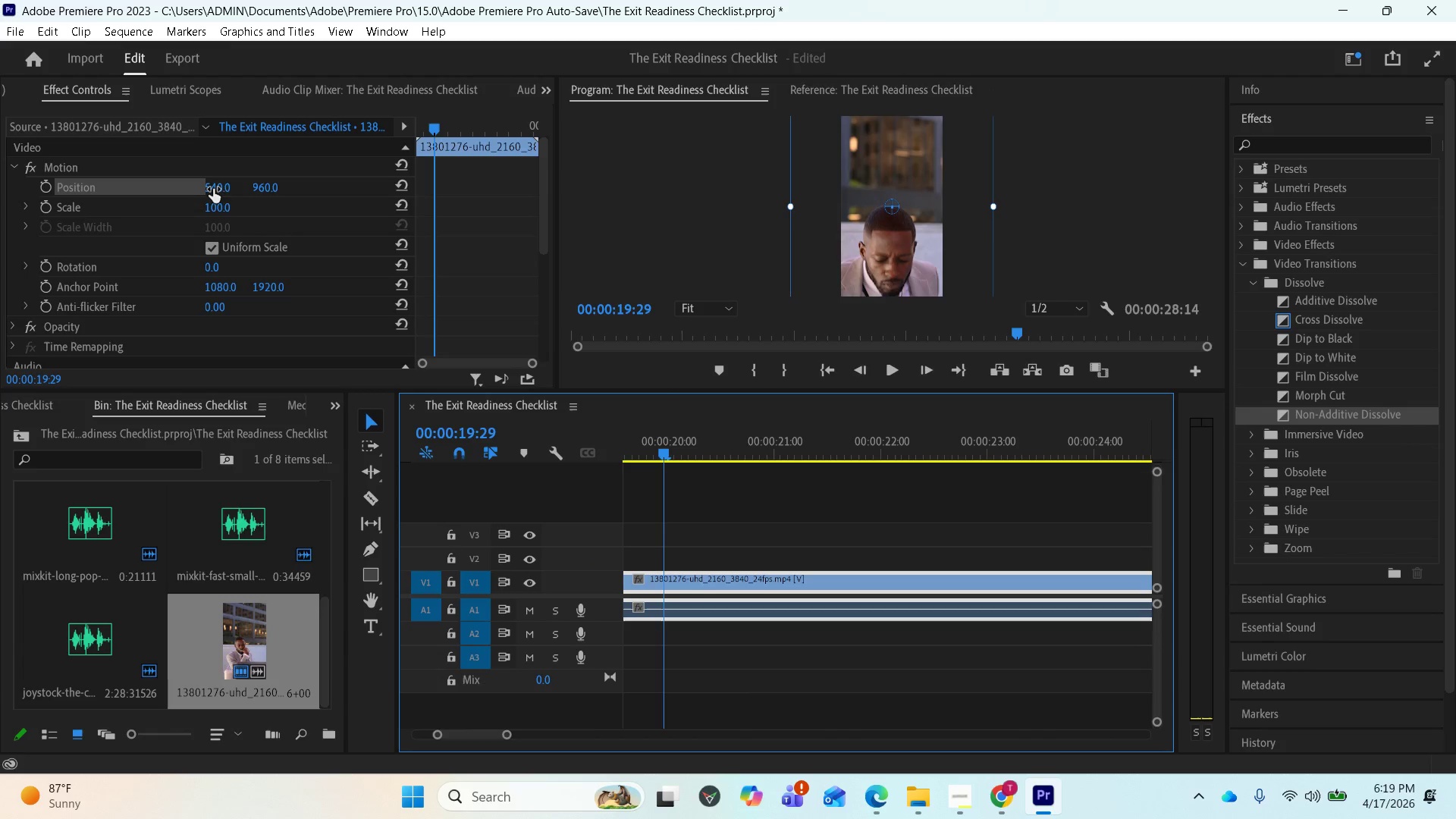 
left_click_drag(start_coordinate=[215, 209], to_coordinate=[116, 224])
 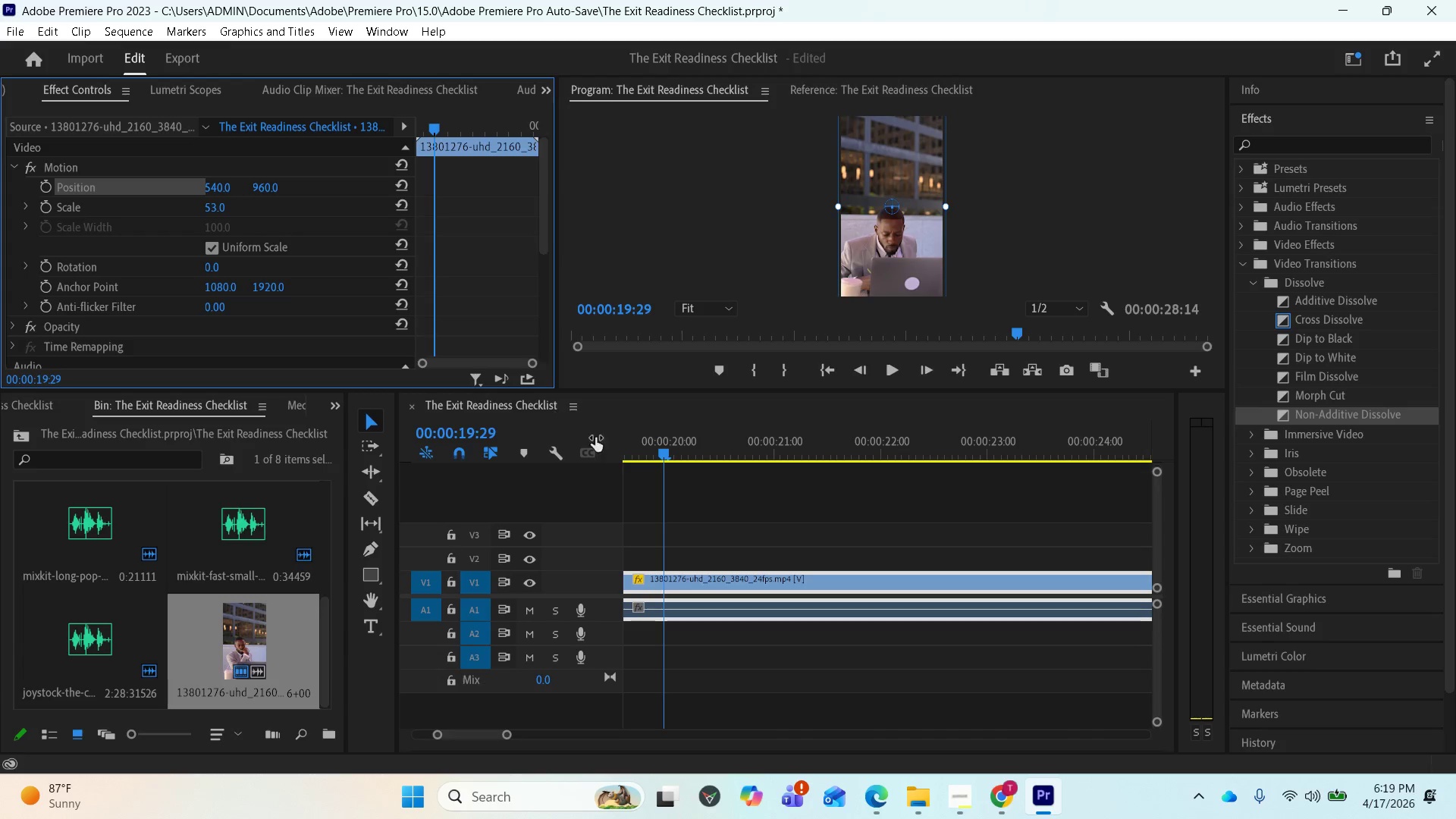 
scroll: coordinate [692, 509], scroll_direction: up, amount: 8.0
 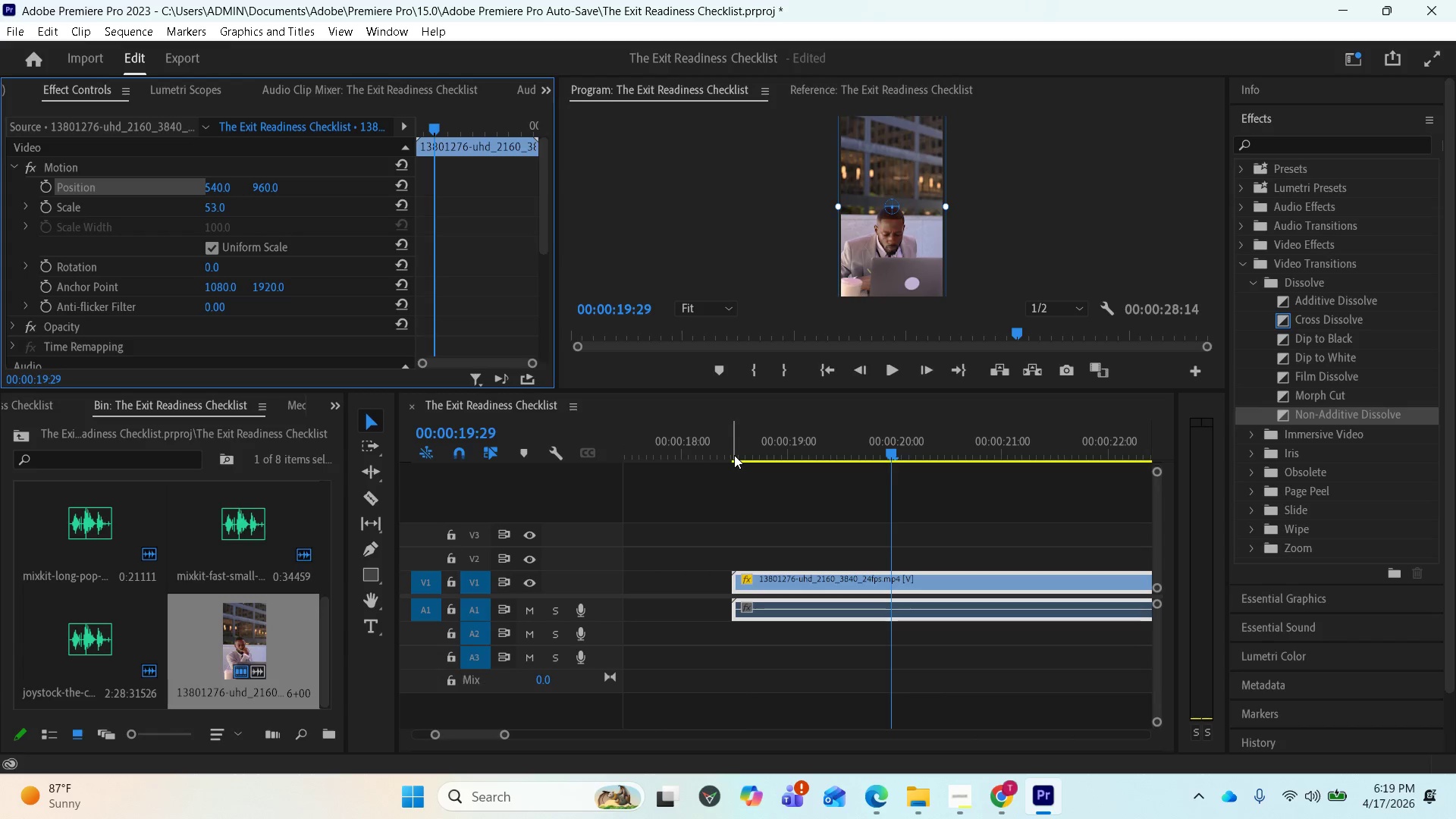 
left_click([726, 450])
 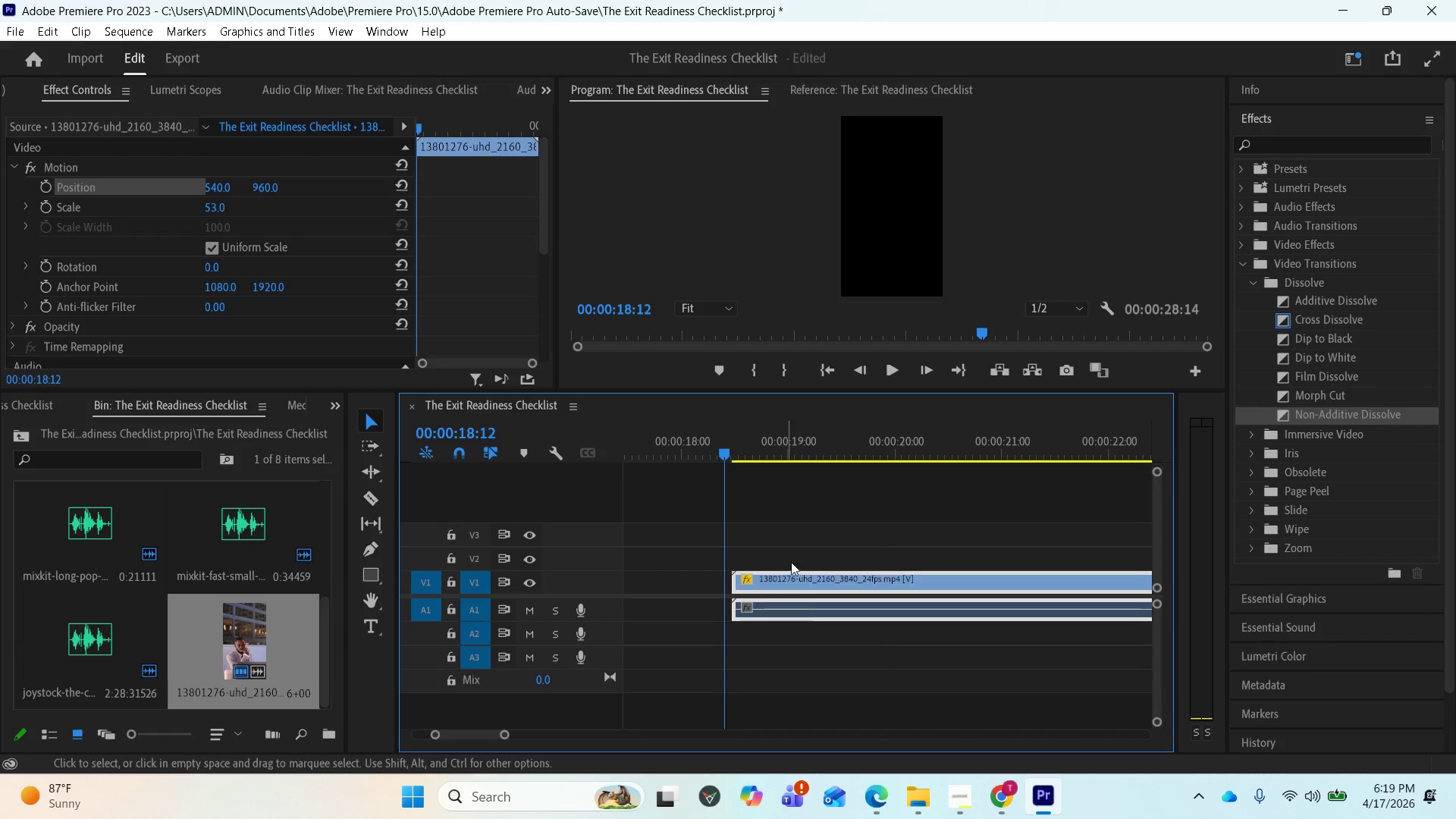 
key(Space)
 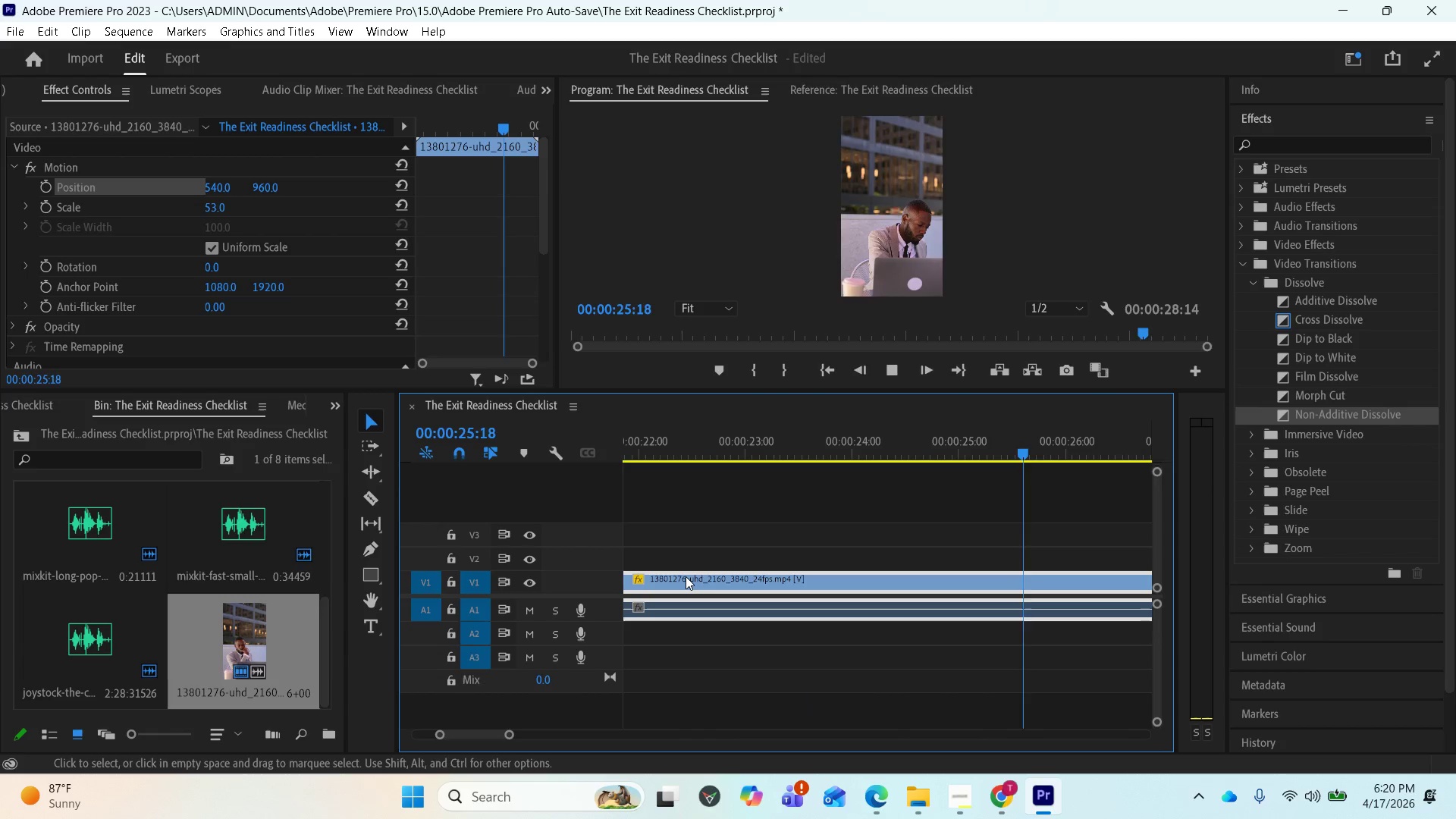 
wait(12.31)
 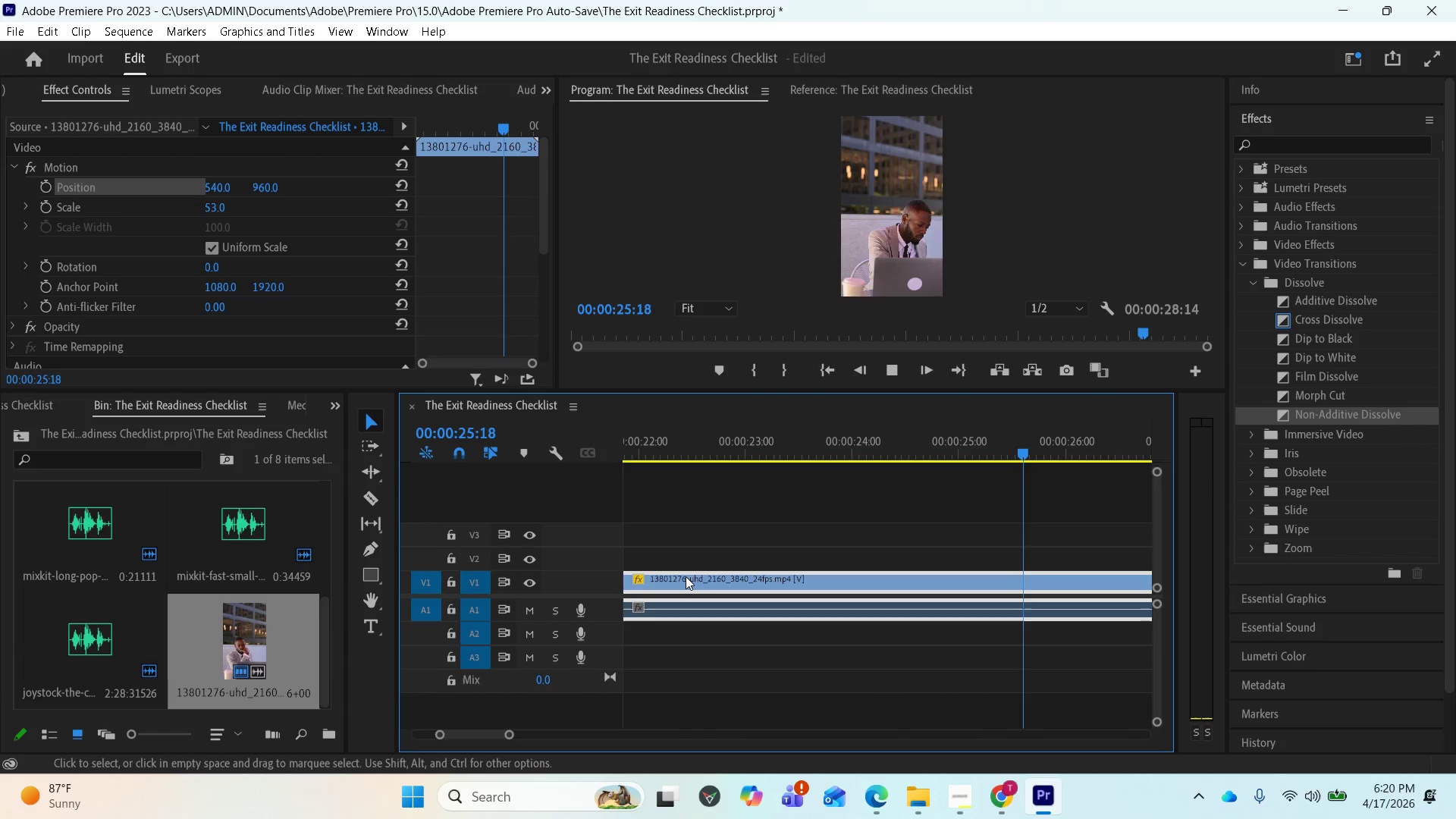 
key(Space)
 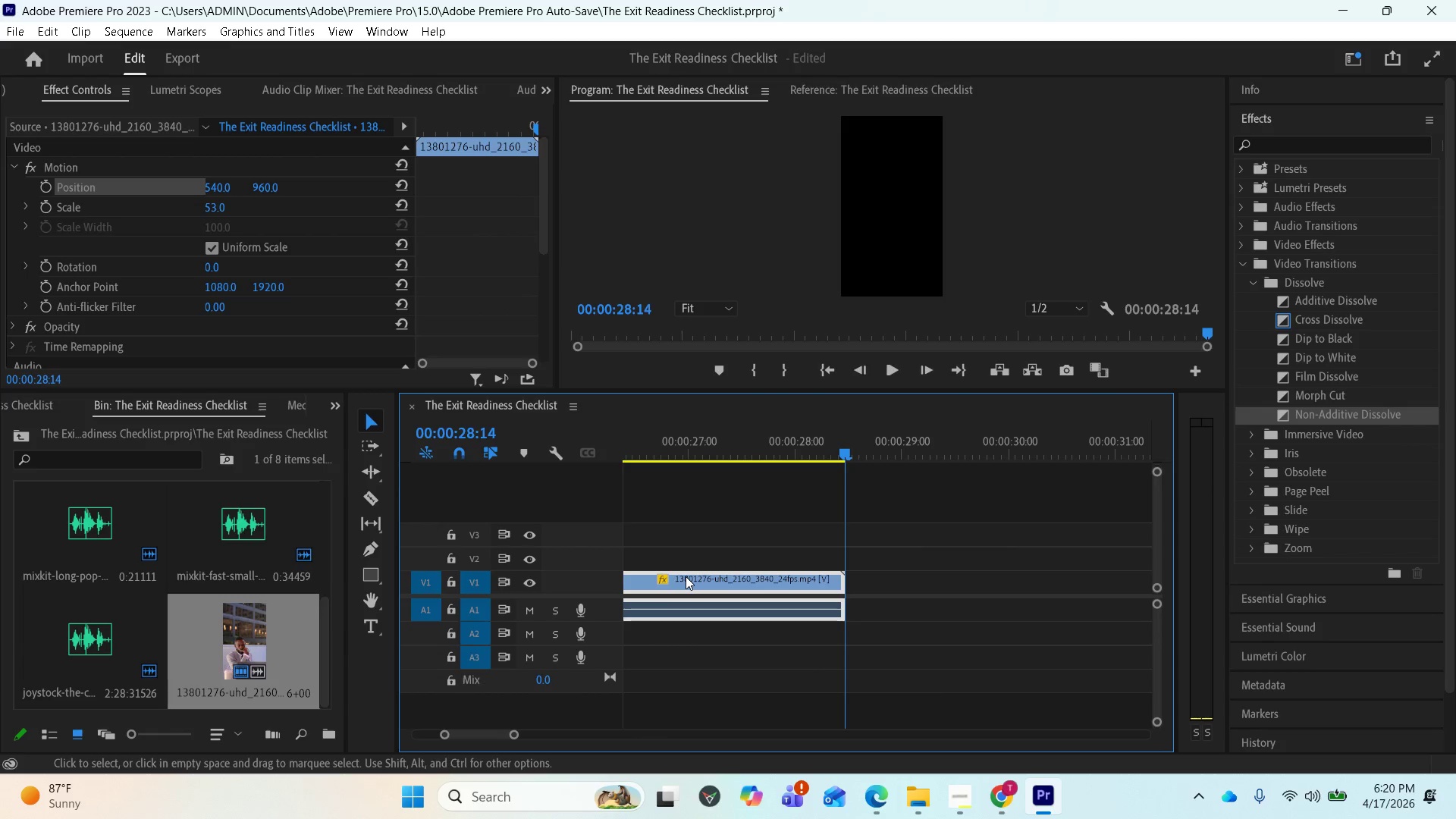 
wait(34.69)
 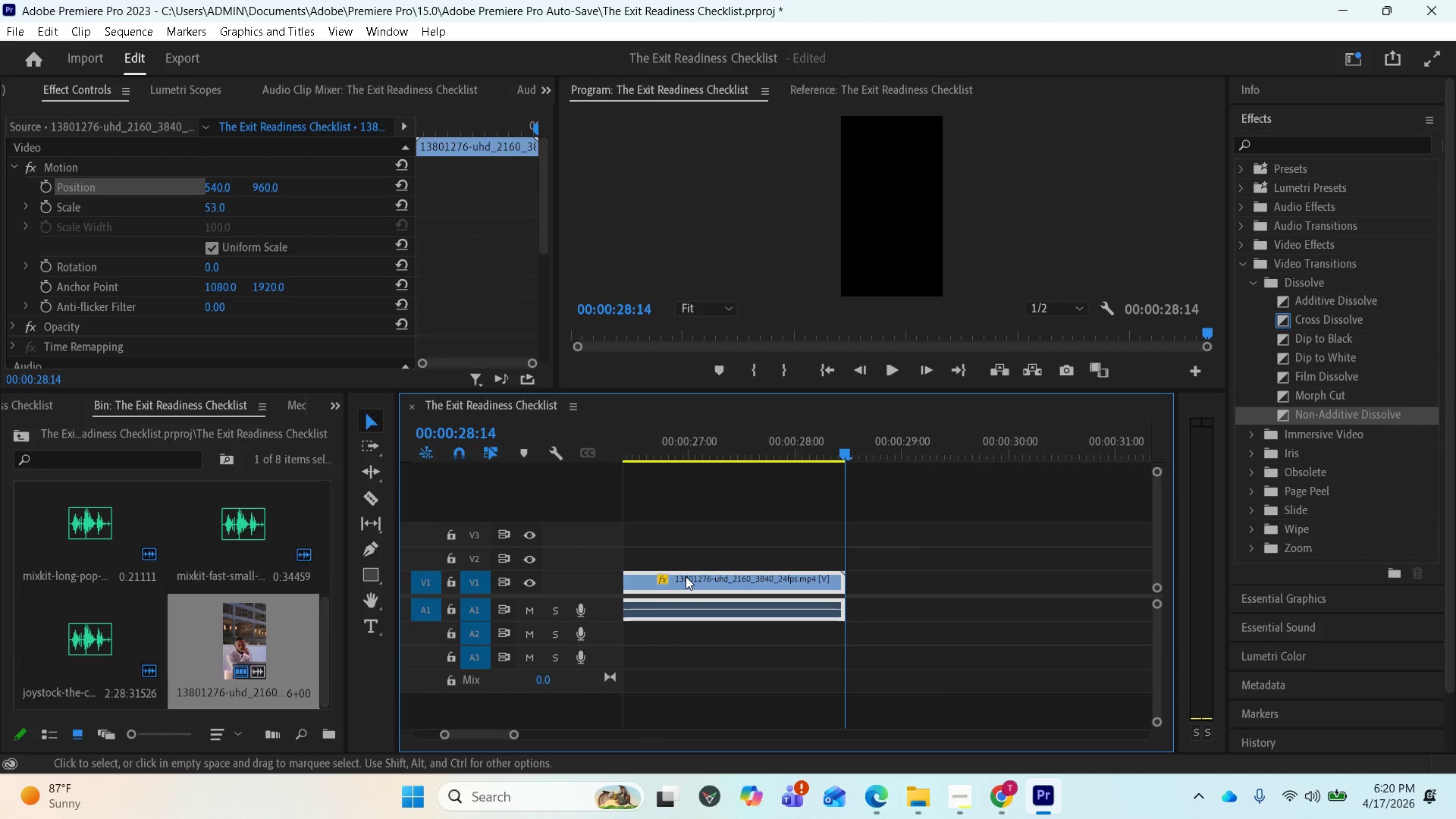 
key(Space)
 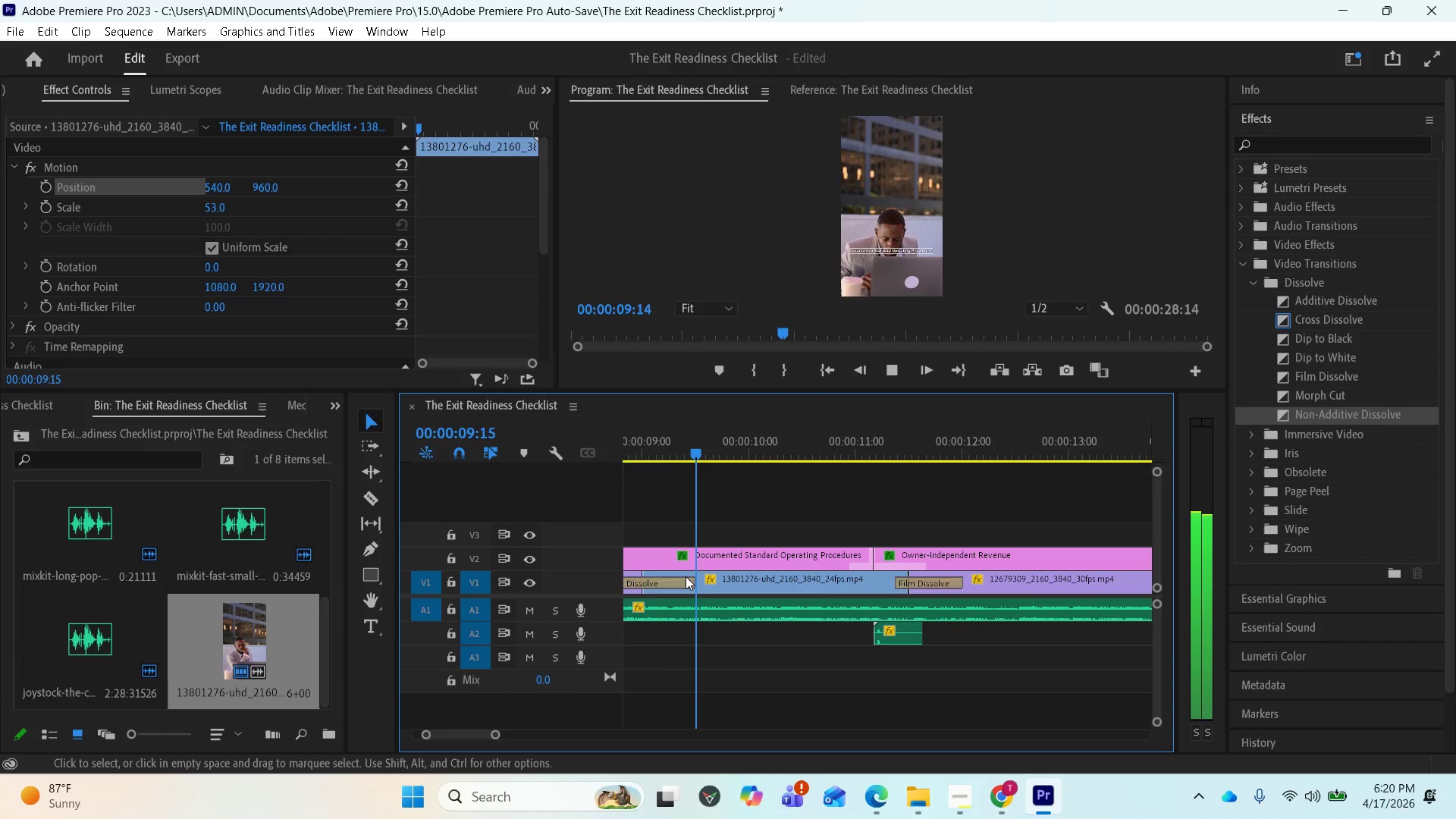 
wait(14.92)
 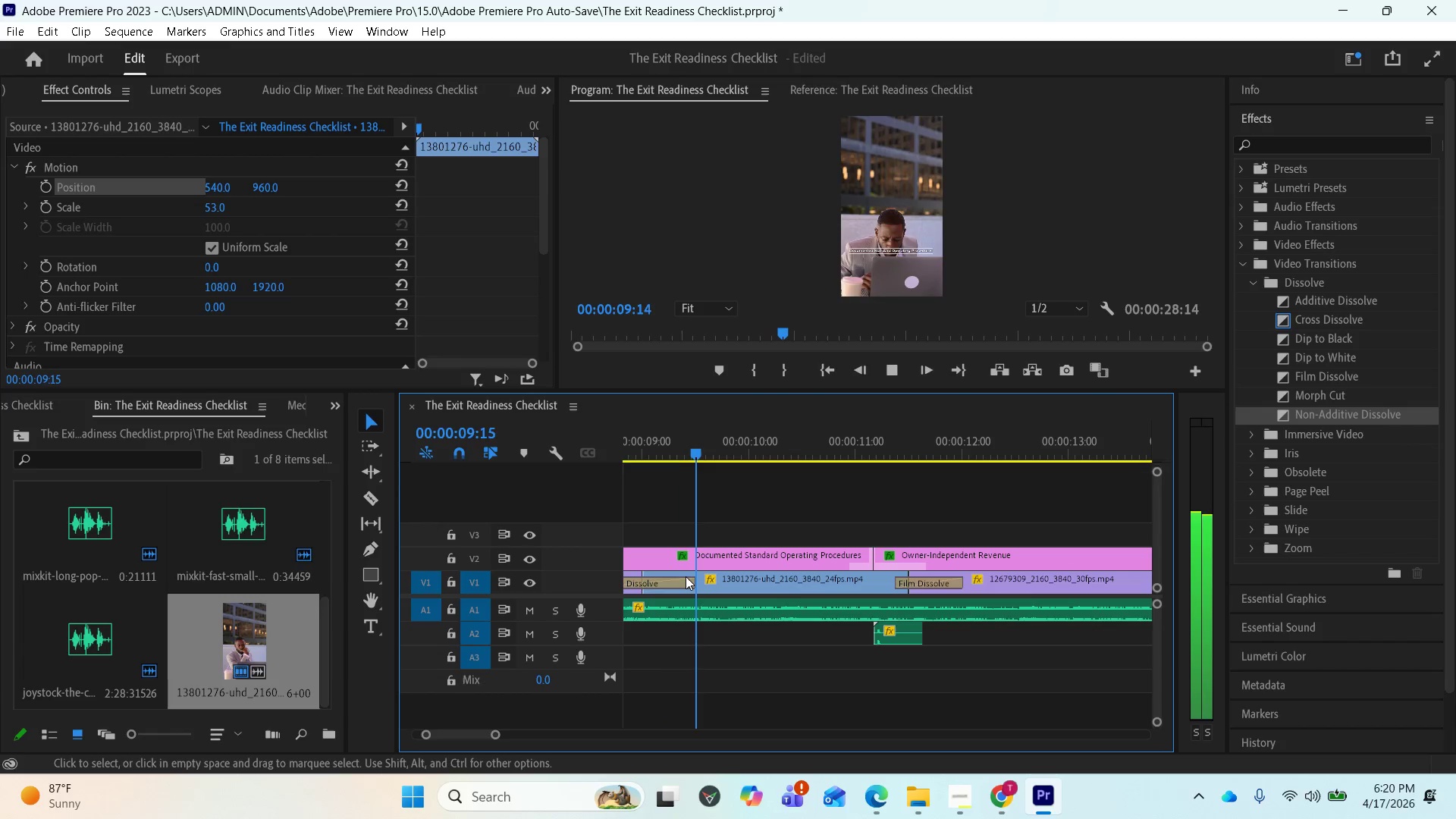 
key(Space)
 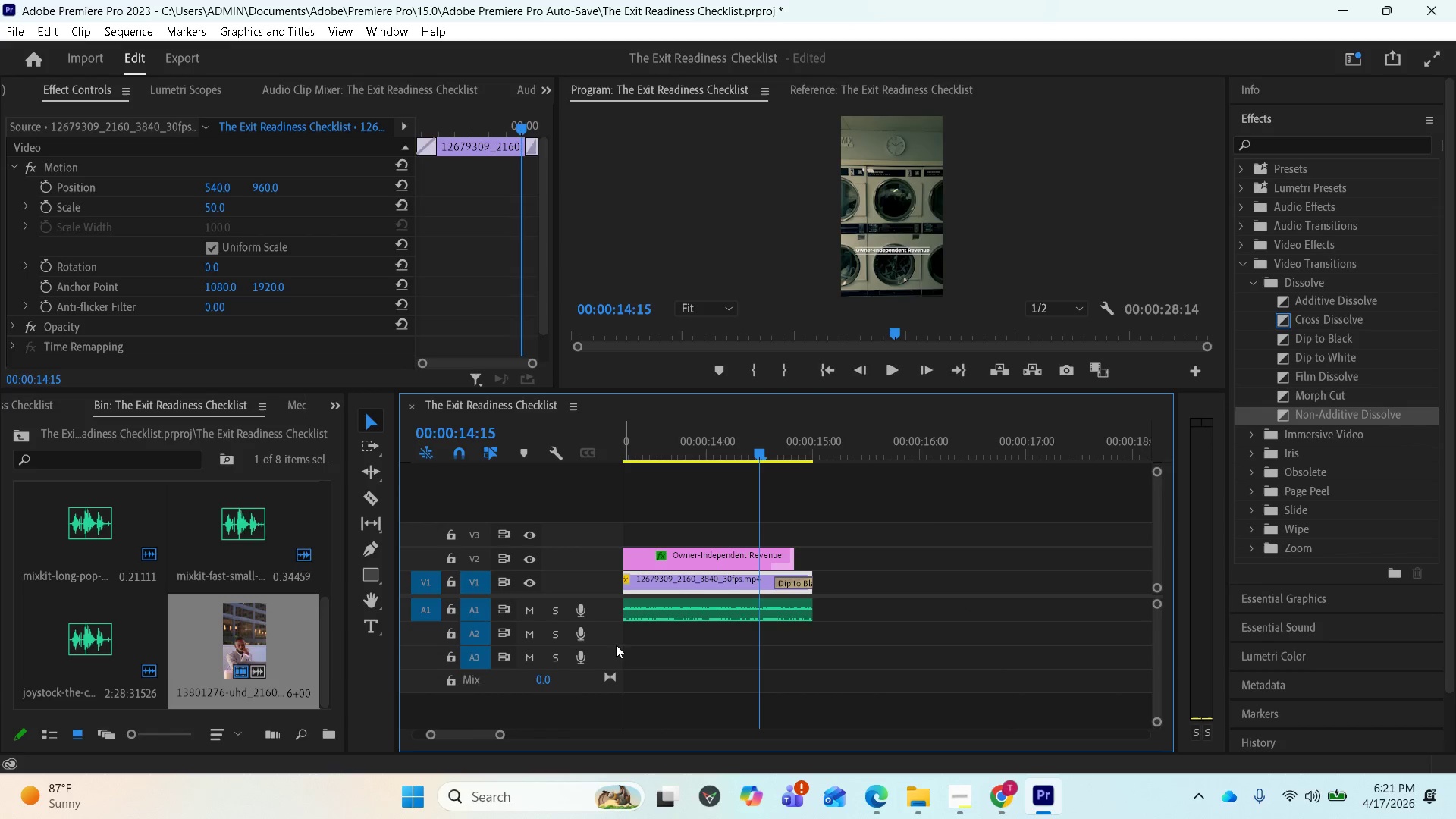 
scroll: coordinate [861, 638], scroll_direction: down, amount: 12.0
 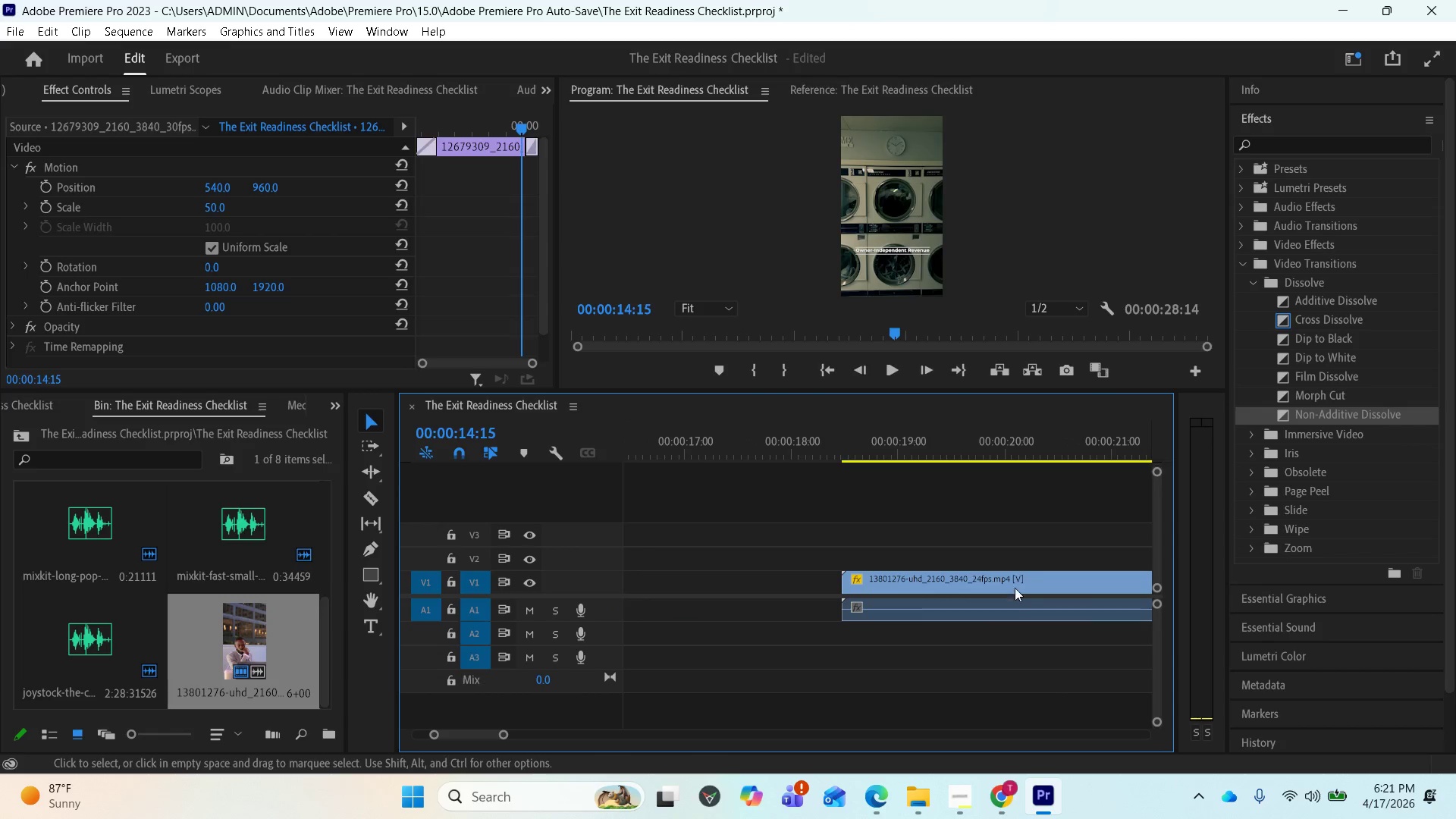 
left_click([1015, 583])
 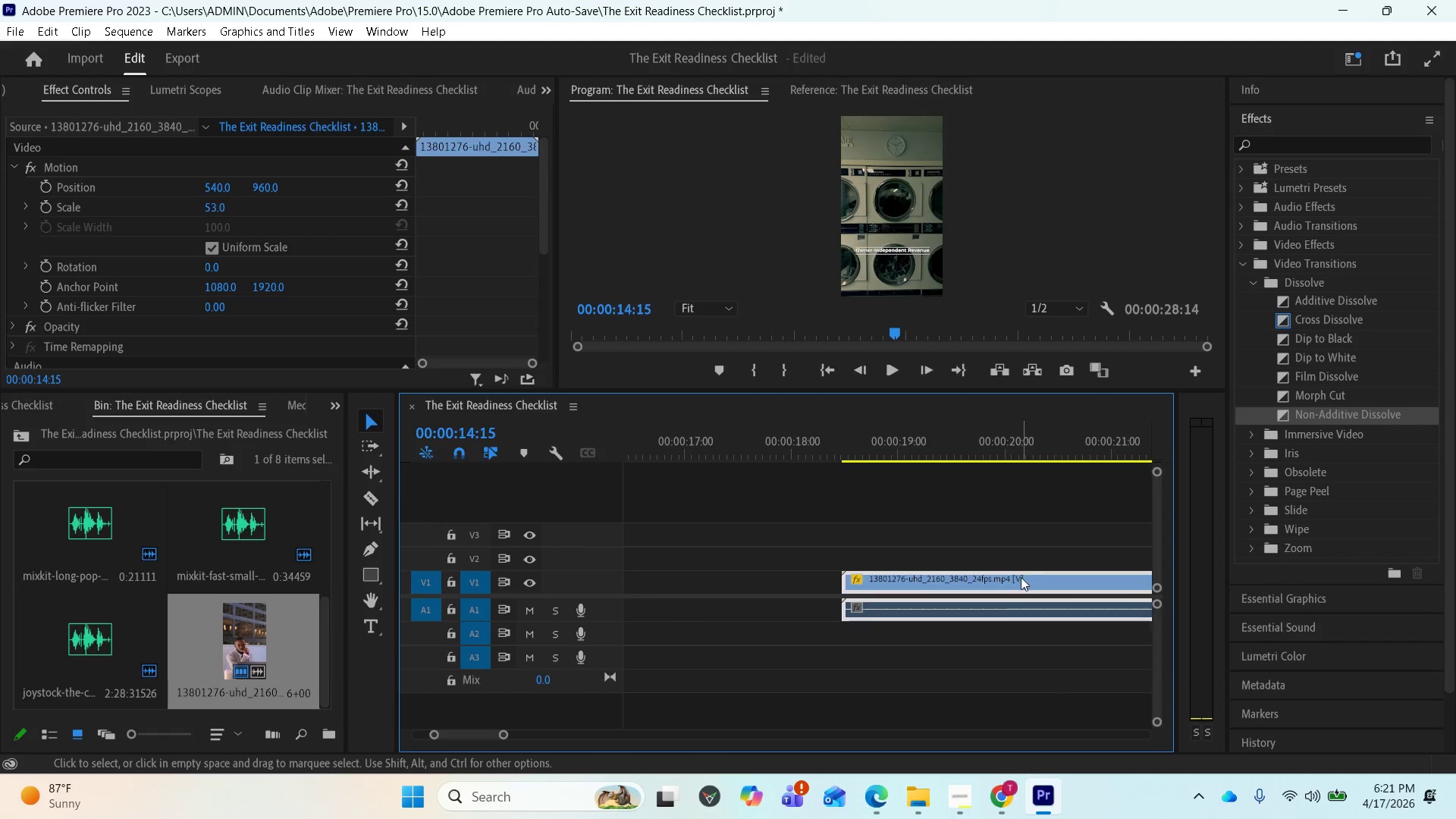 
key(Delete)
 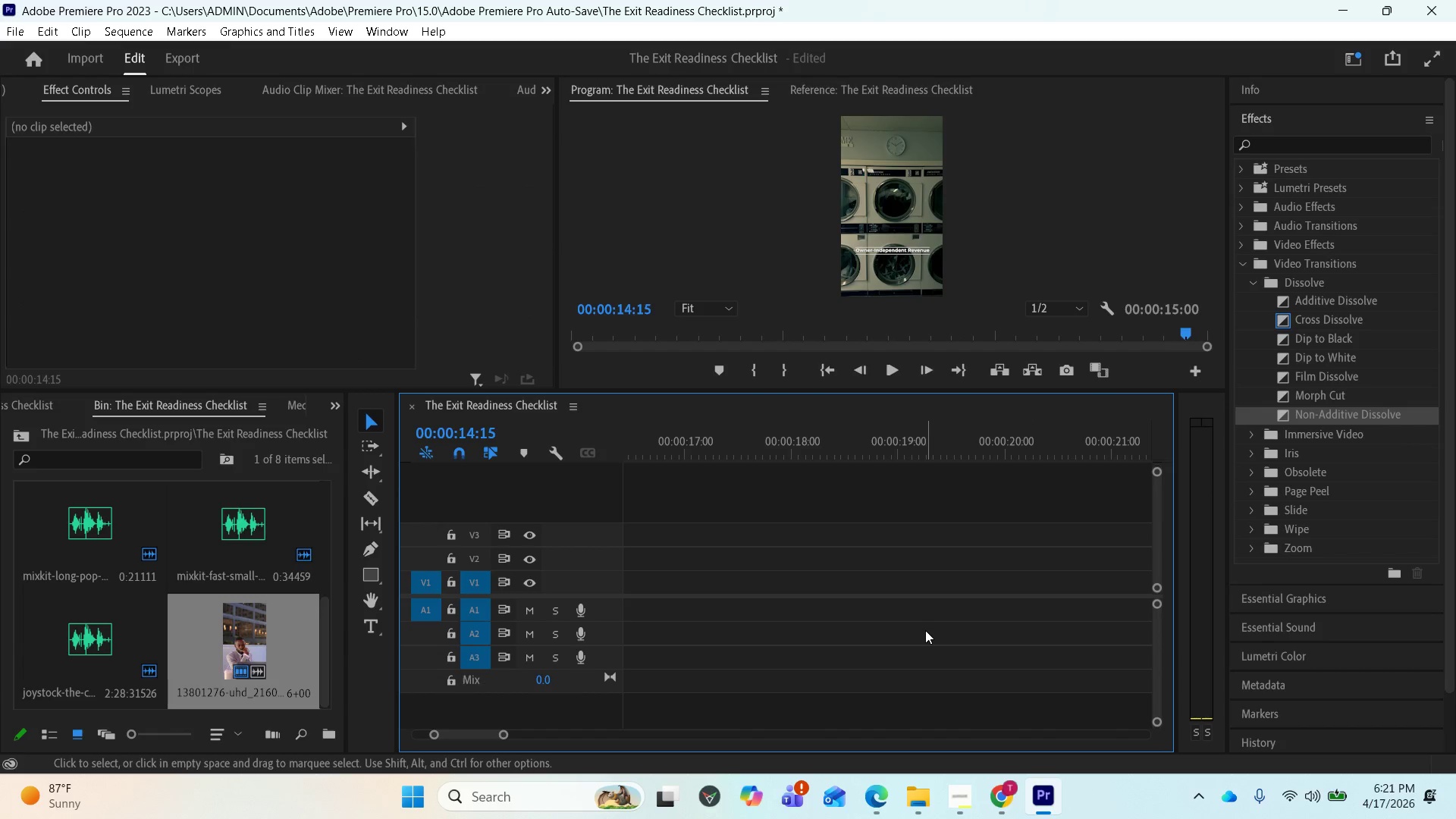 
key(Space)
 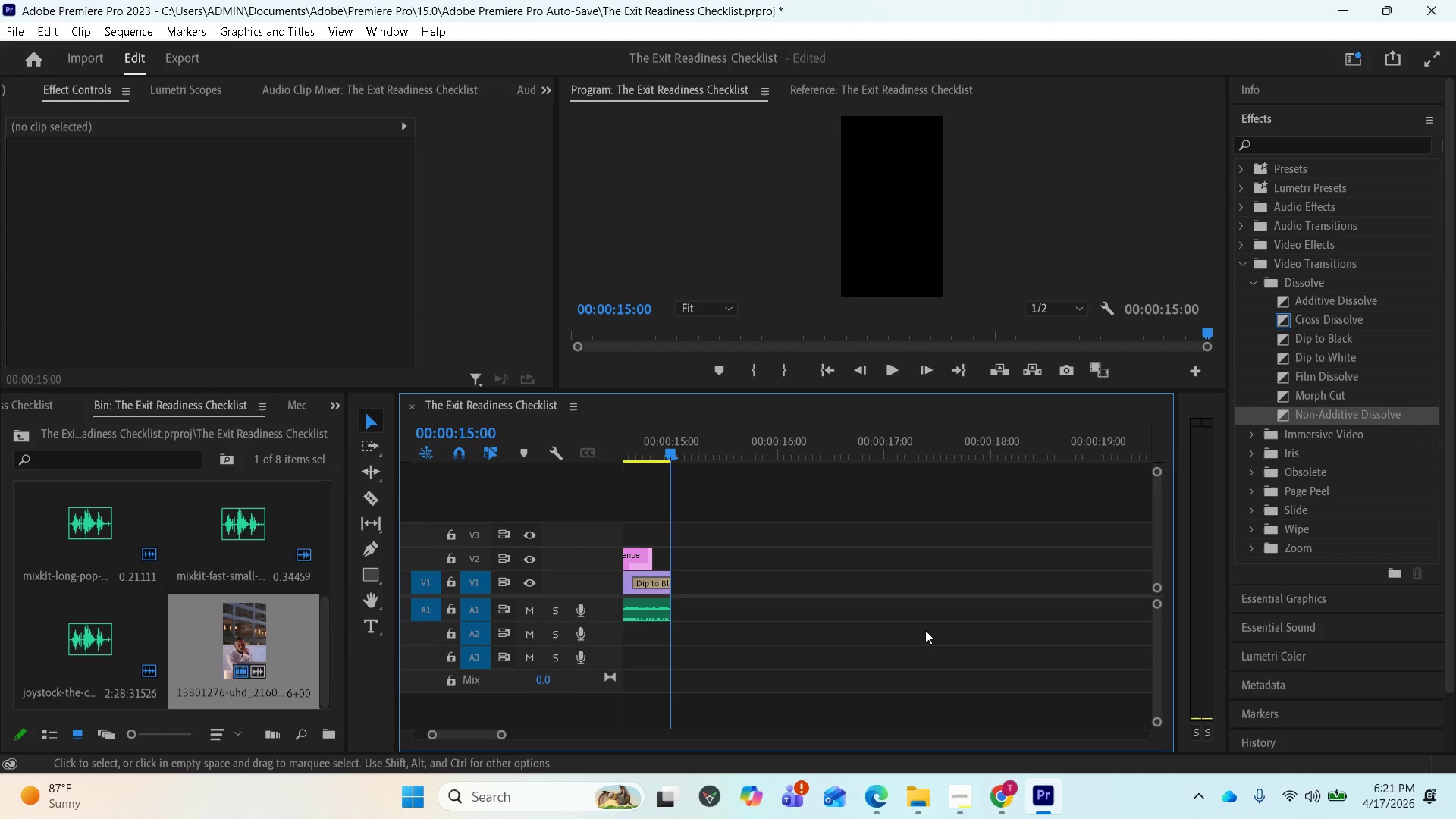 
key(Space)
 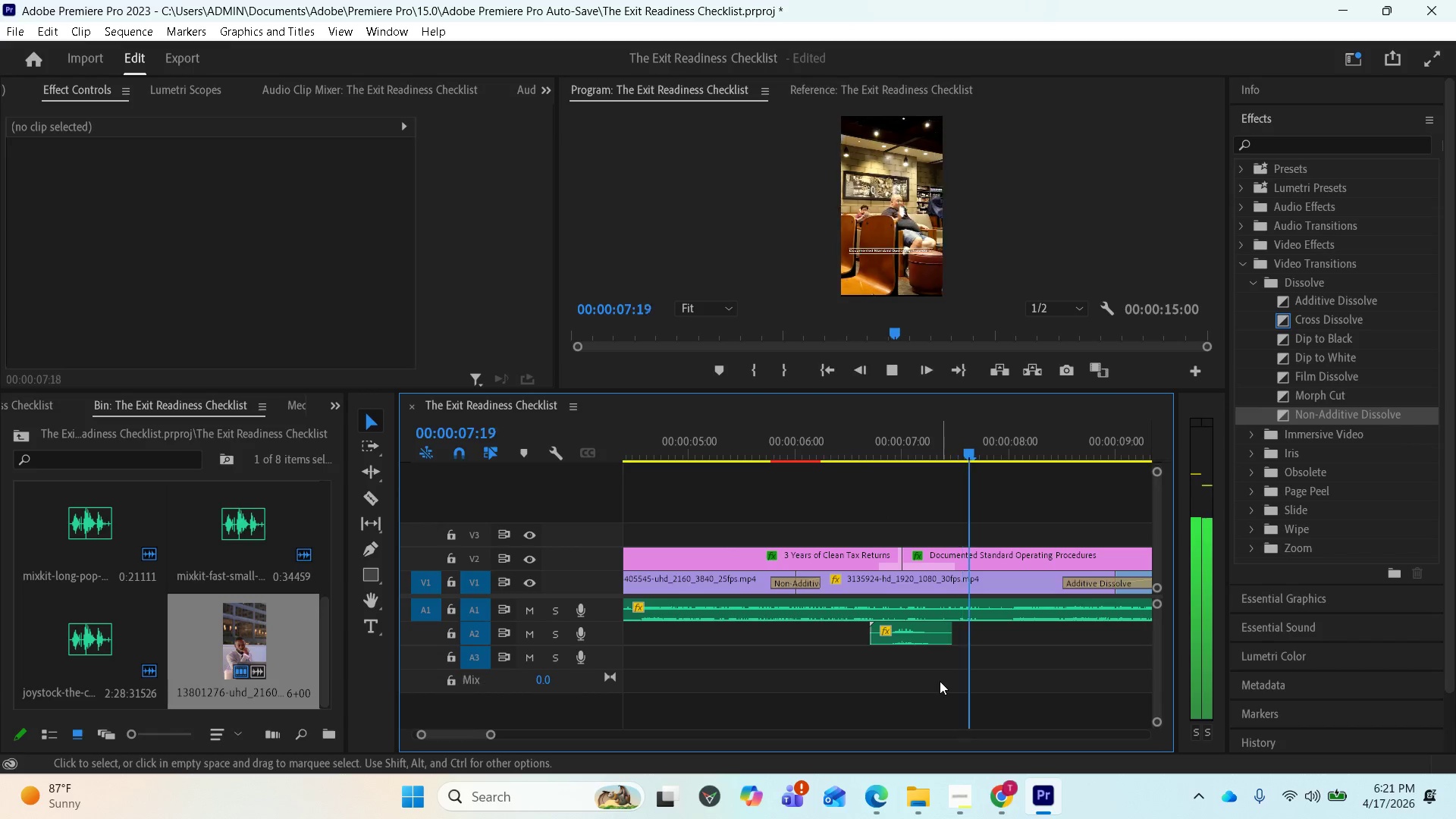 
wait(13.03)
 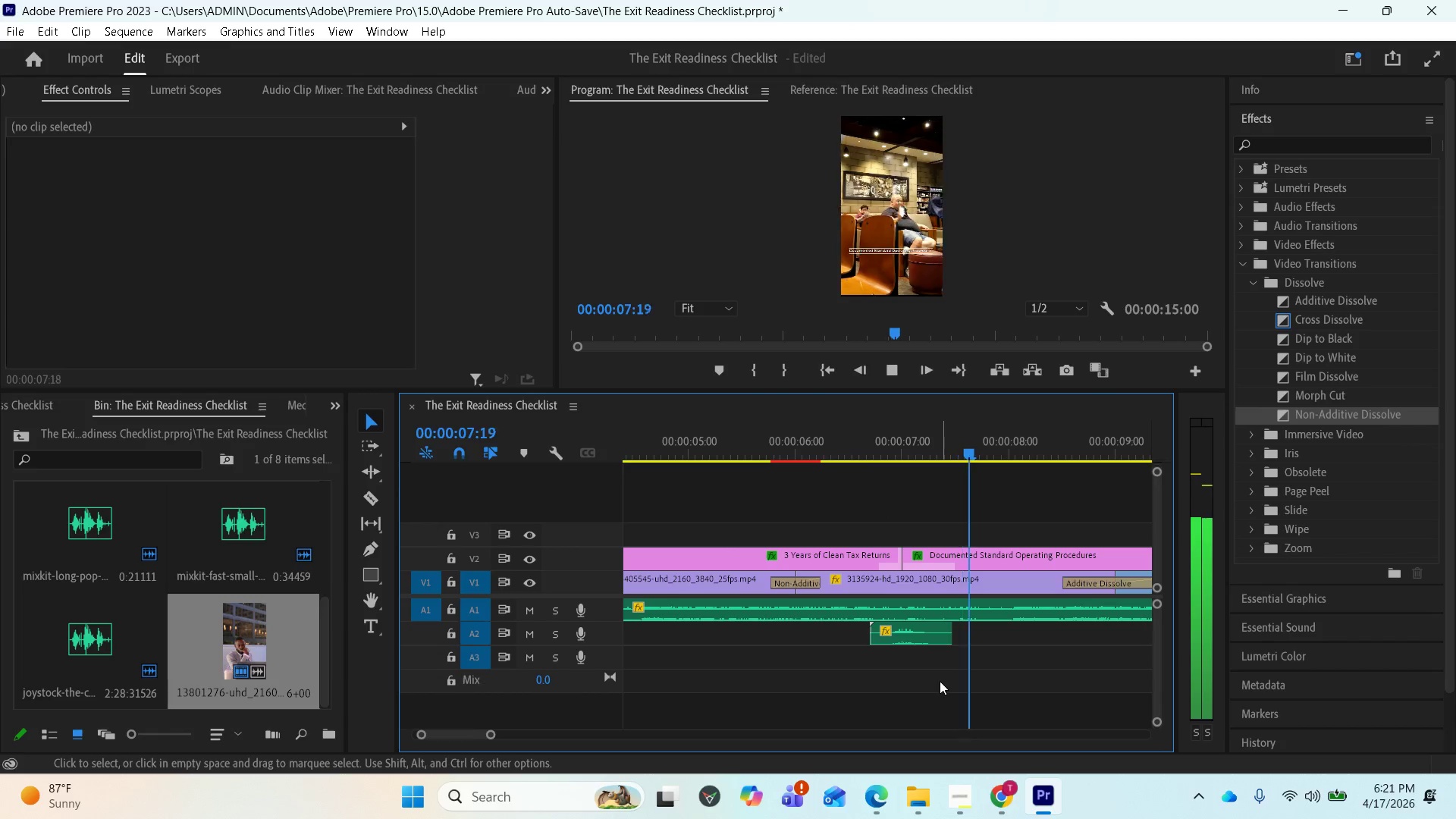 
key(Space)
 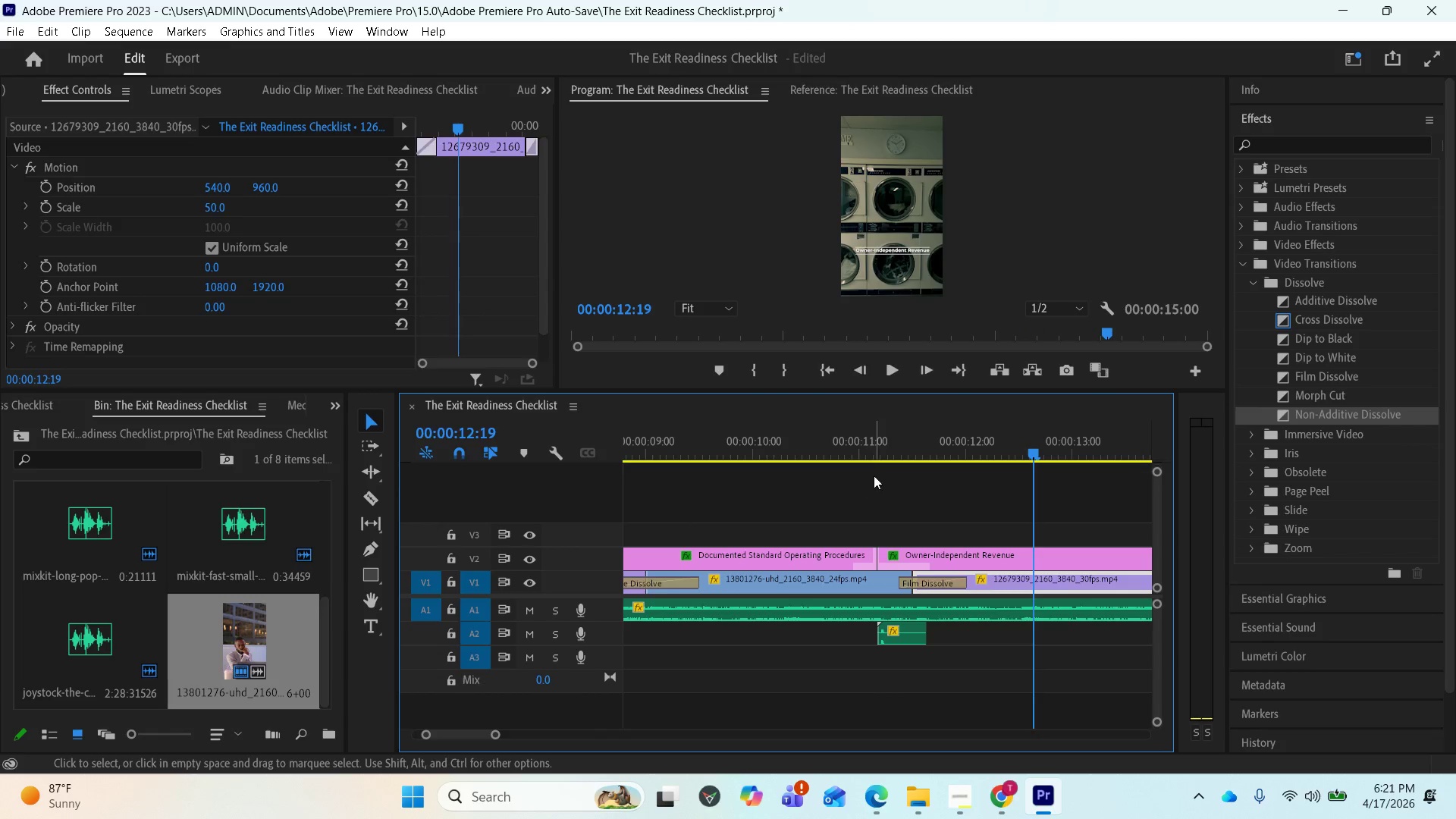 
left_click([875, 448])
 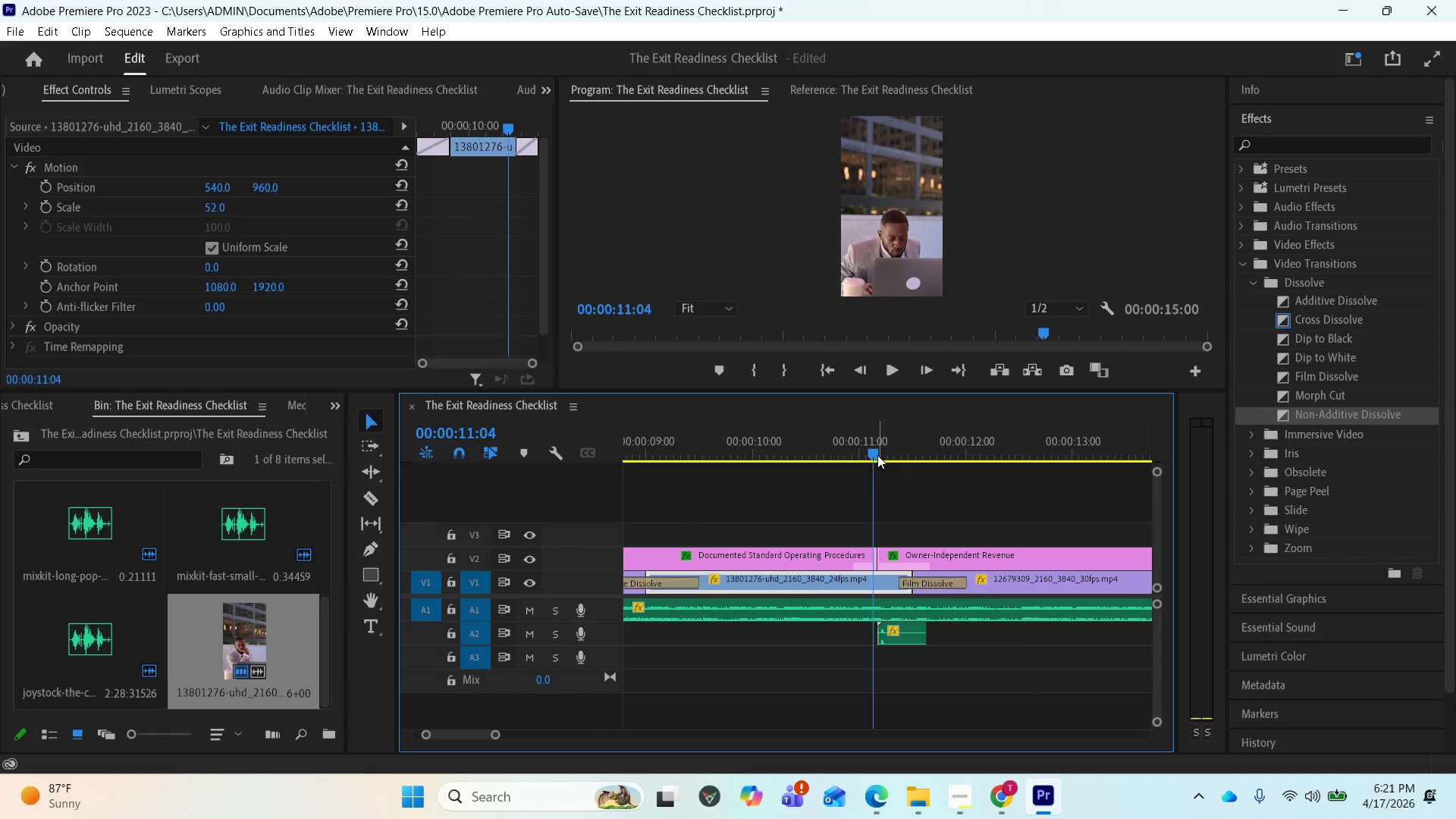 
scroll: coordinate [810, 635], scroll_direction: up, amount: 26.0
 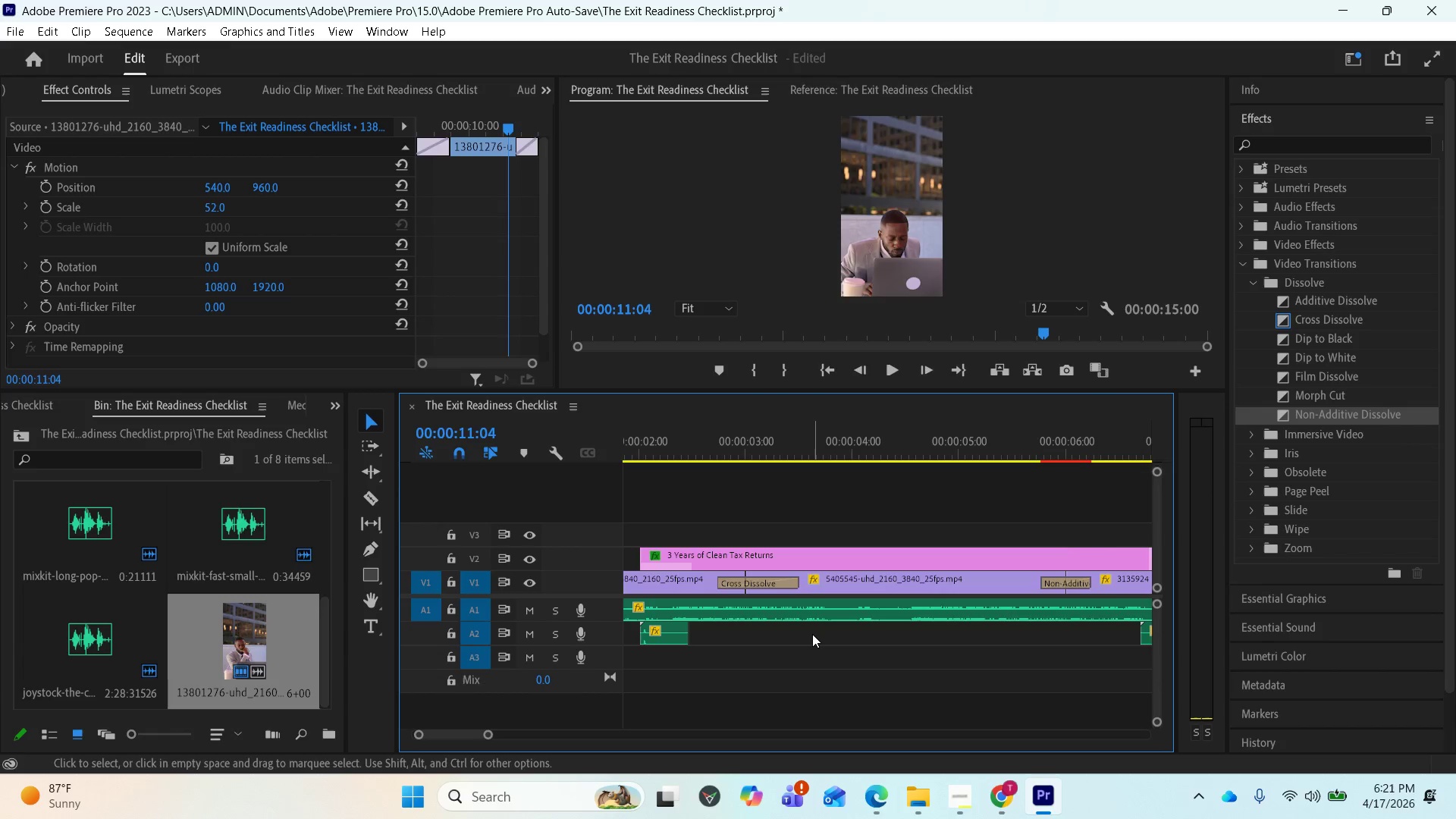 
scroll: coordinate [814, 634], scroll_direction: down, amount: 22.0
 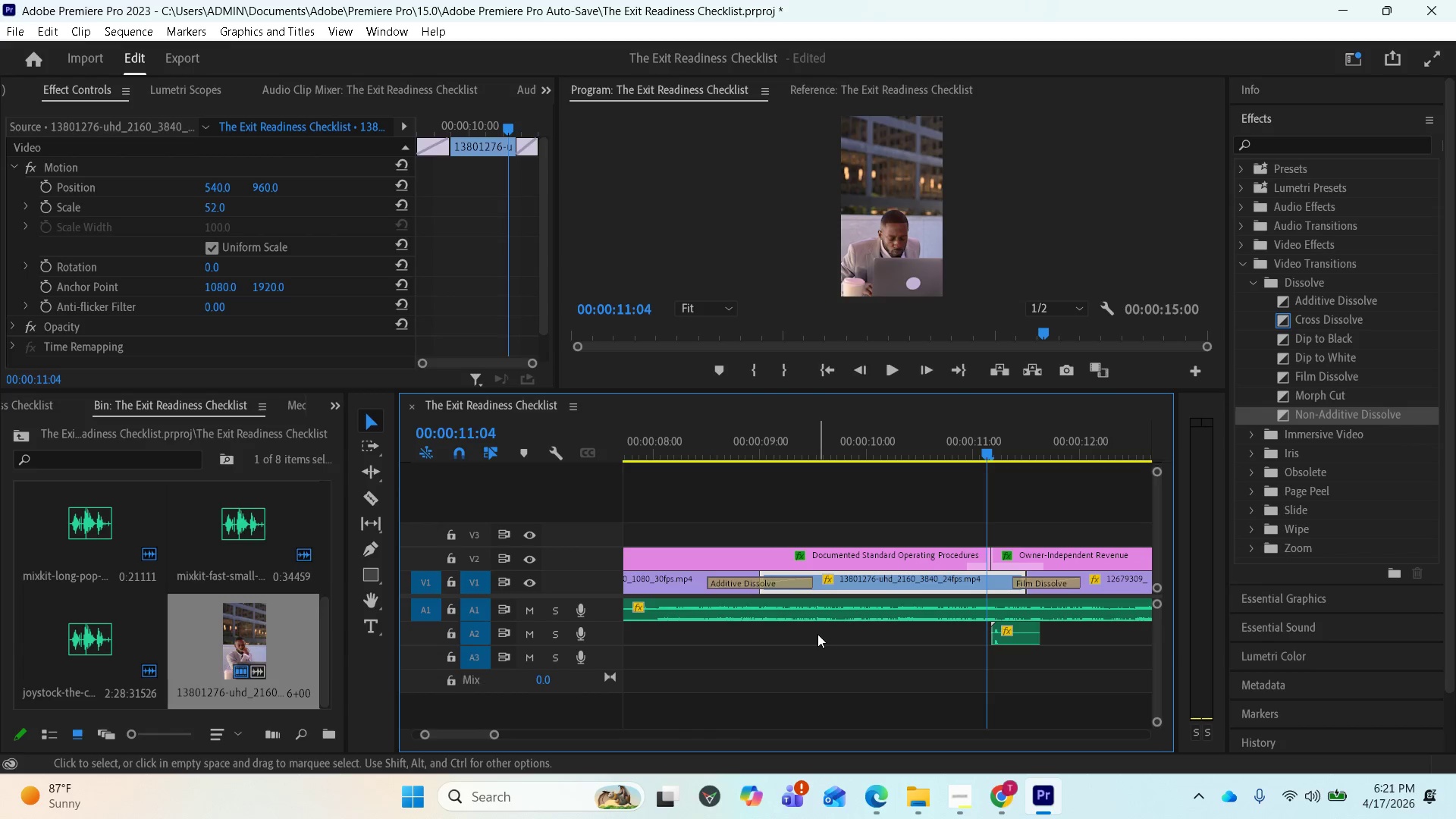 
key(Space)
 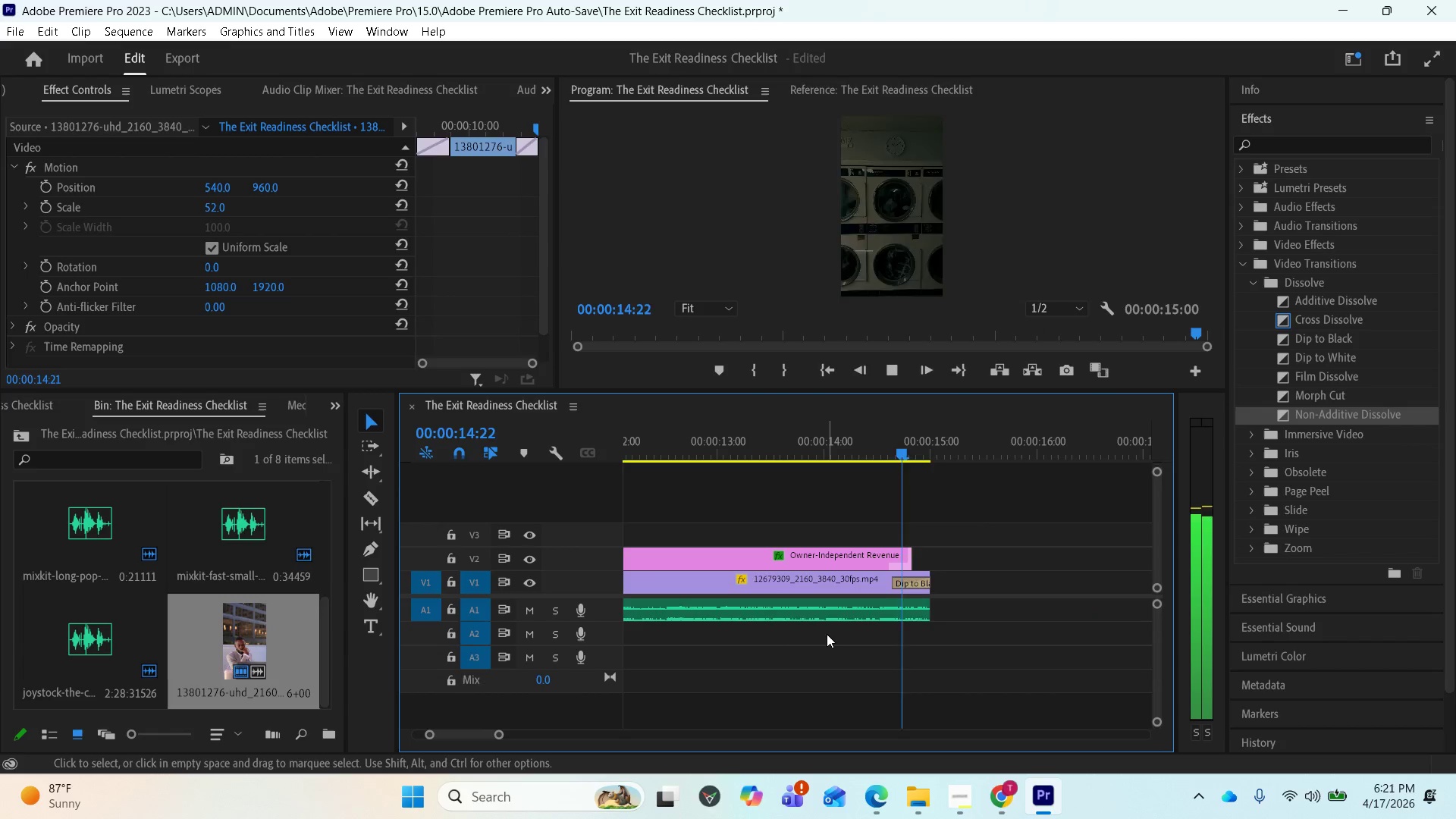 
wait(5.23)
 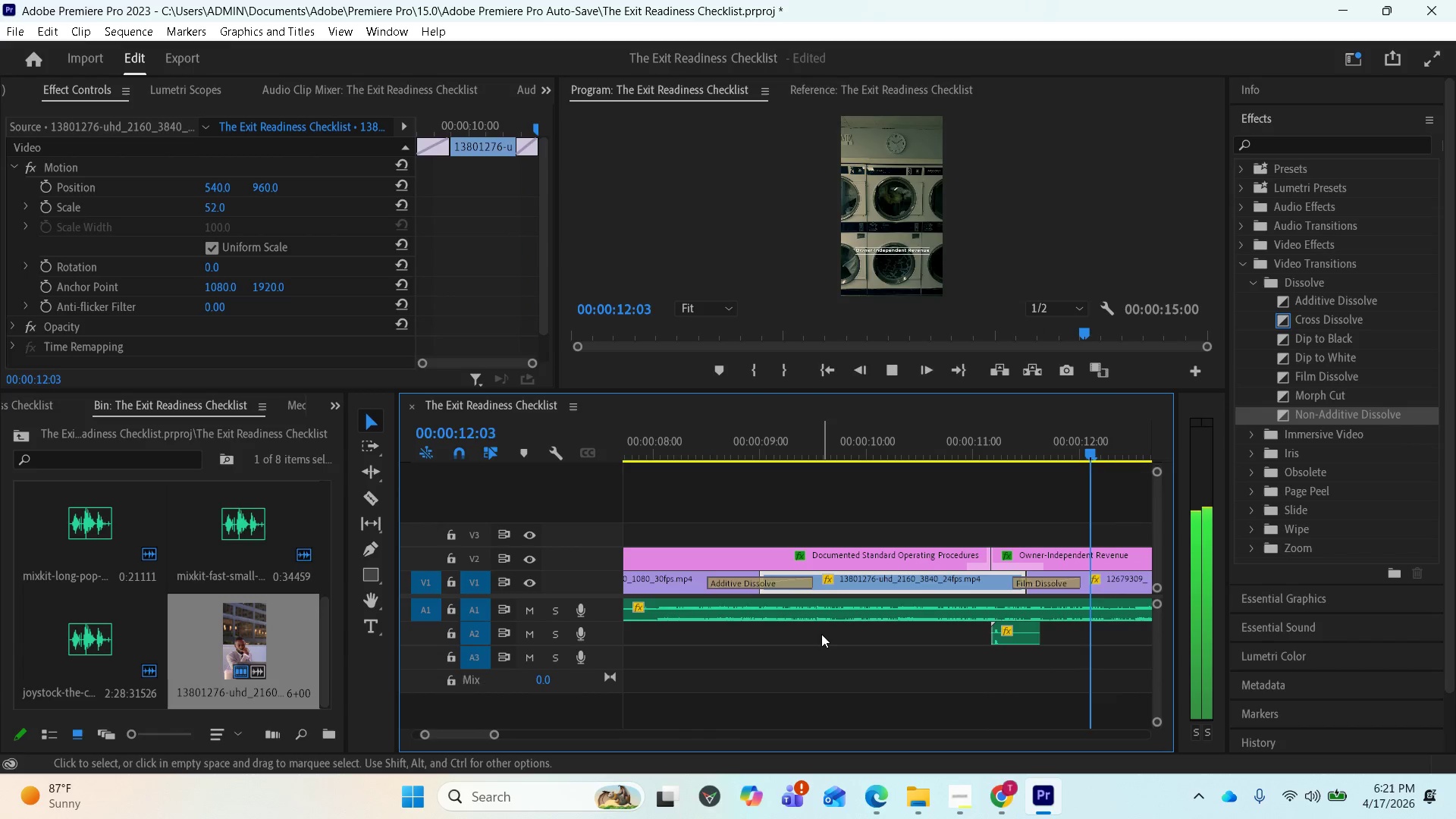 
key(Space)
 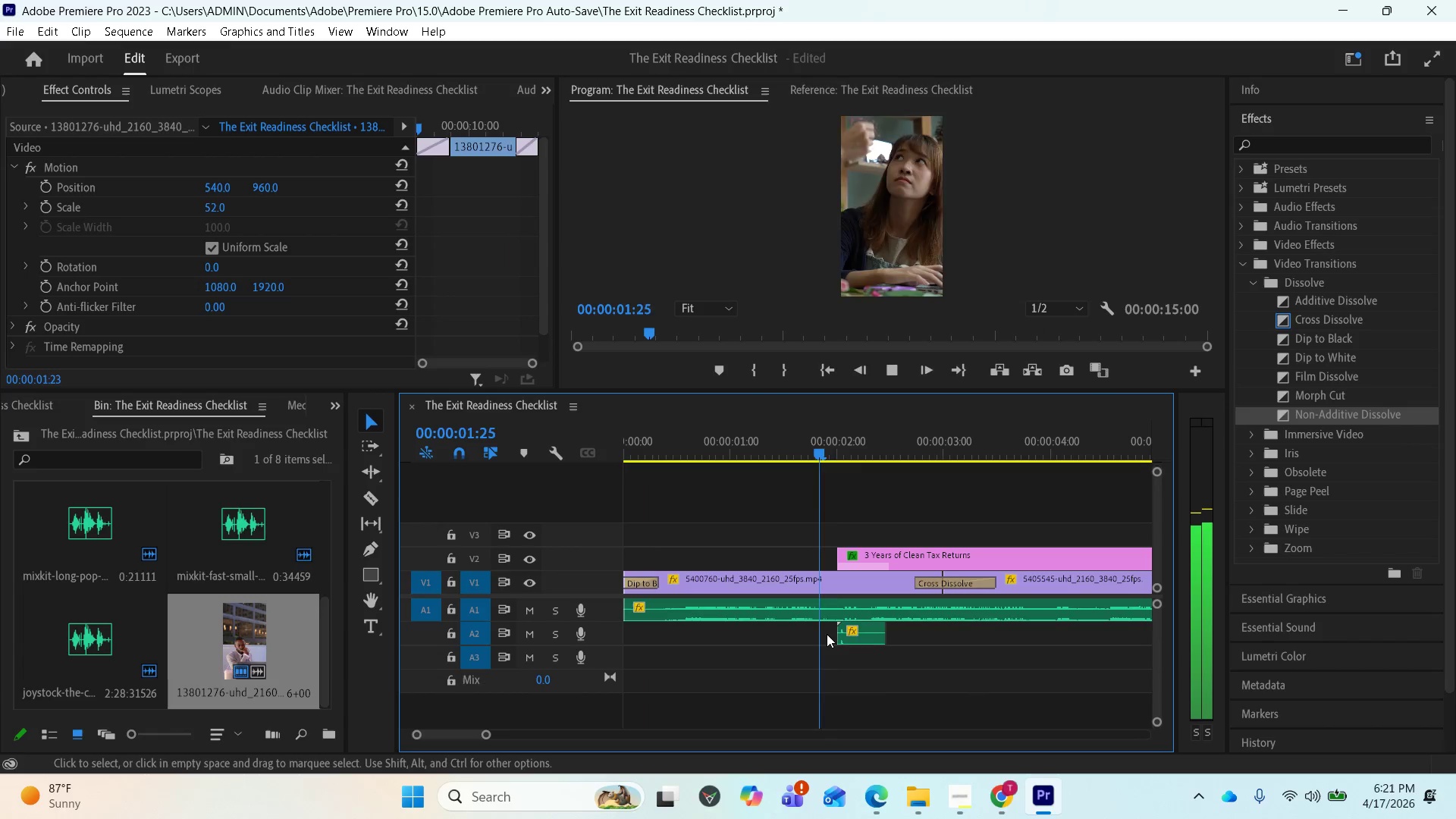 
key(Space)
 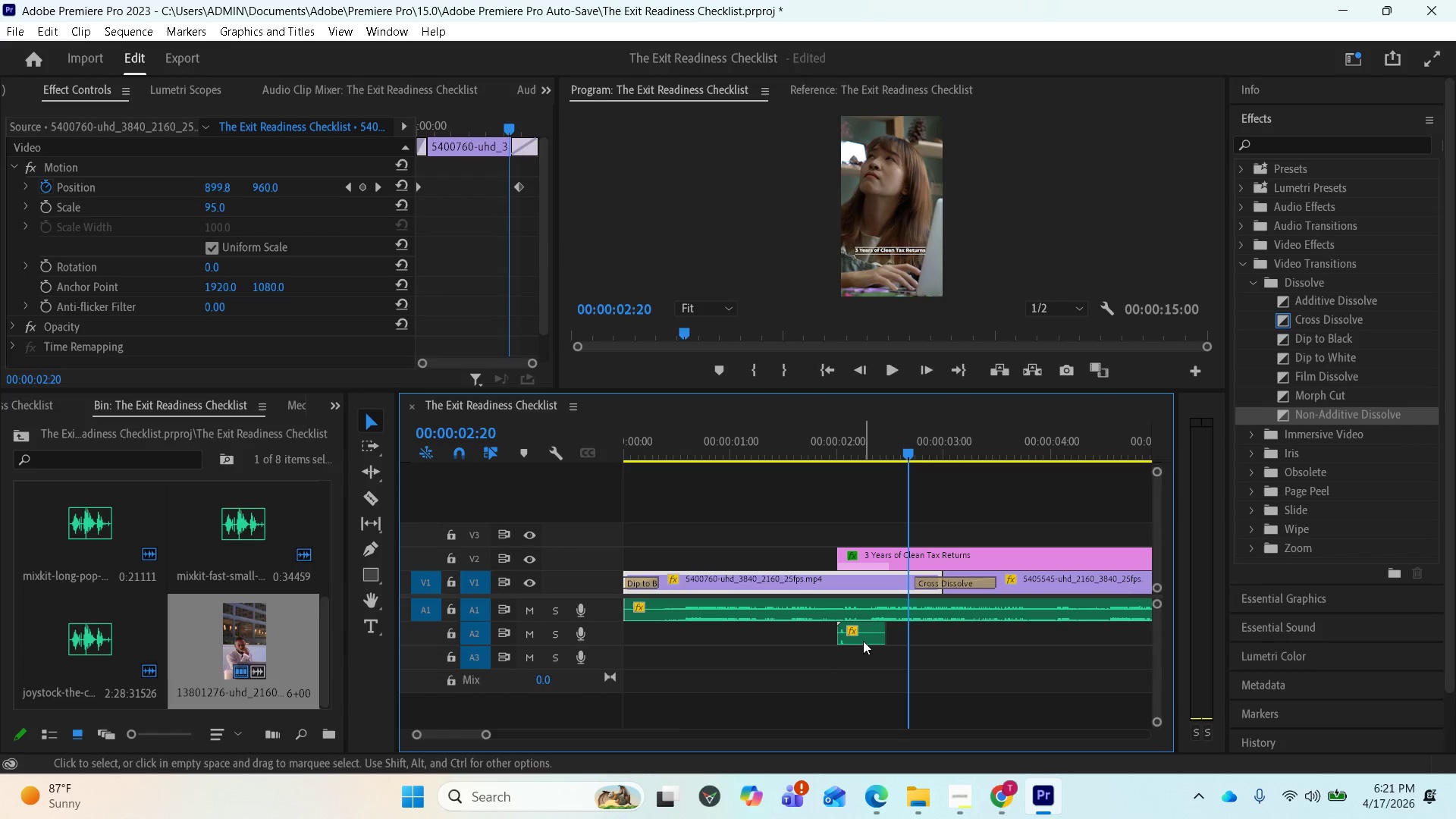 
left_click([861, 637])
 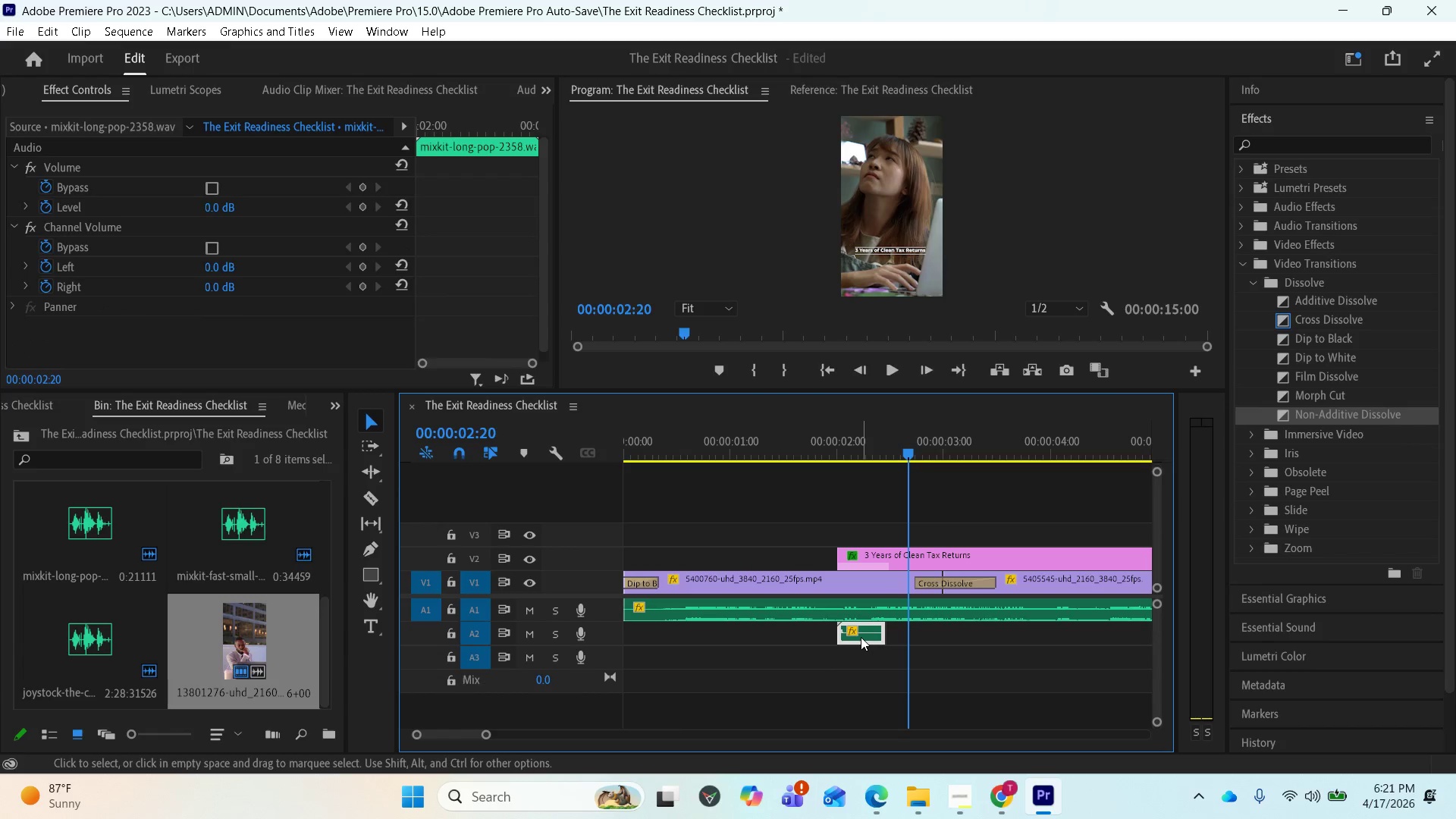 
right_click([861, 637])
 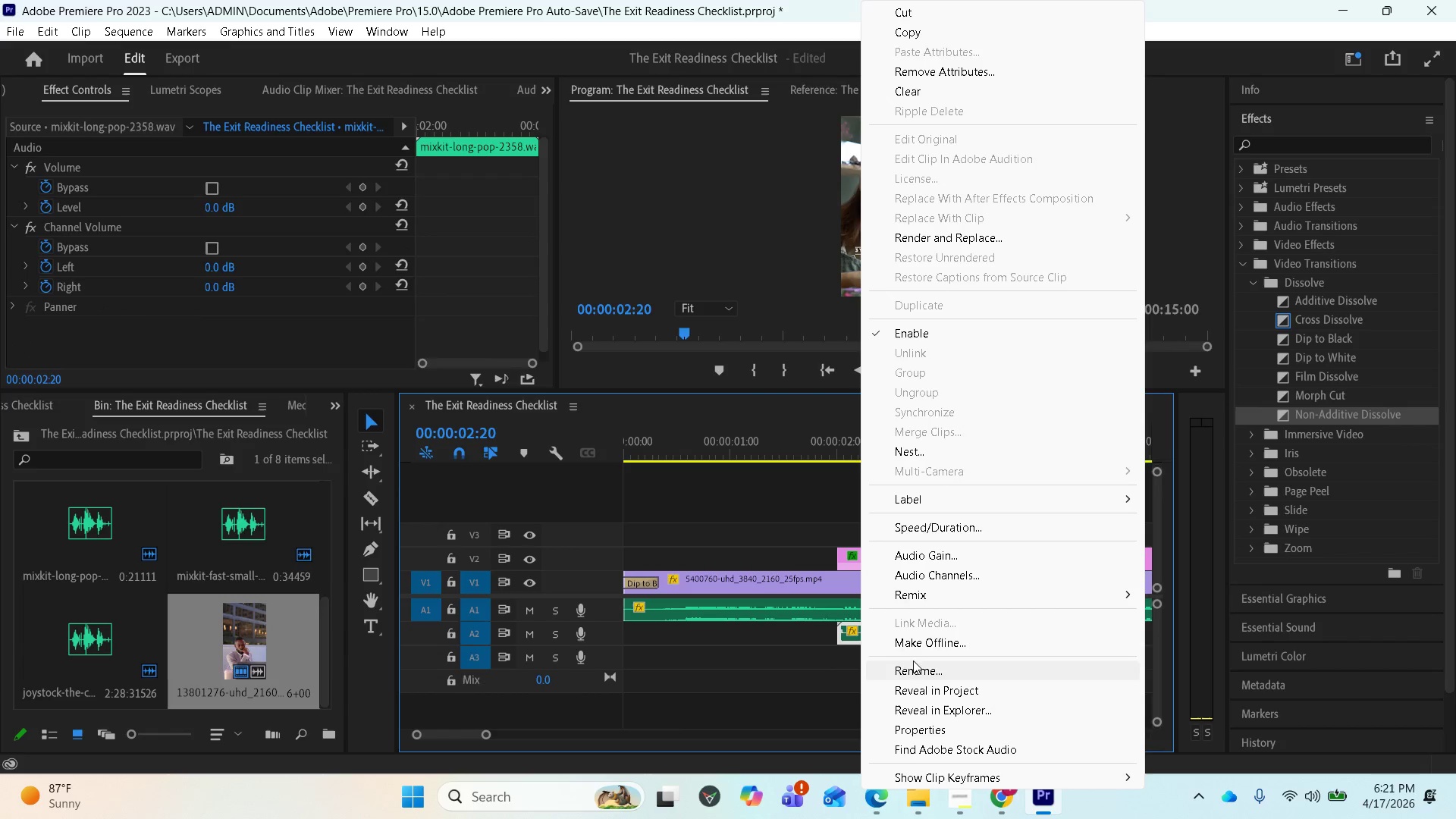 
left_click([930, 555])
 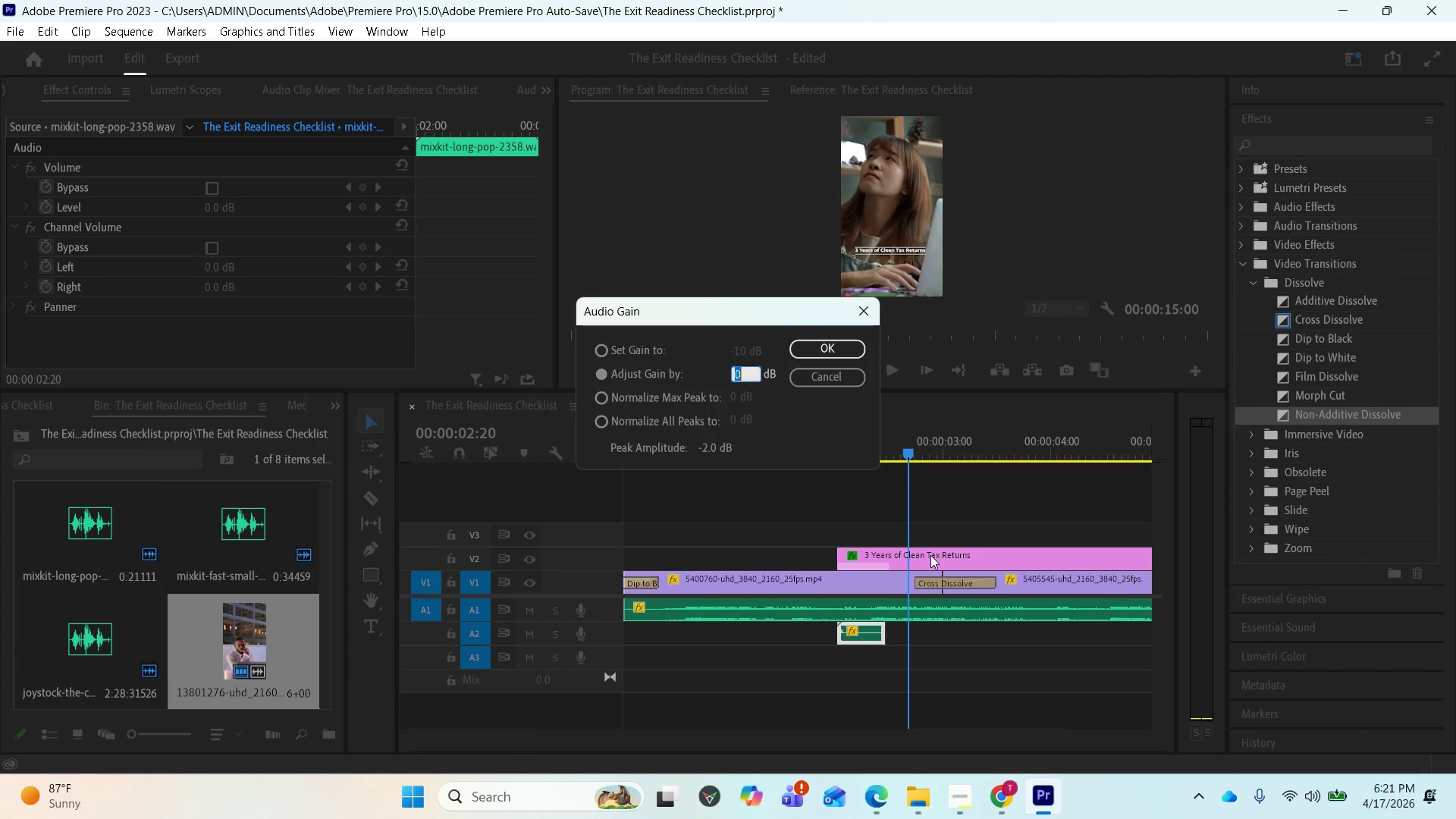 
key(Minus)
 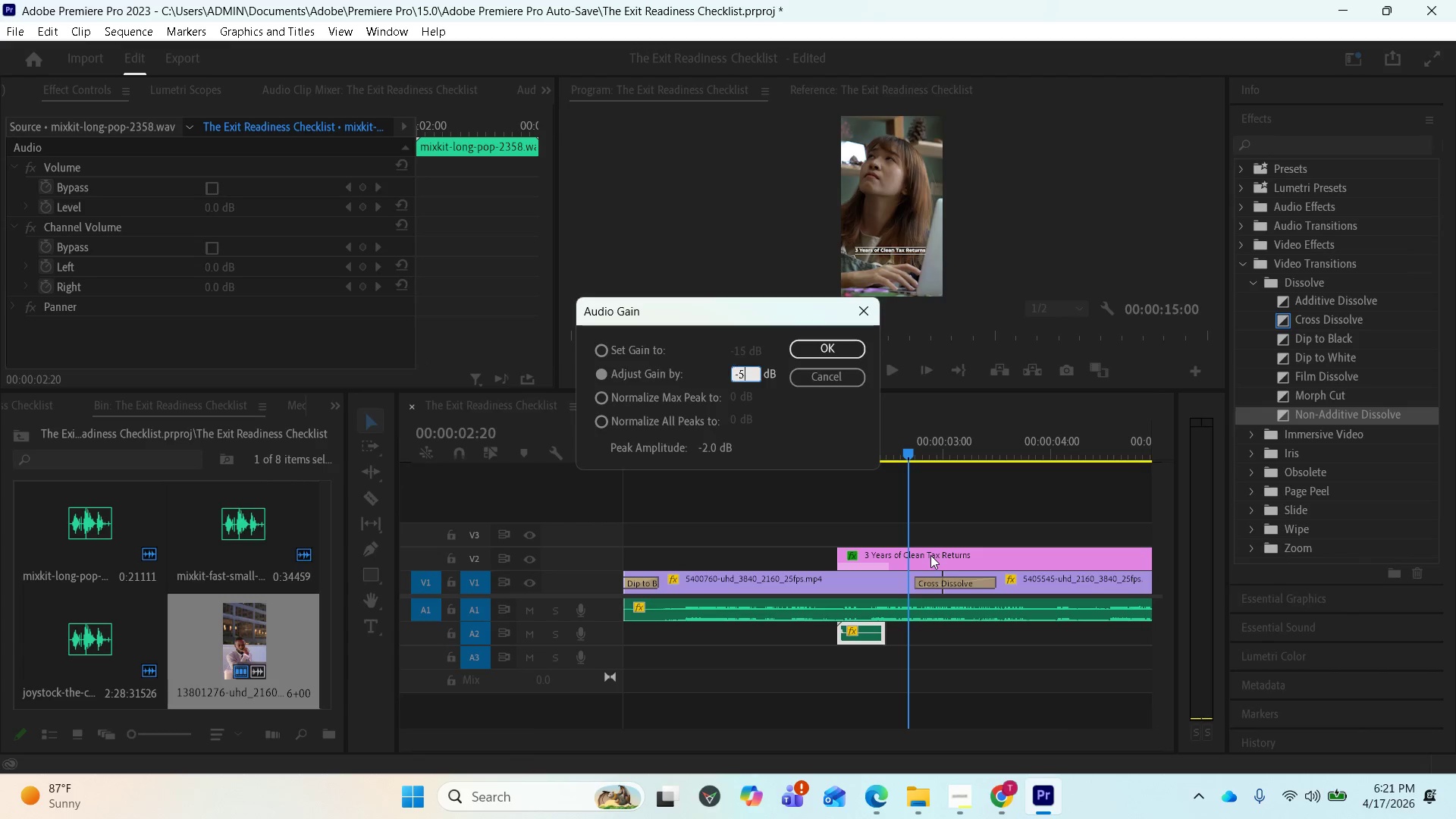 
key(5)
 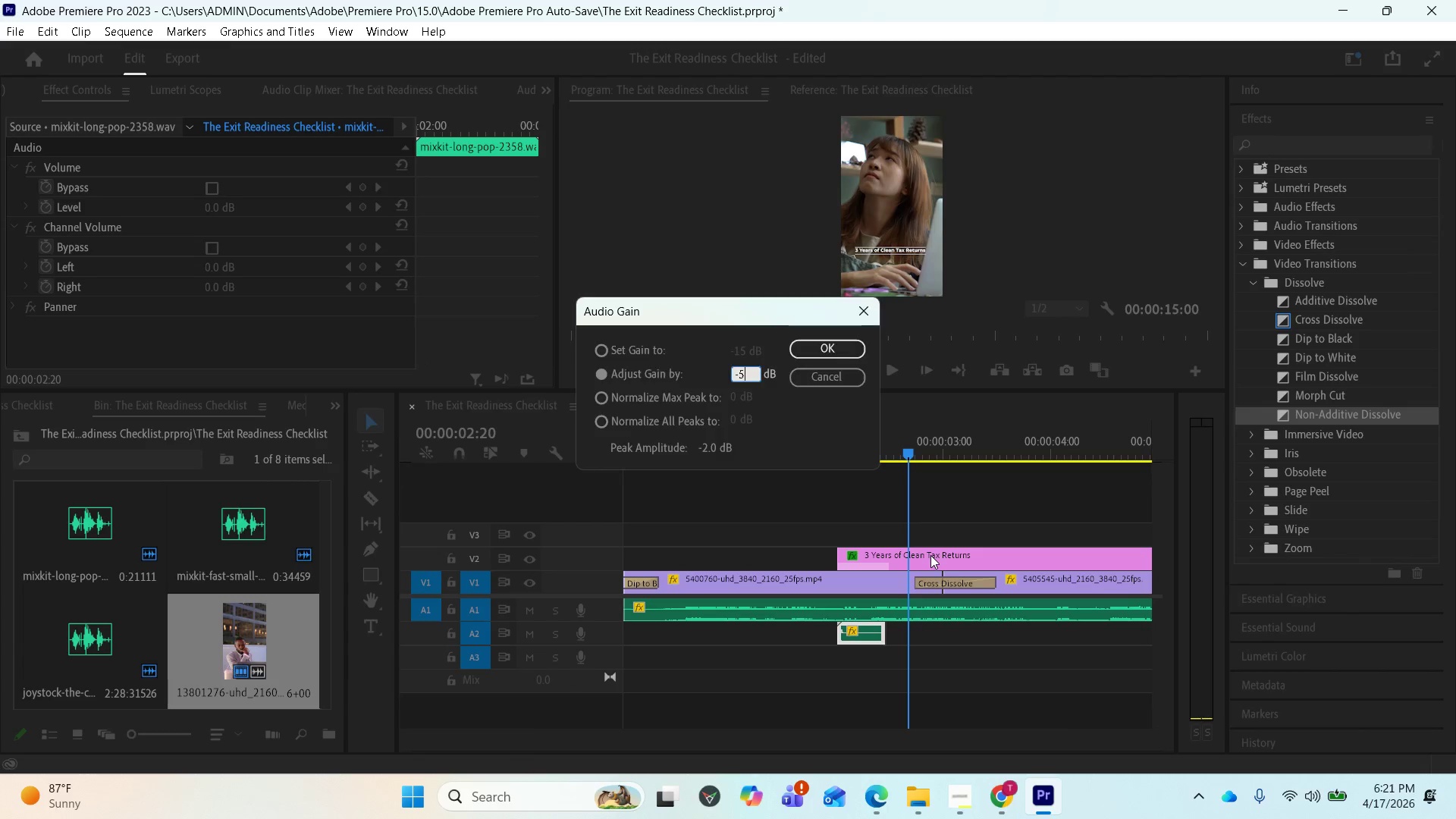 
key(Enter)
 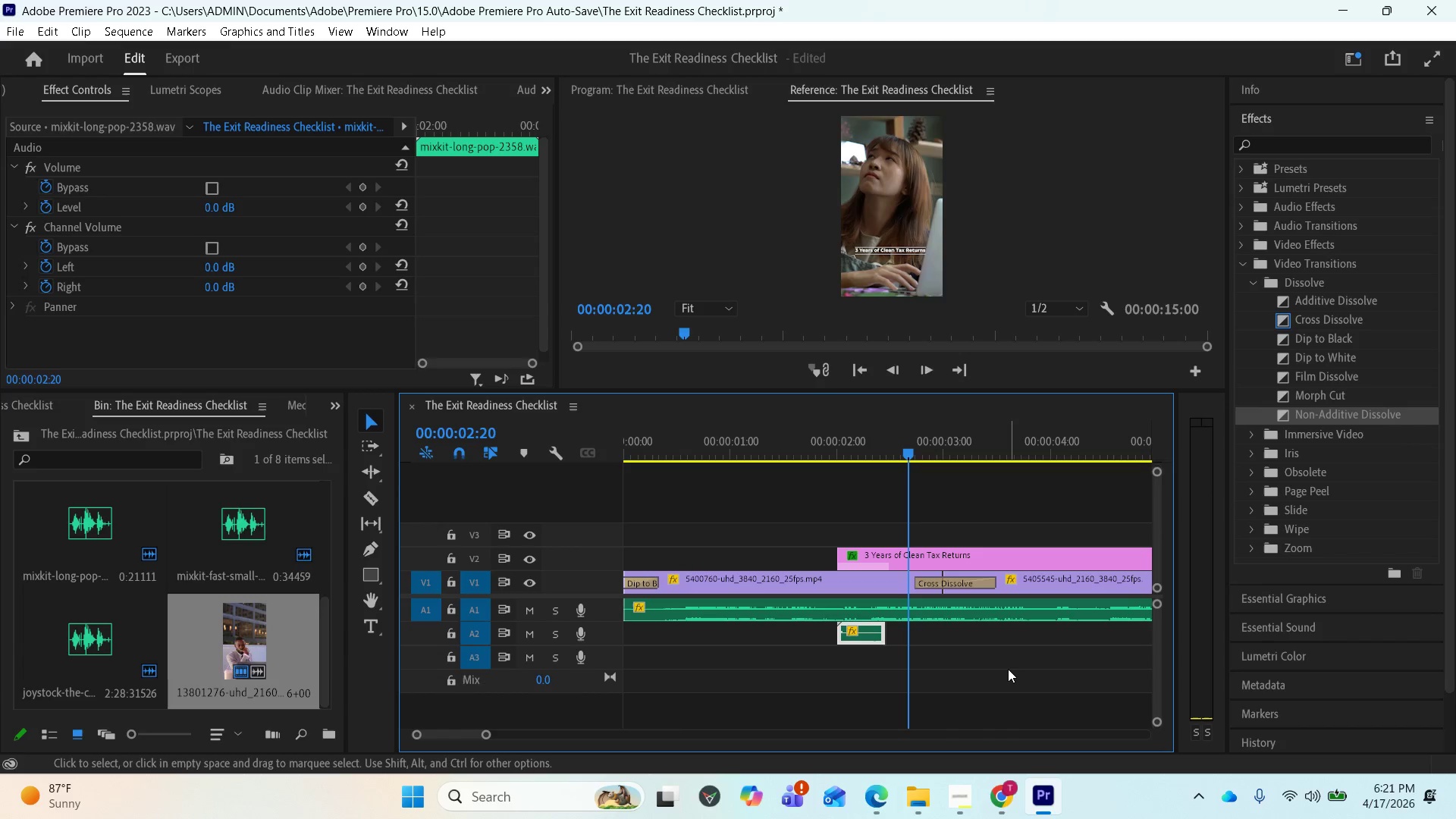 
scroll: coordinate [1003, 662], scroll_direction: down, amount: 2.0
 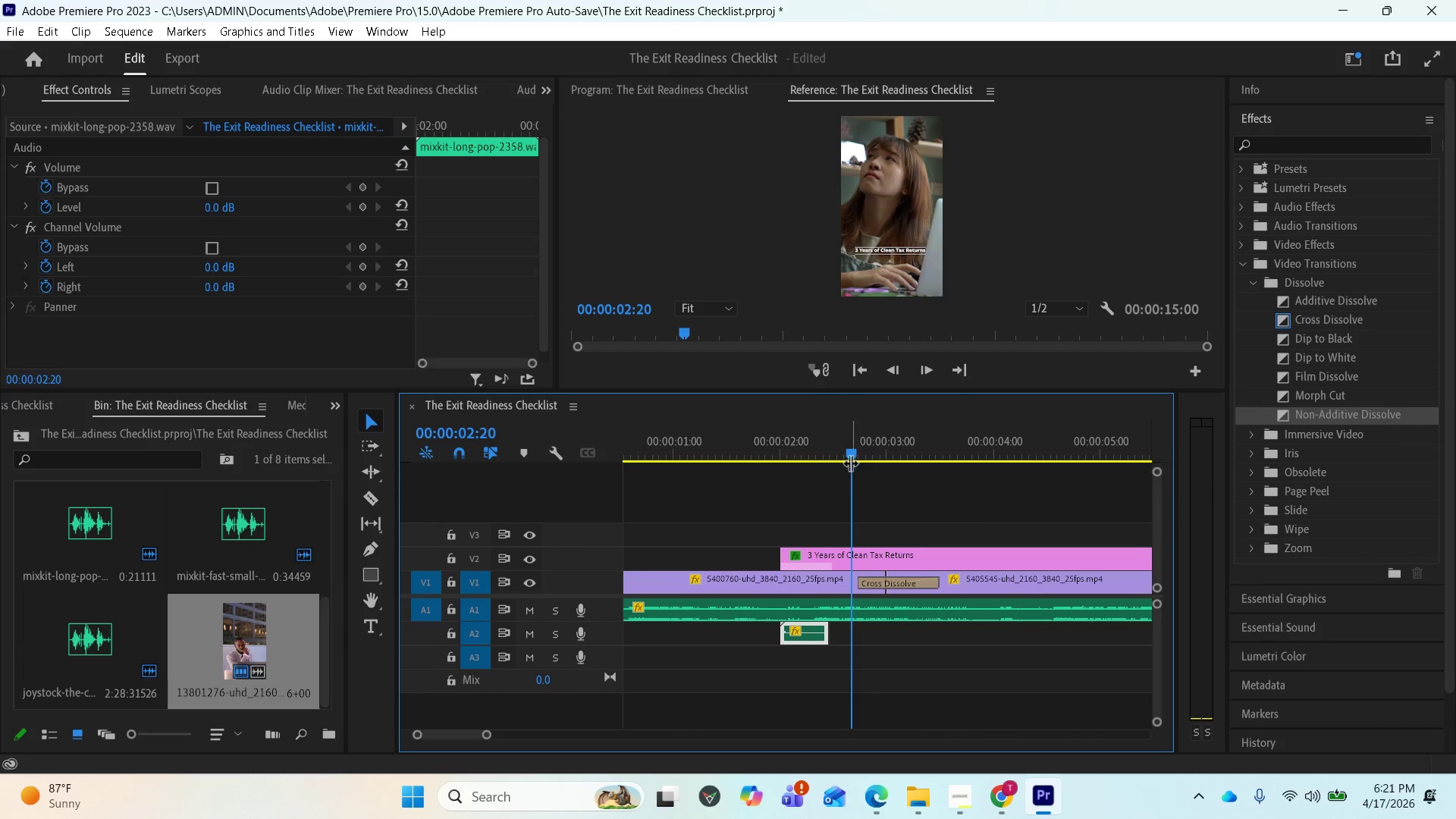 
left_click_drag(start_coordinate=[848, 453], to_coordinate=[745, 473])
 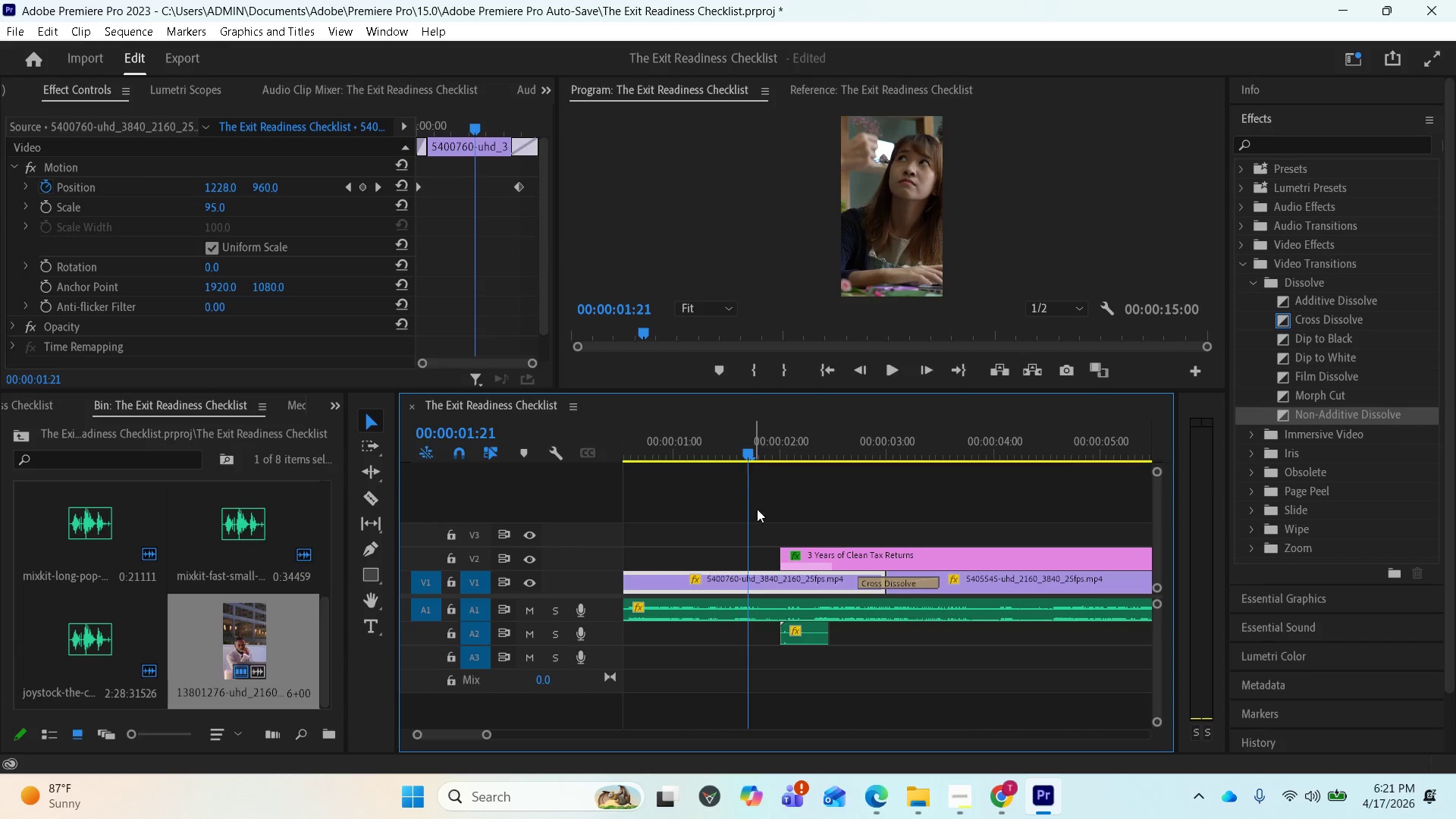 
key(Space)
 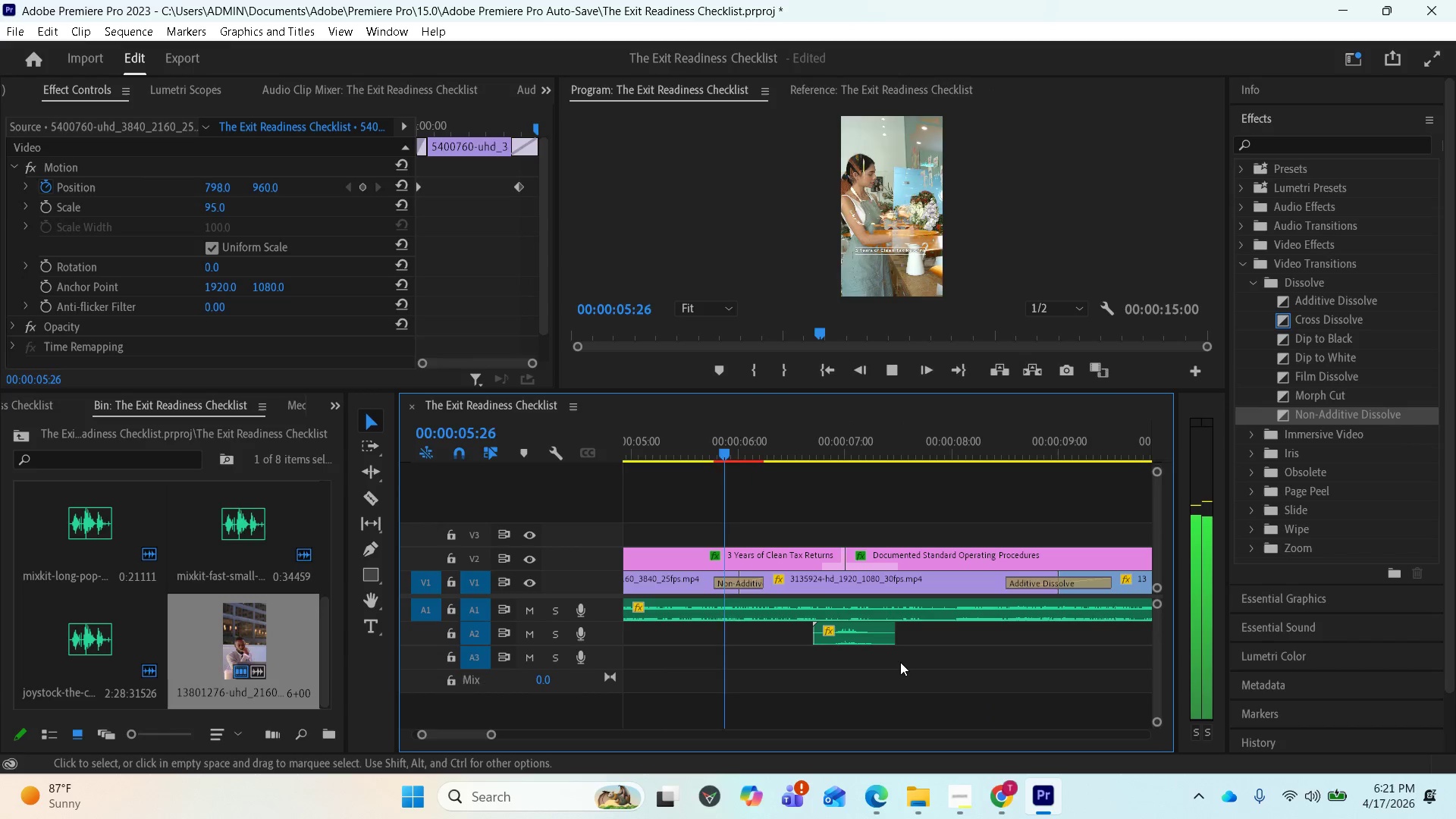 
wait(6.2)
 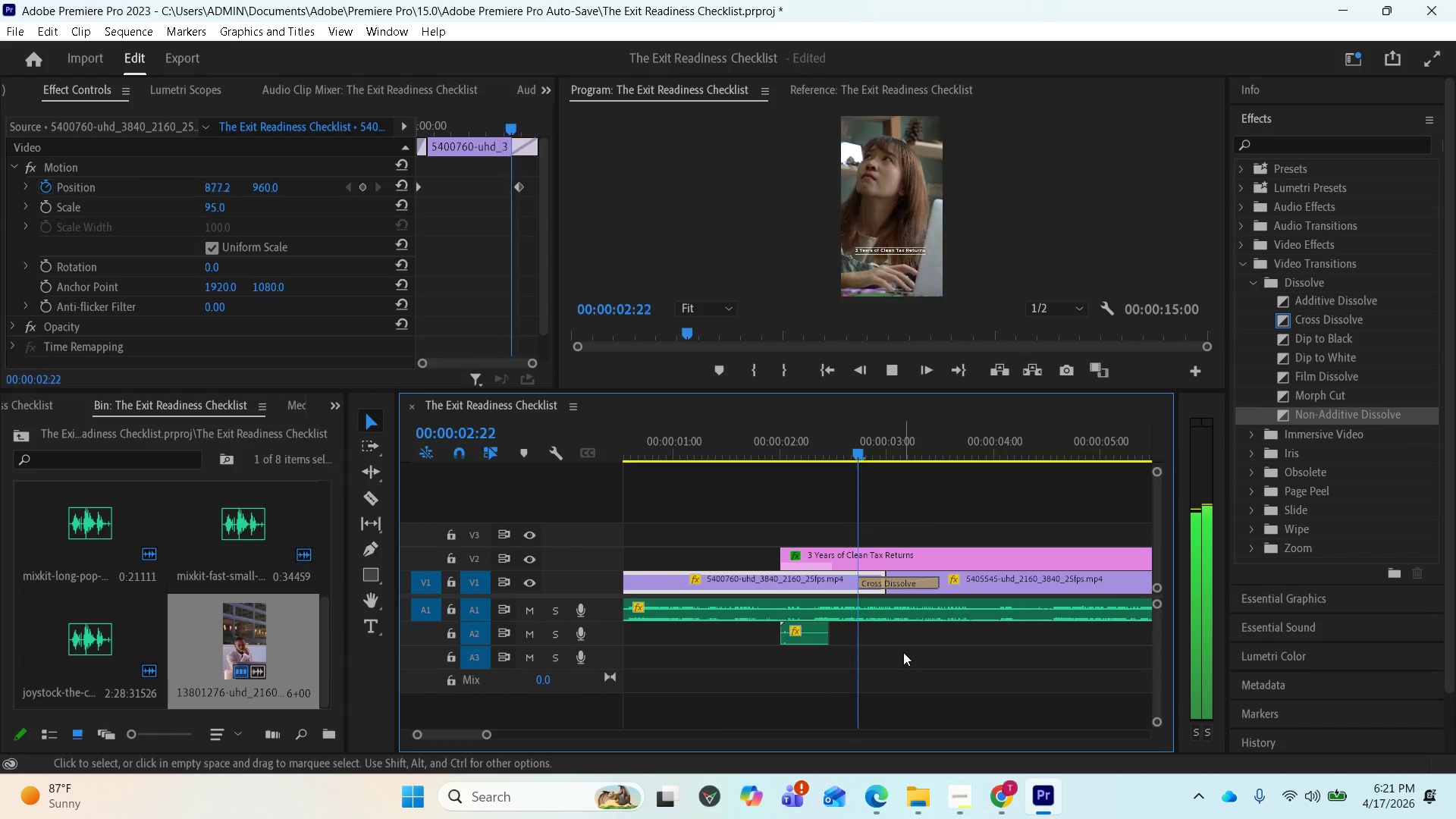 
key(Space)
 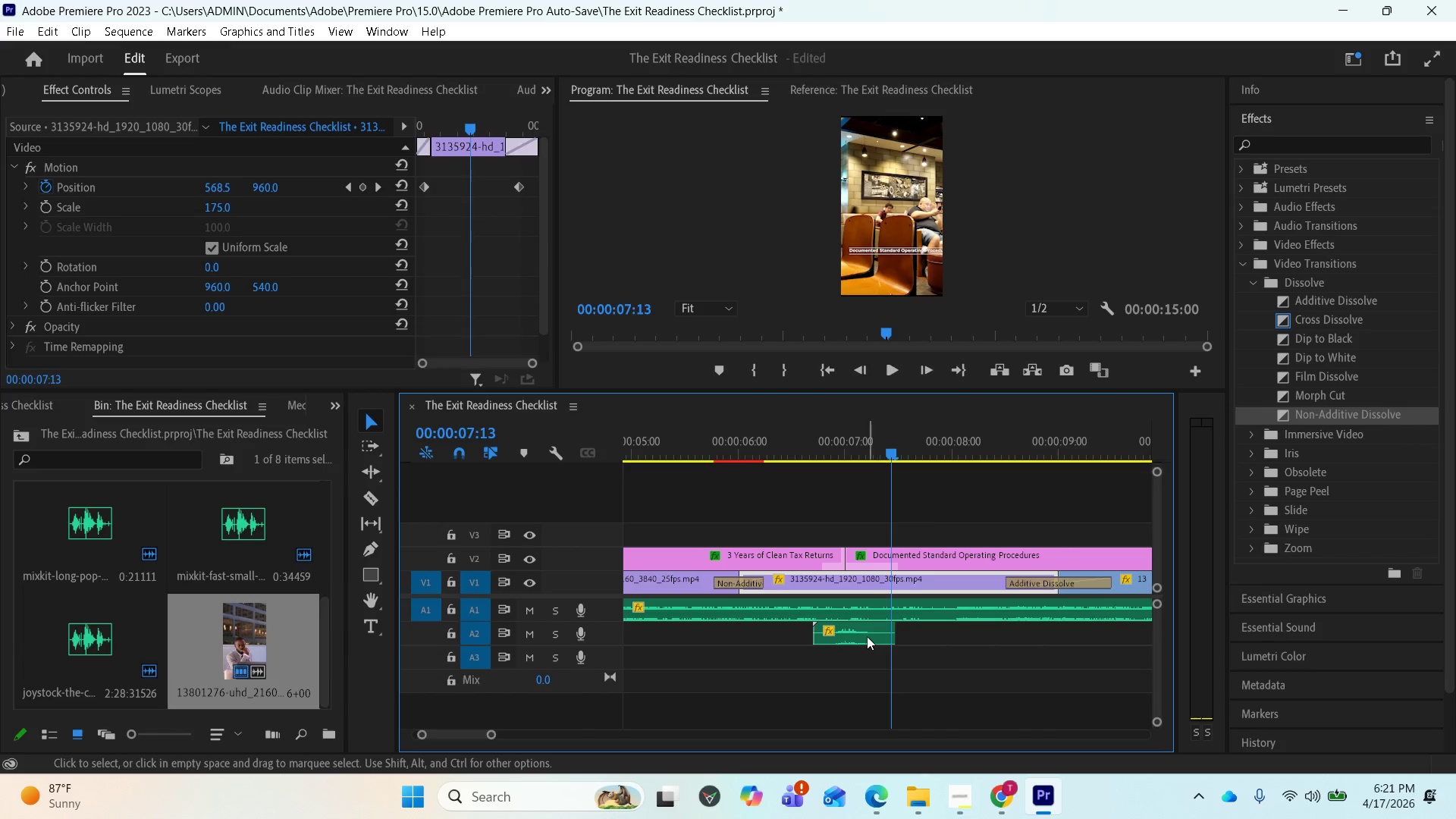 
left_click([865, 634])
 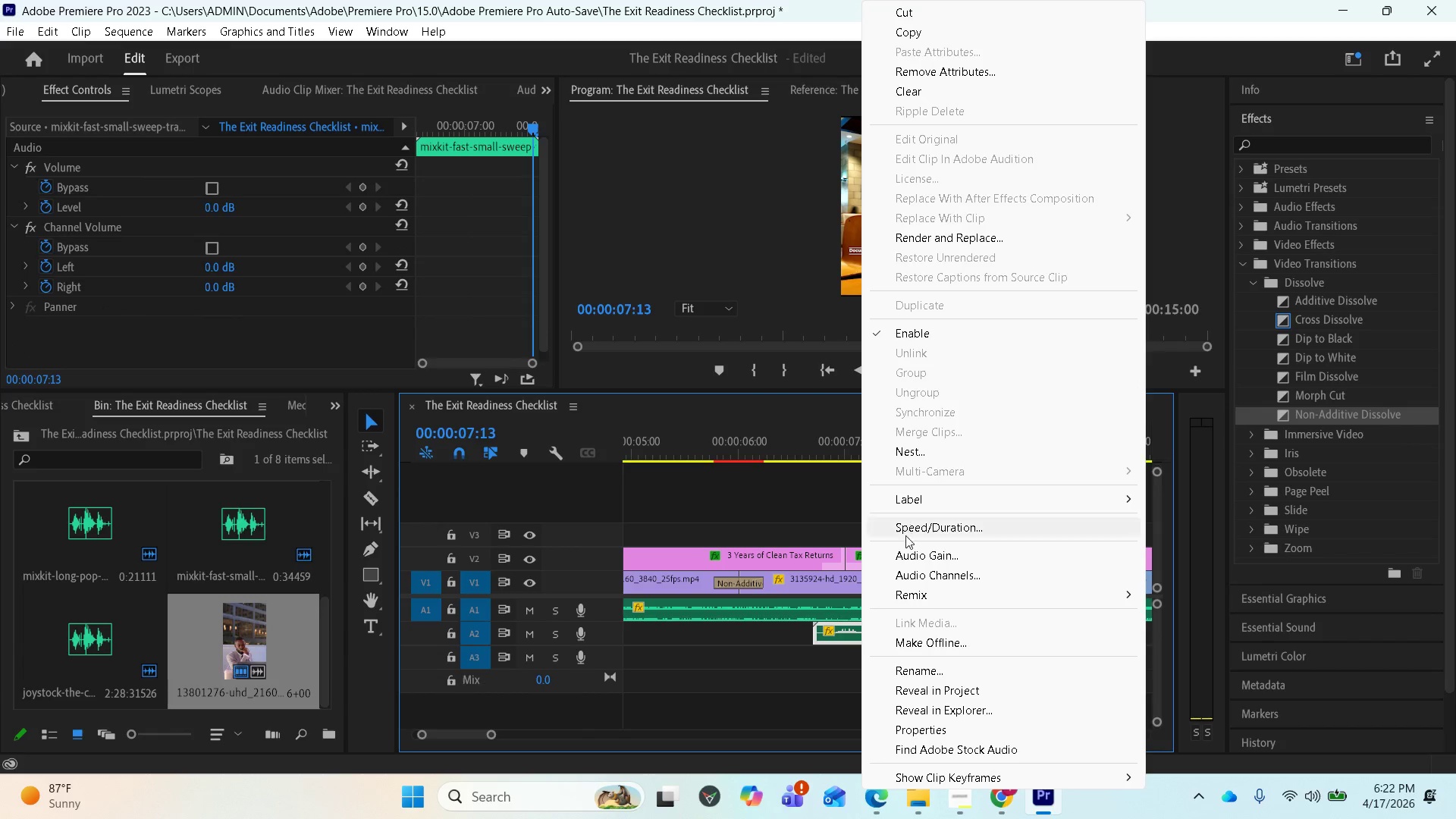 
left_click([906, 562])
 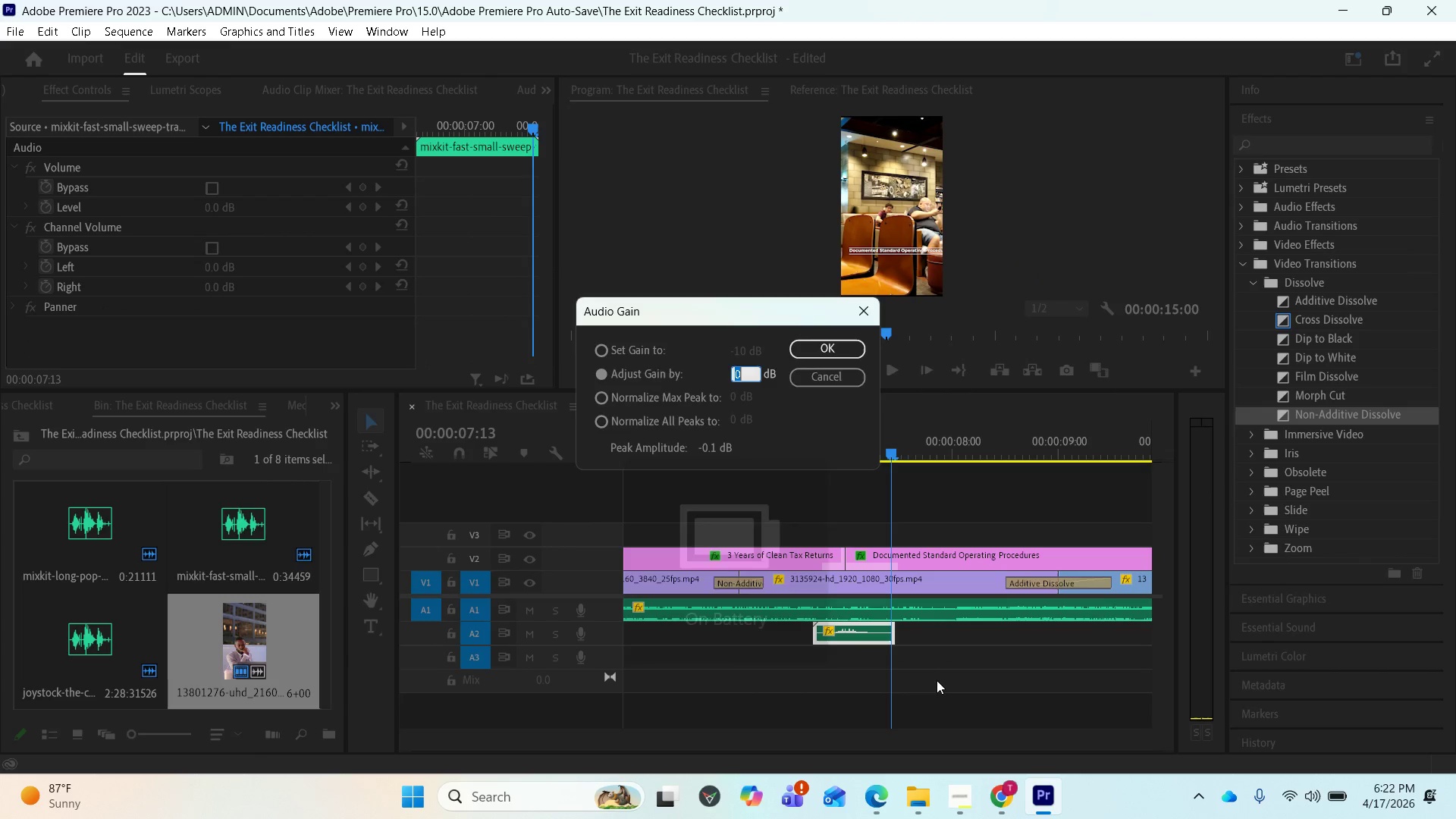 
key(Minus)
 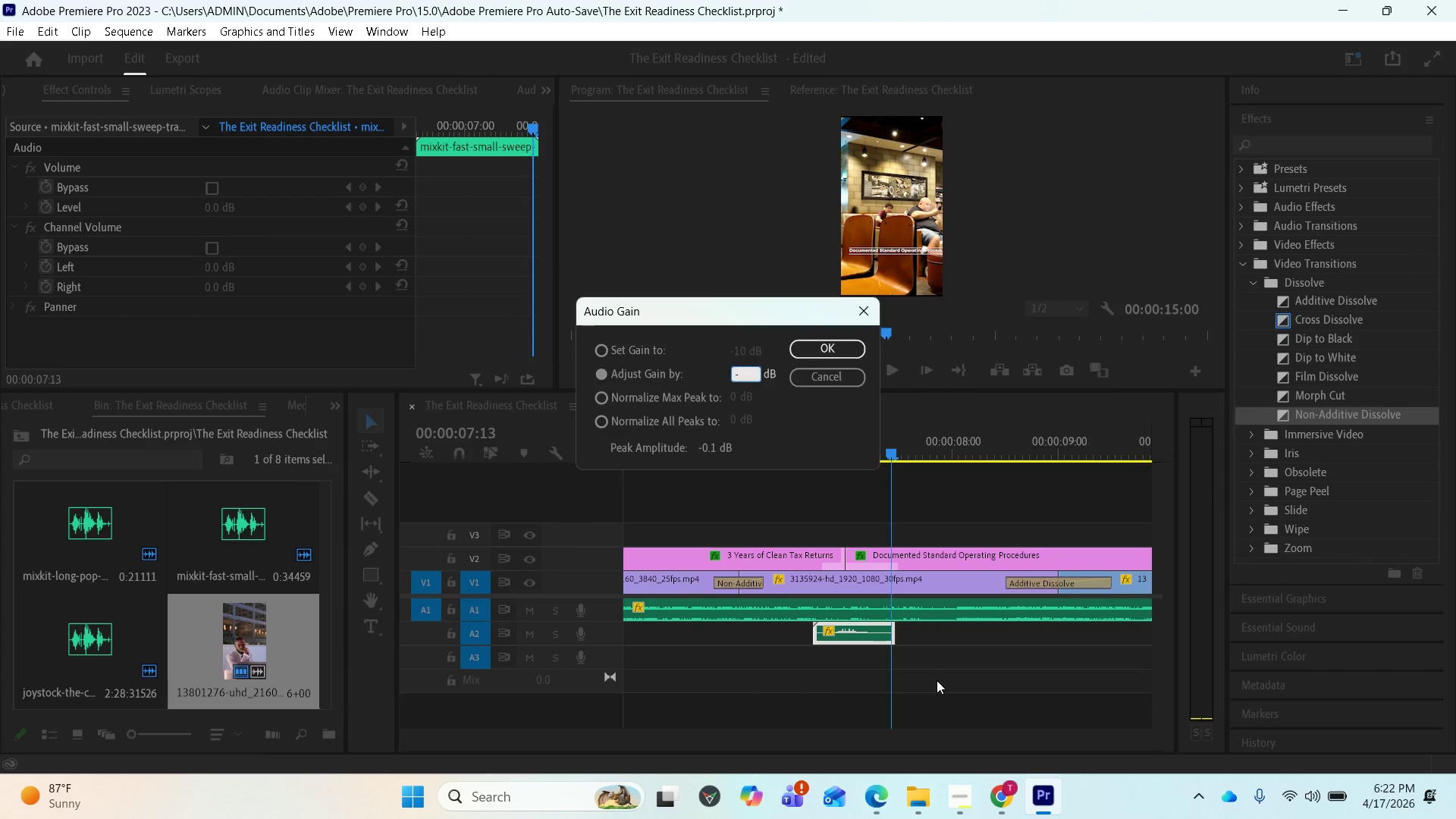 
key(5)
 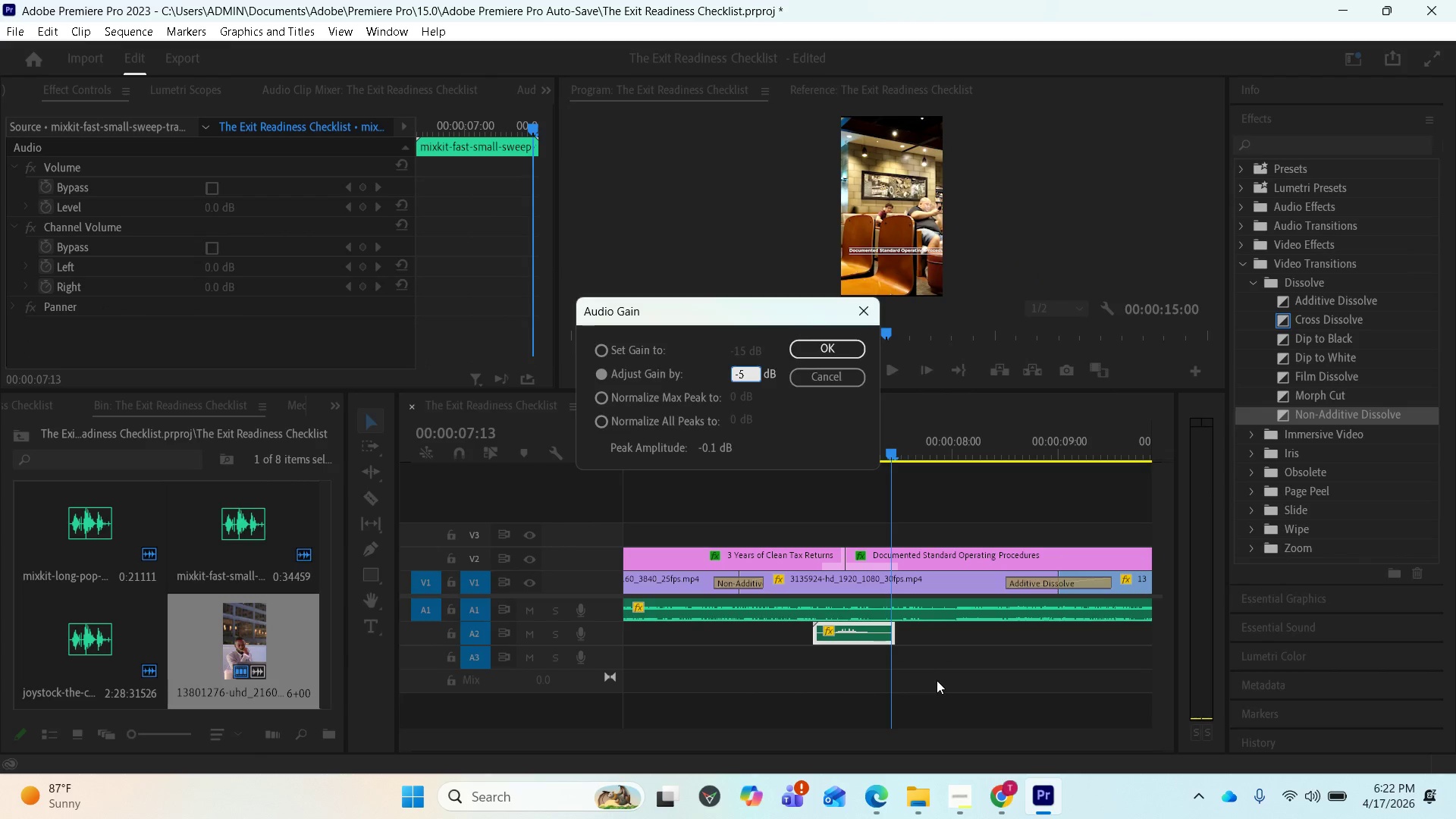 
key(Enter)
 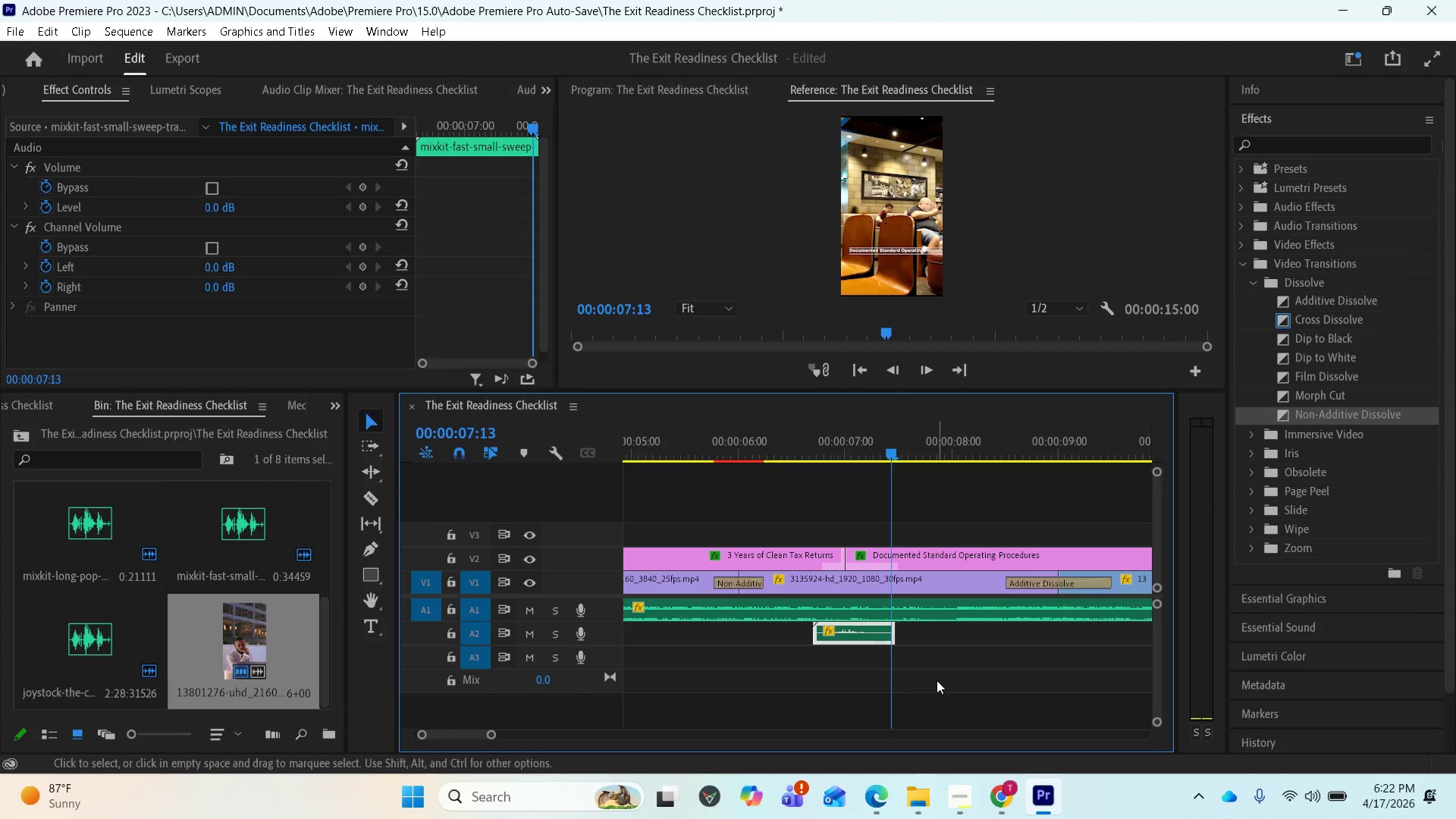 
key(Space)
 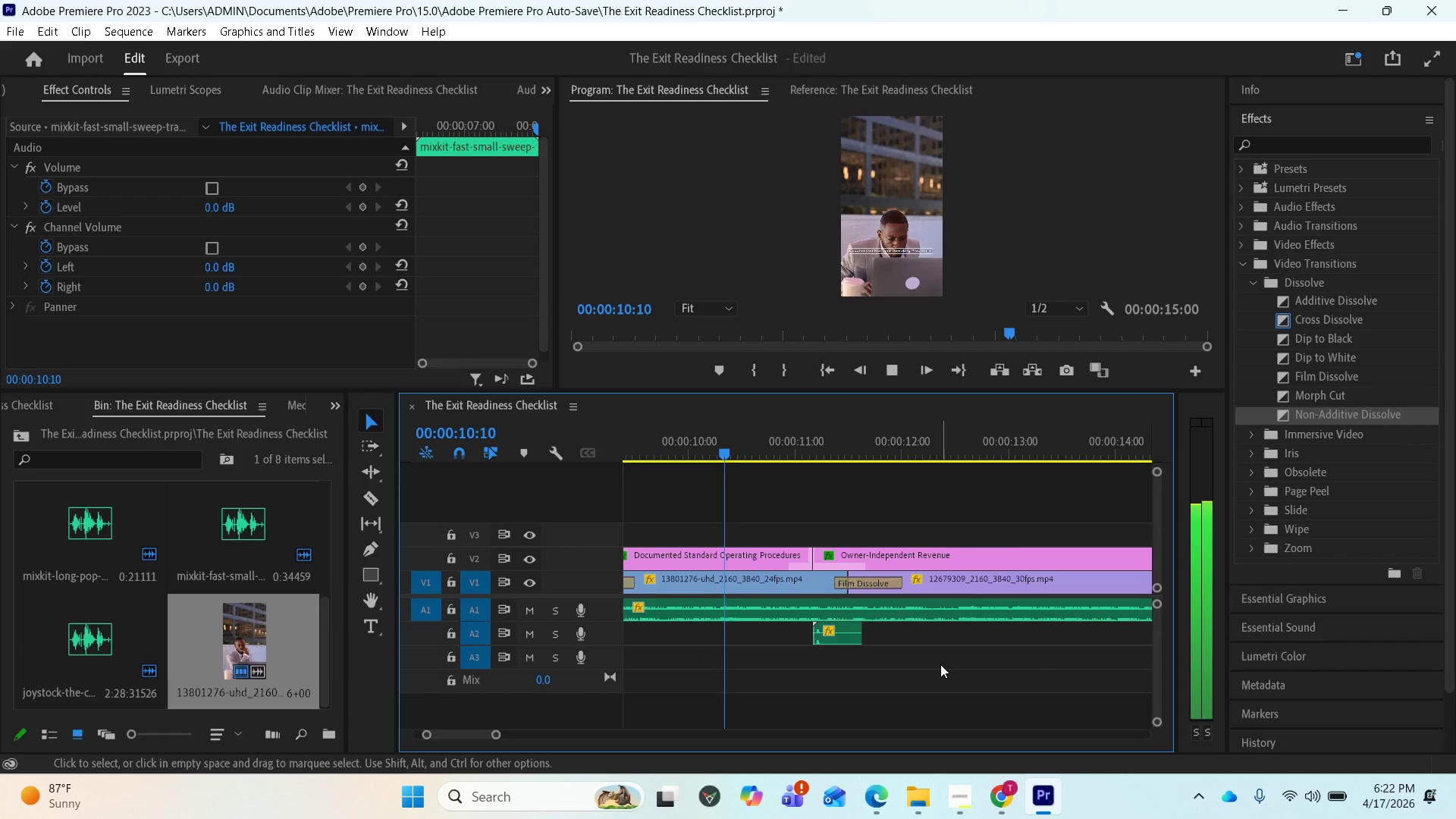 
key(Space)
 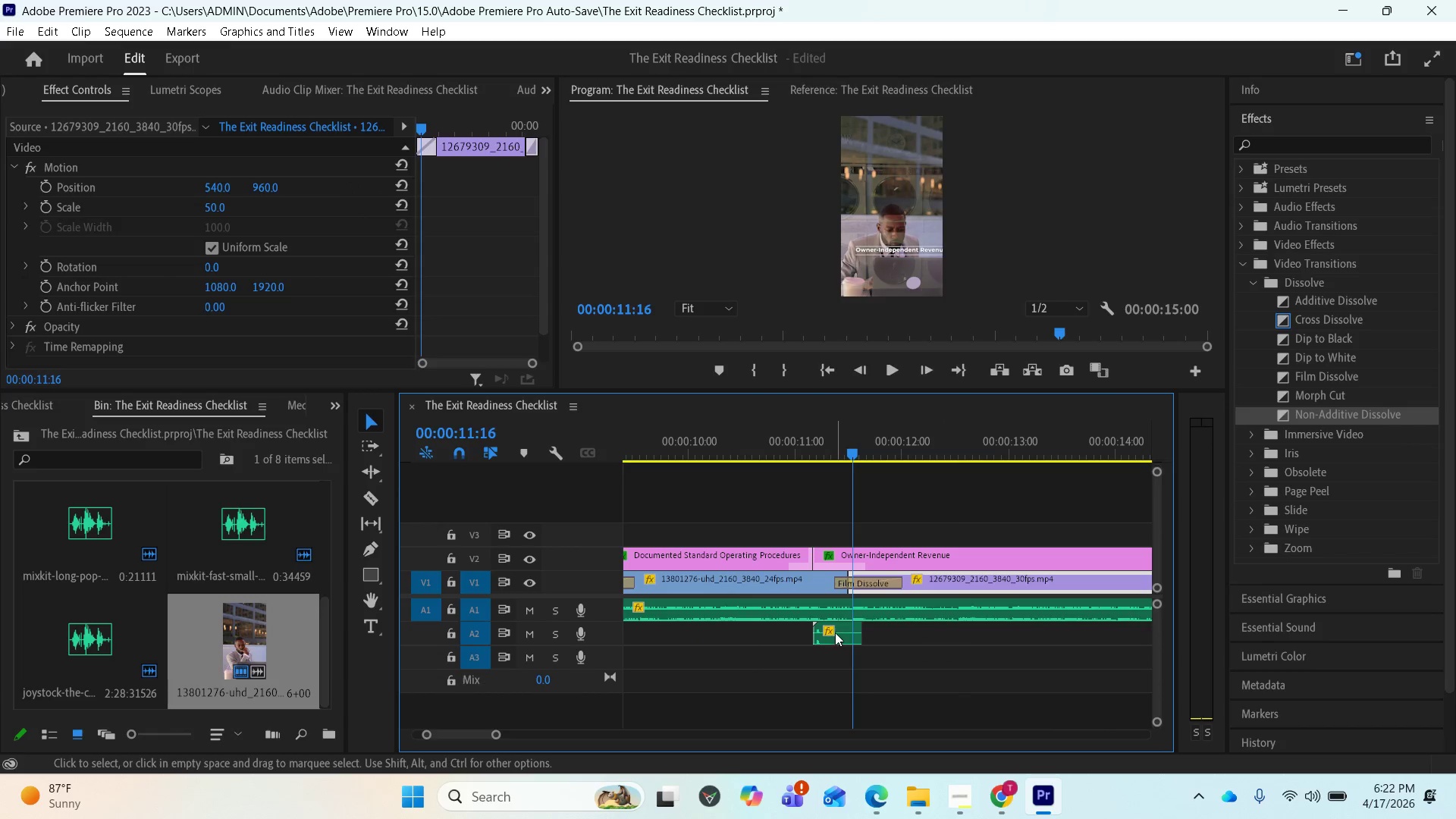 
left_click([835, 632])
 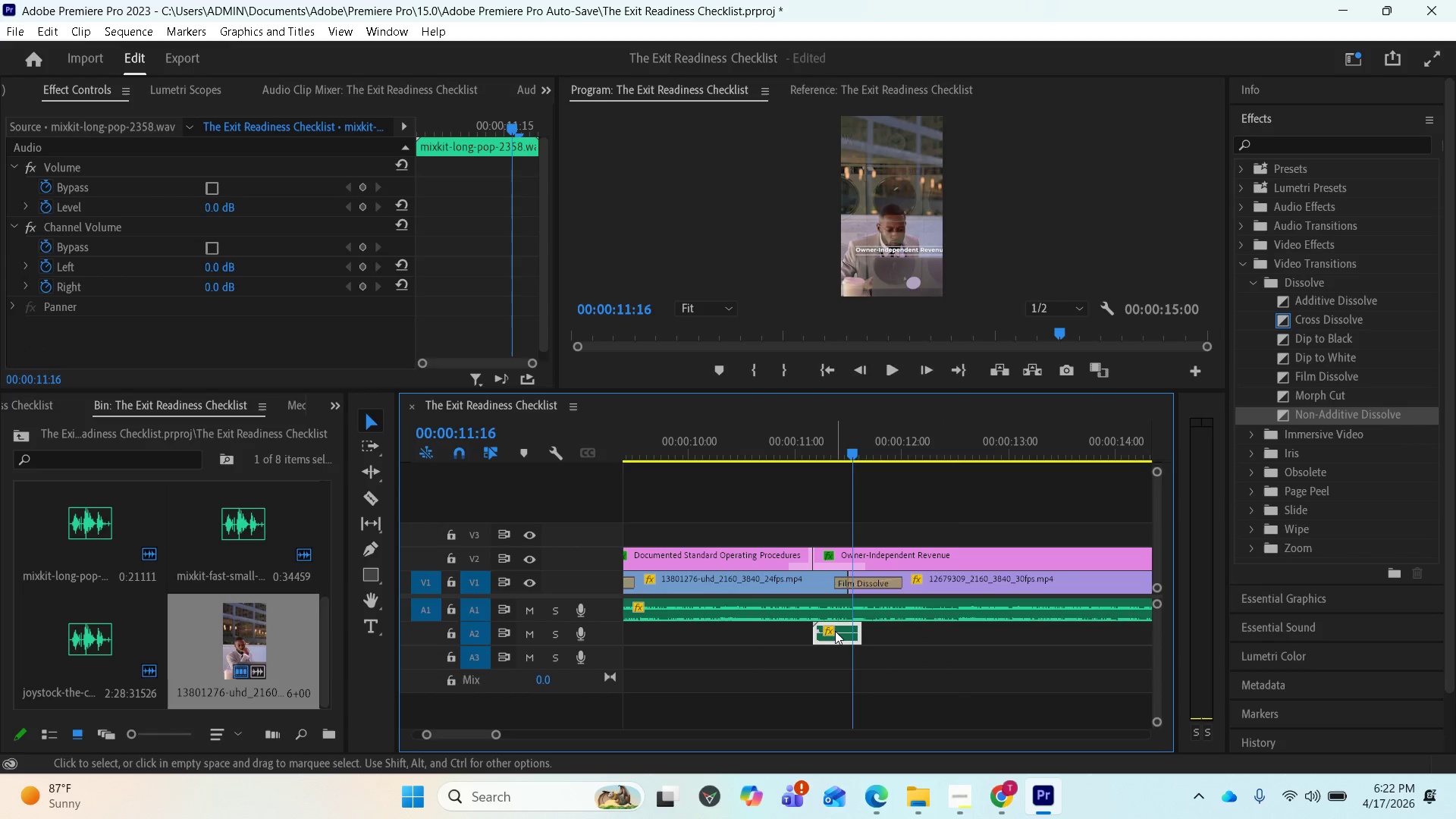 
right_click([835, 631])
 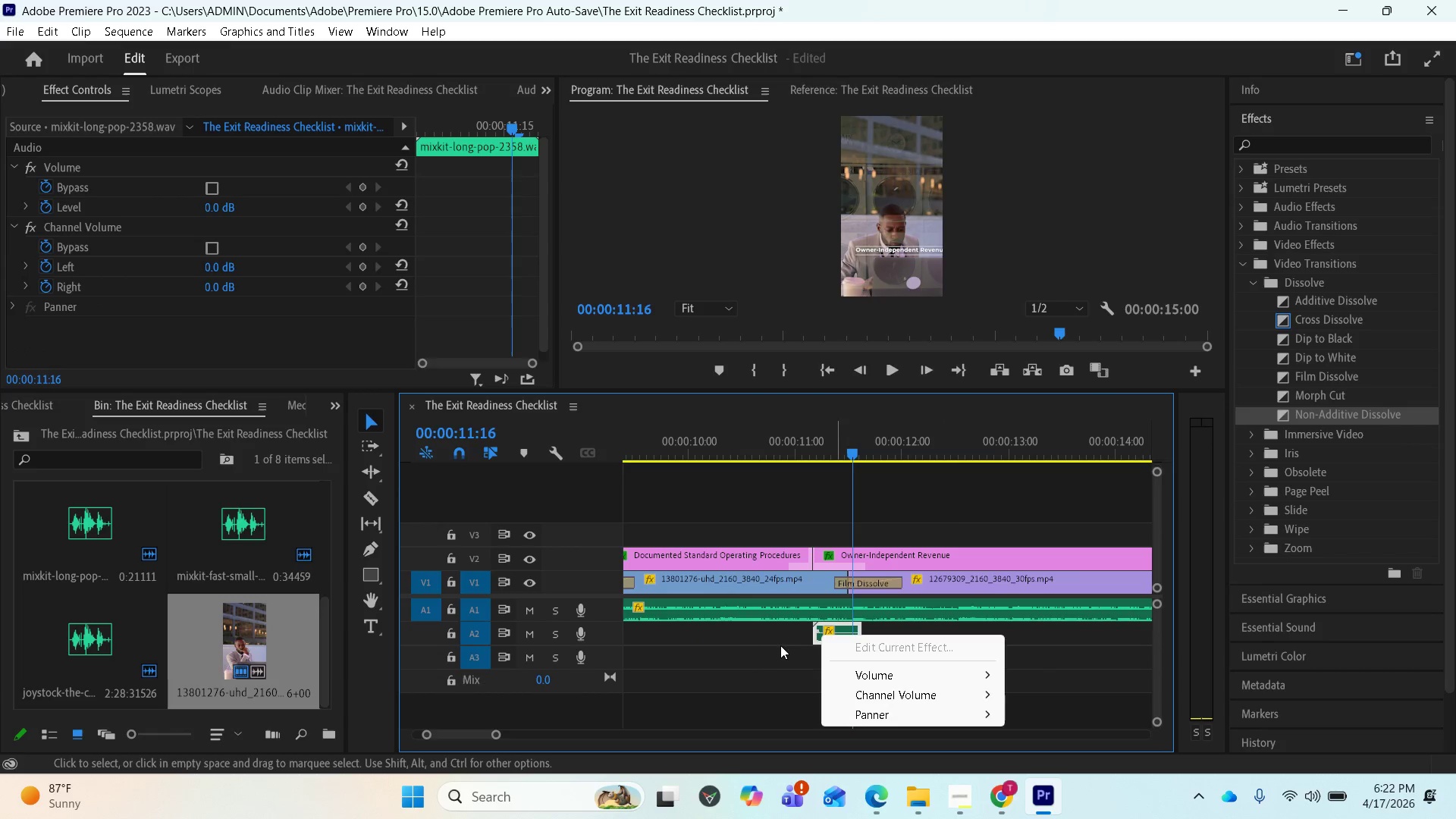 
right_click([822, 643])
 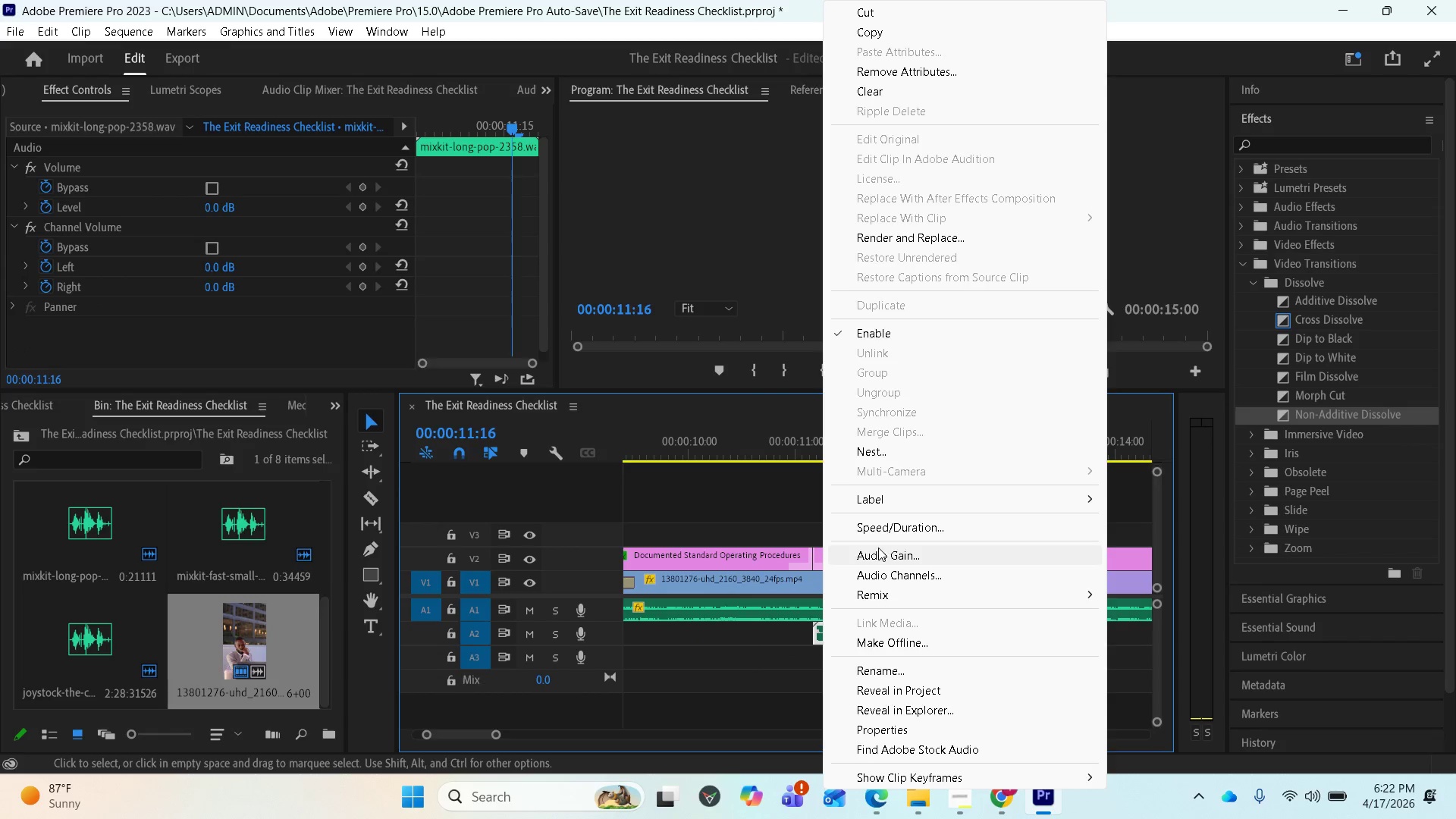 
left_click([879, 548])
 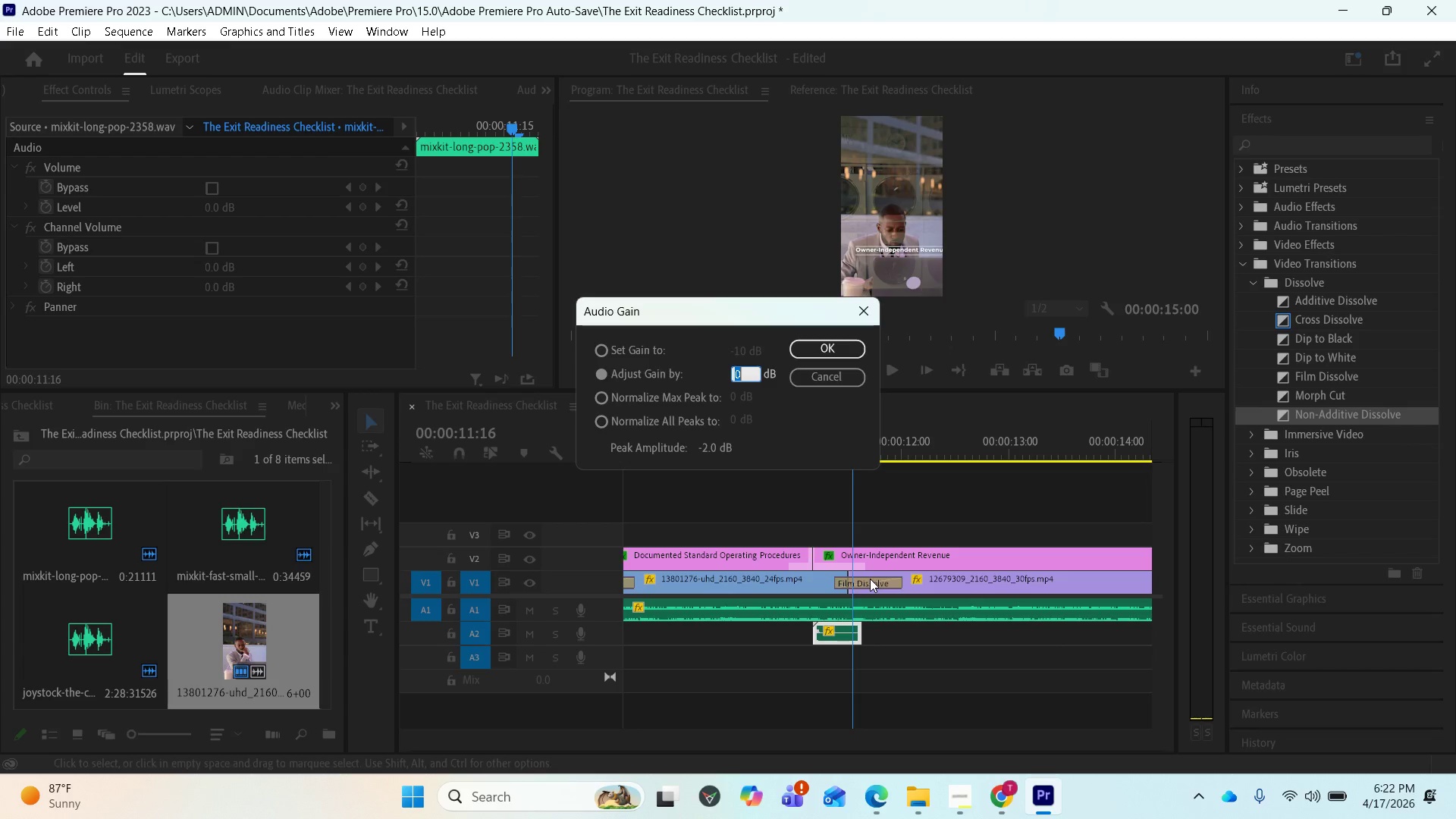 
key(Minus)
 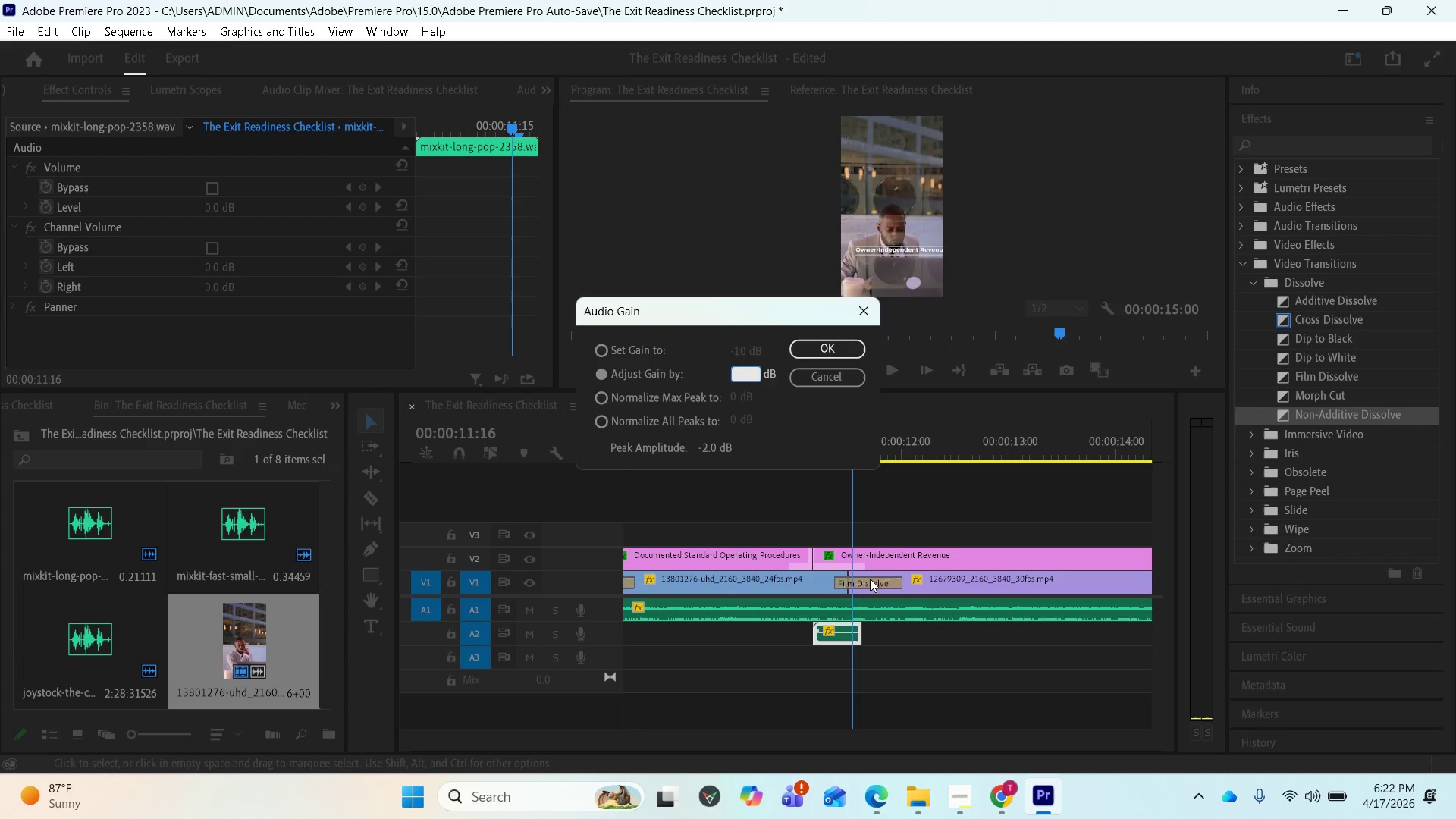 
key(5)
 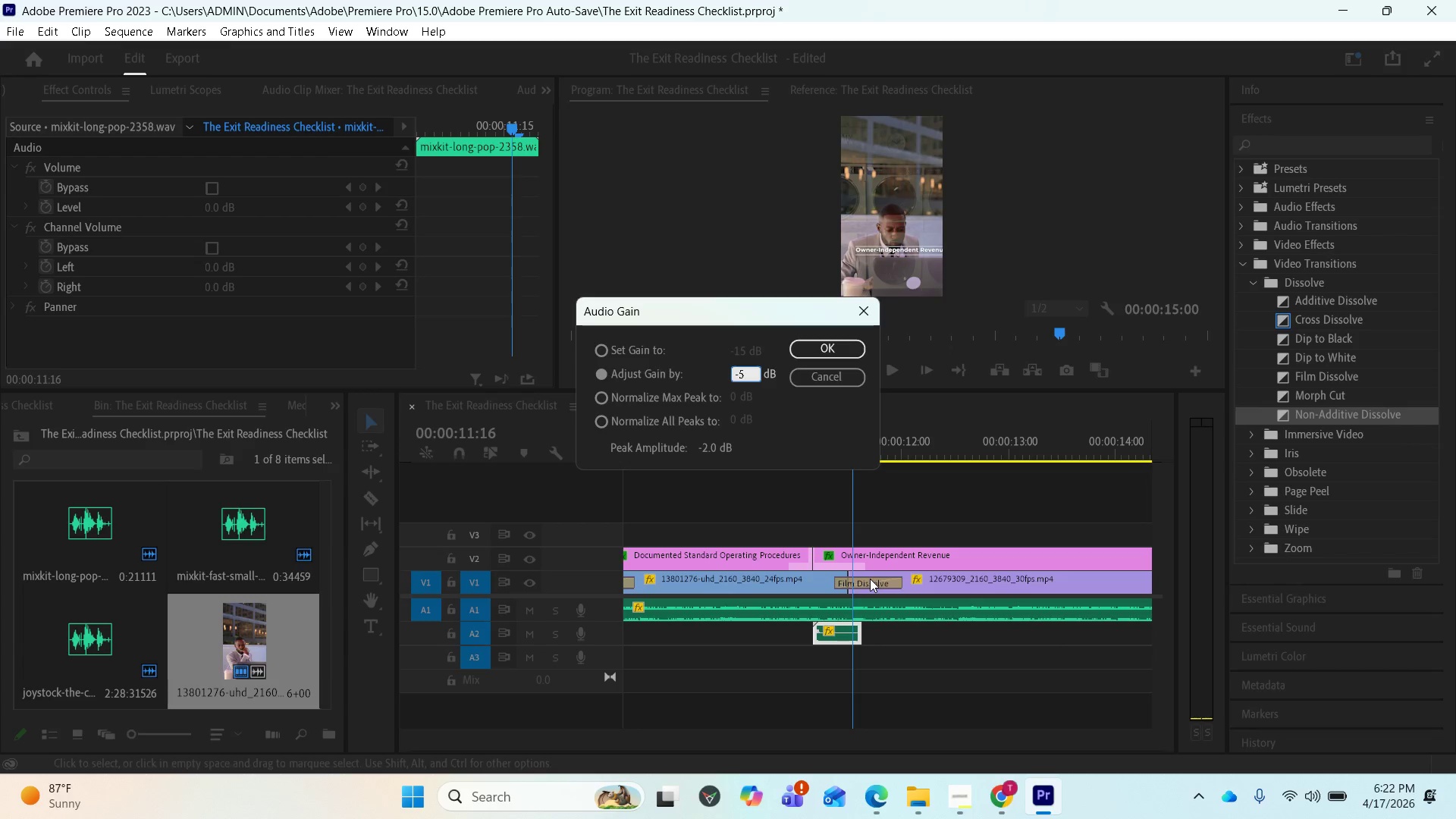 
key(Enter)
 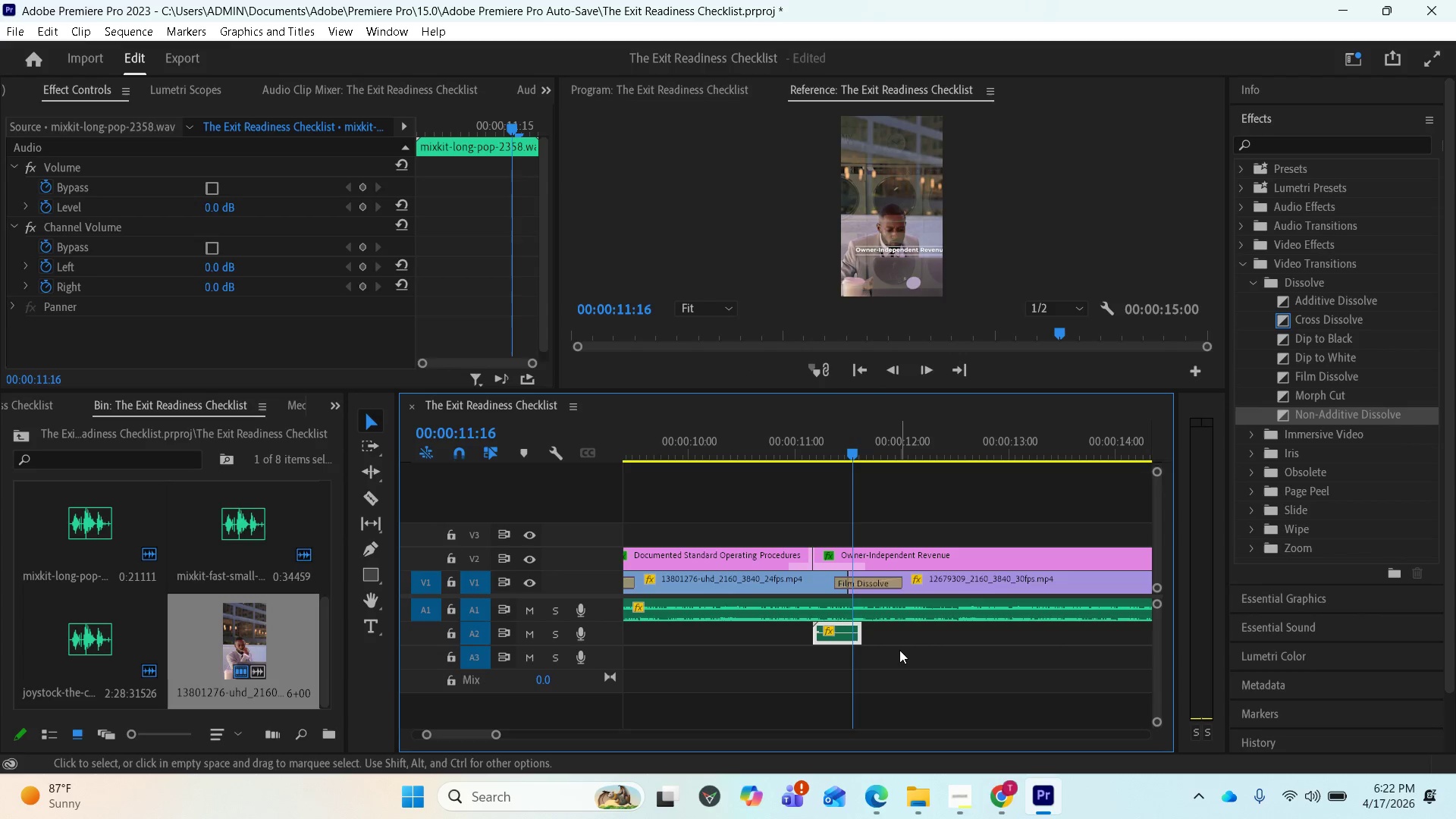 
right_click([889, 645])
 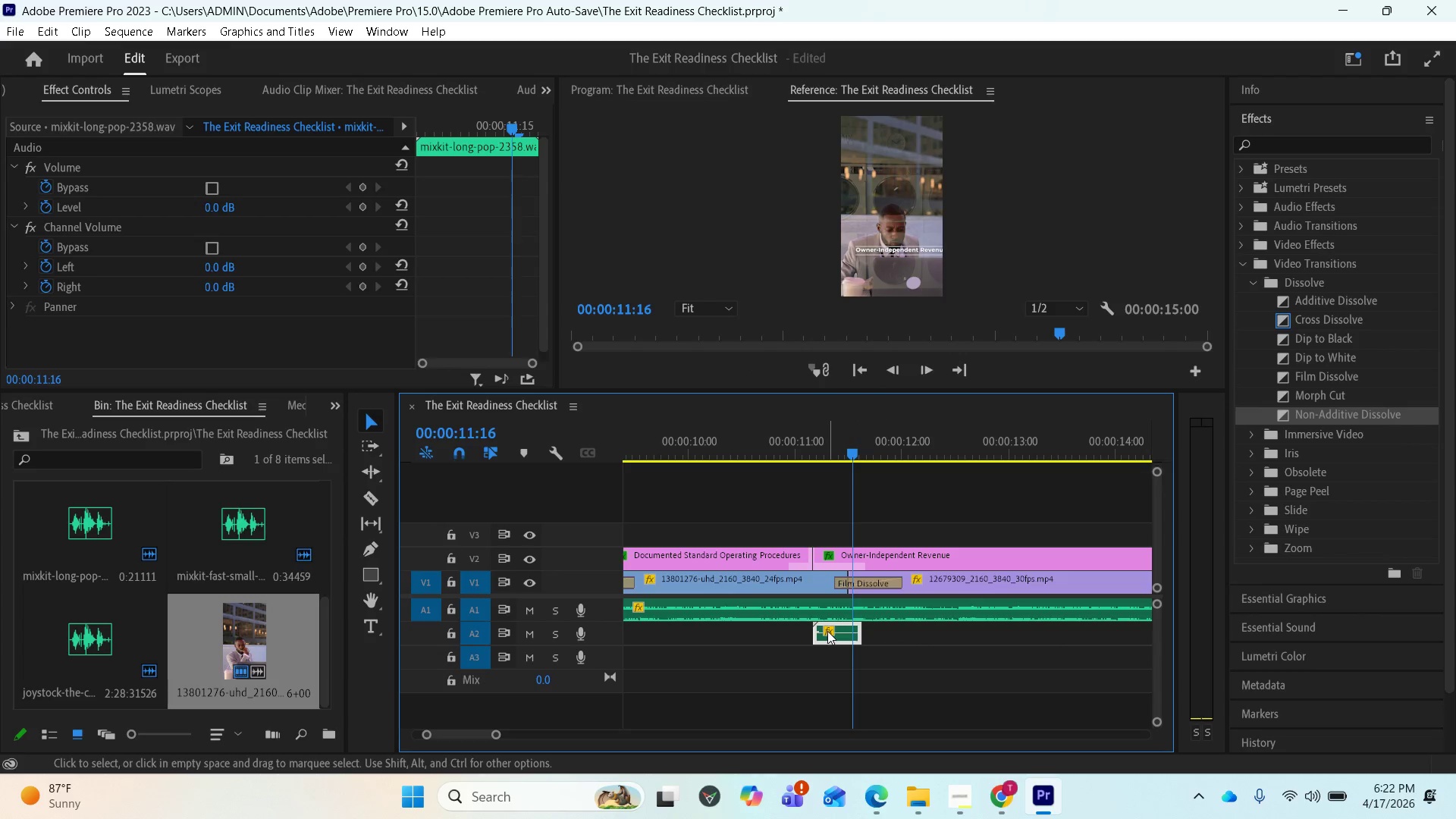 
right_click([827, 631])
 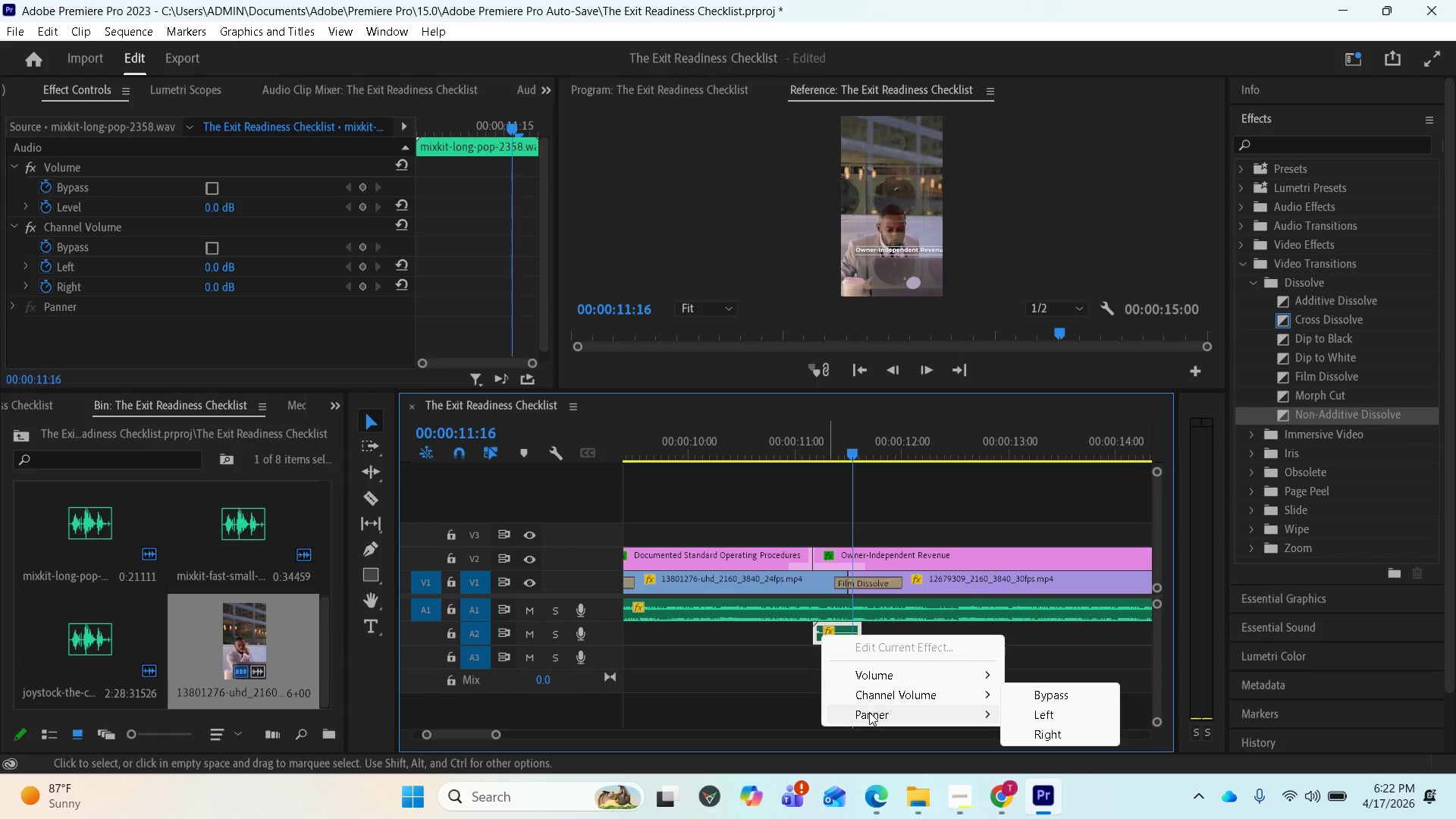 
wait(11.61)
 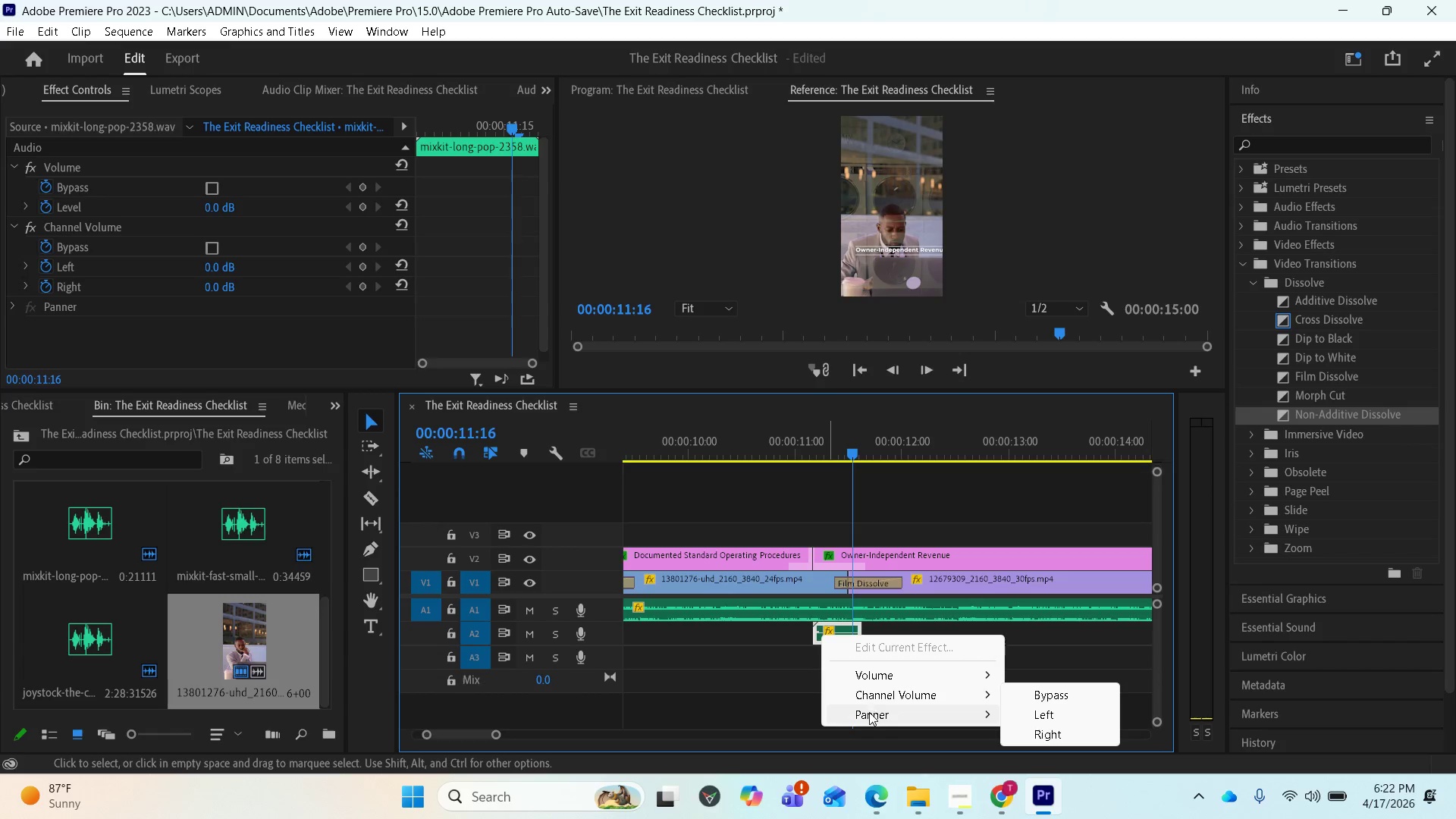 
key(Space)
 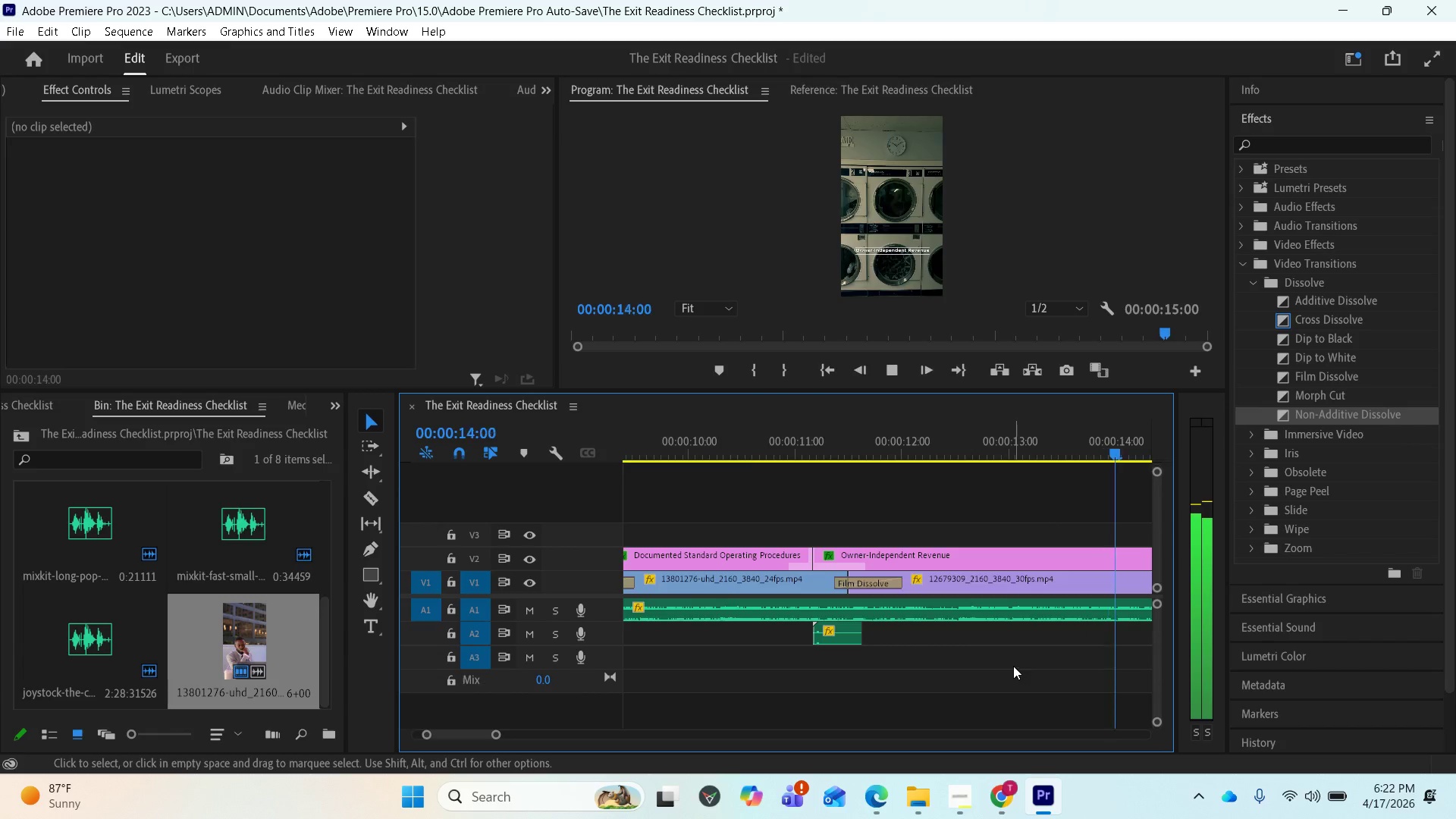 
key(Space)
 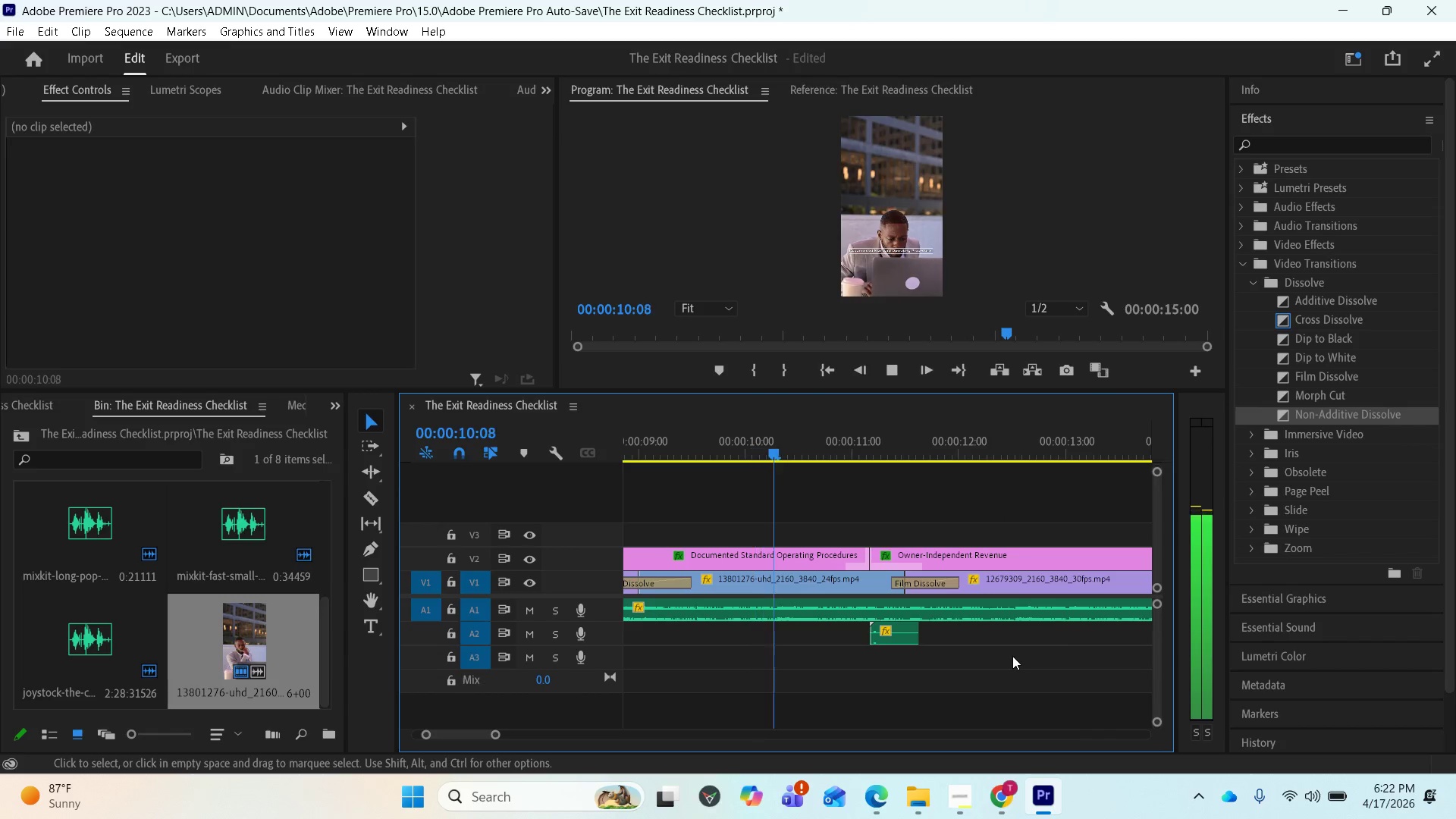 
wait(15.86)
 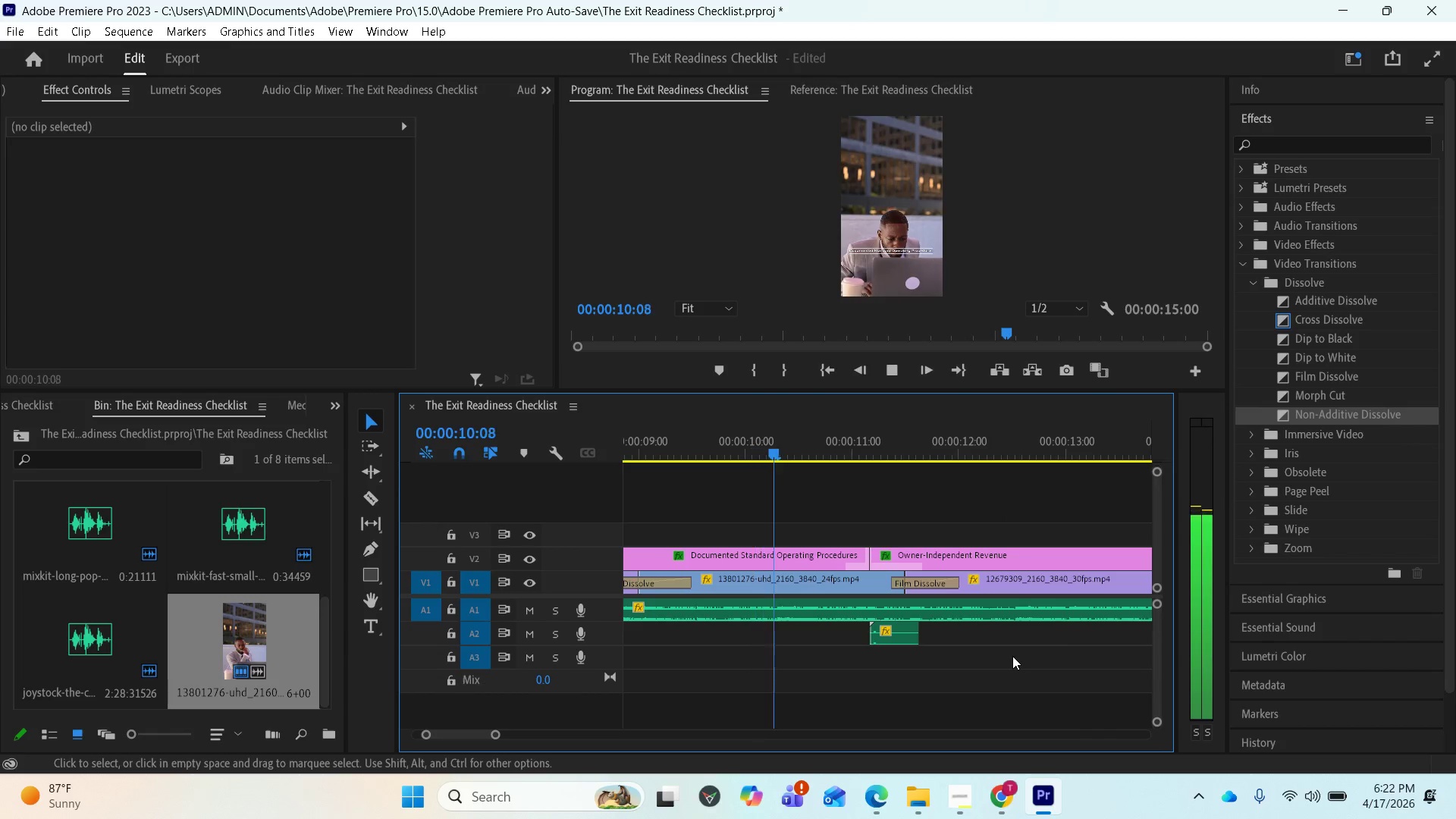 
key(Space)
 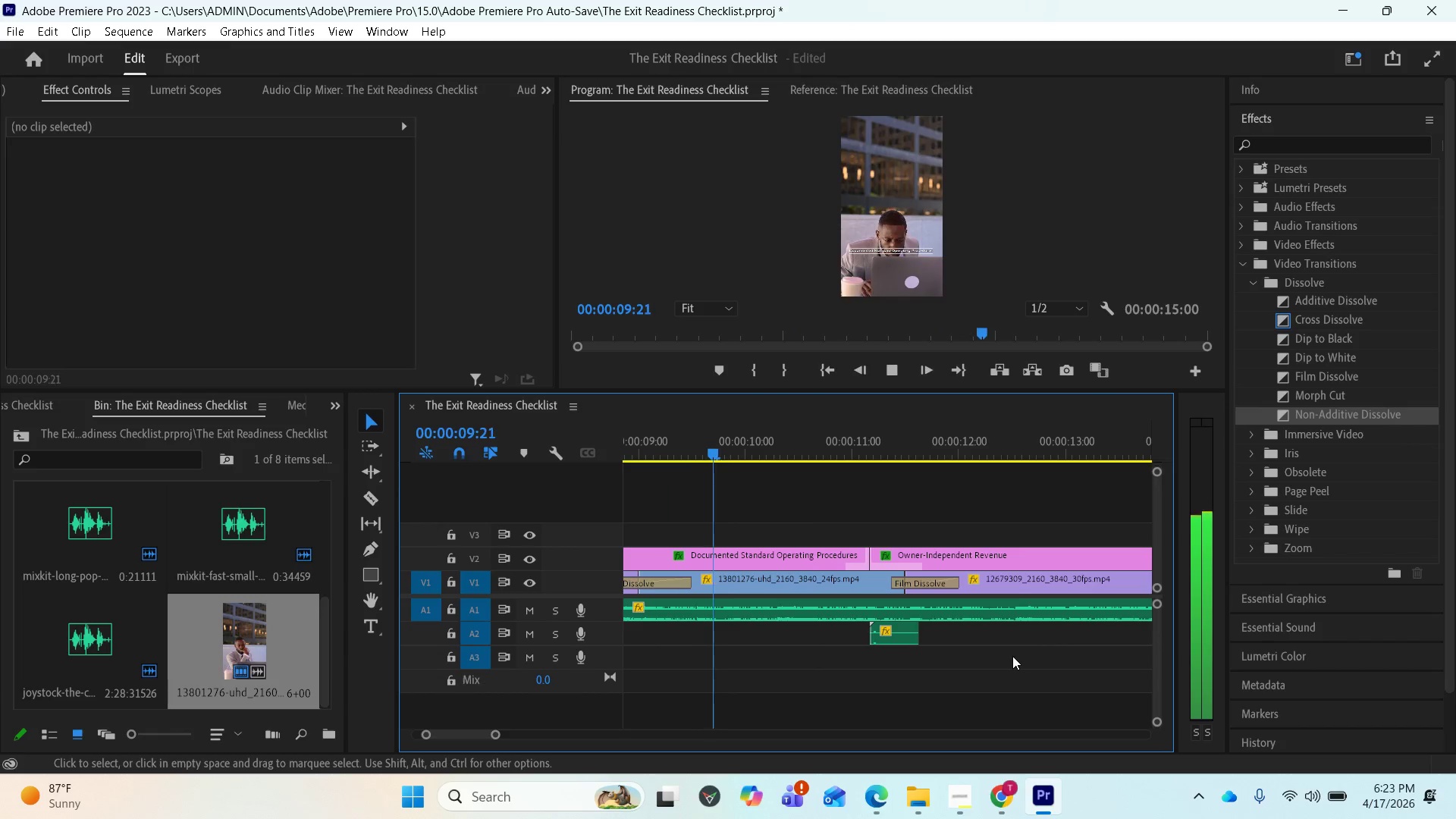 
wait(15.31)
 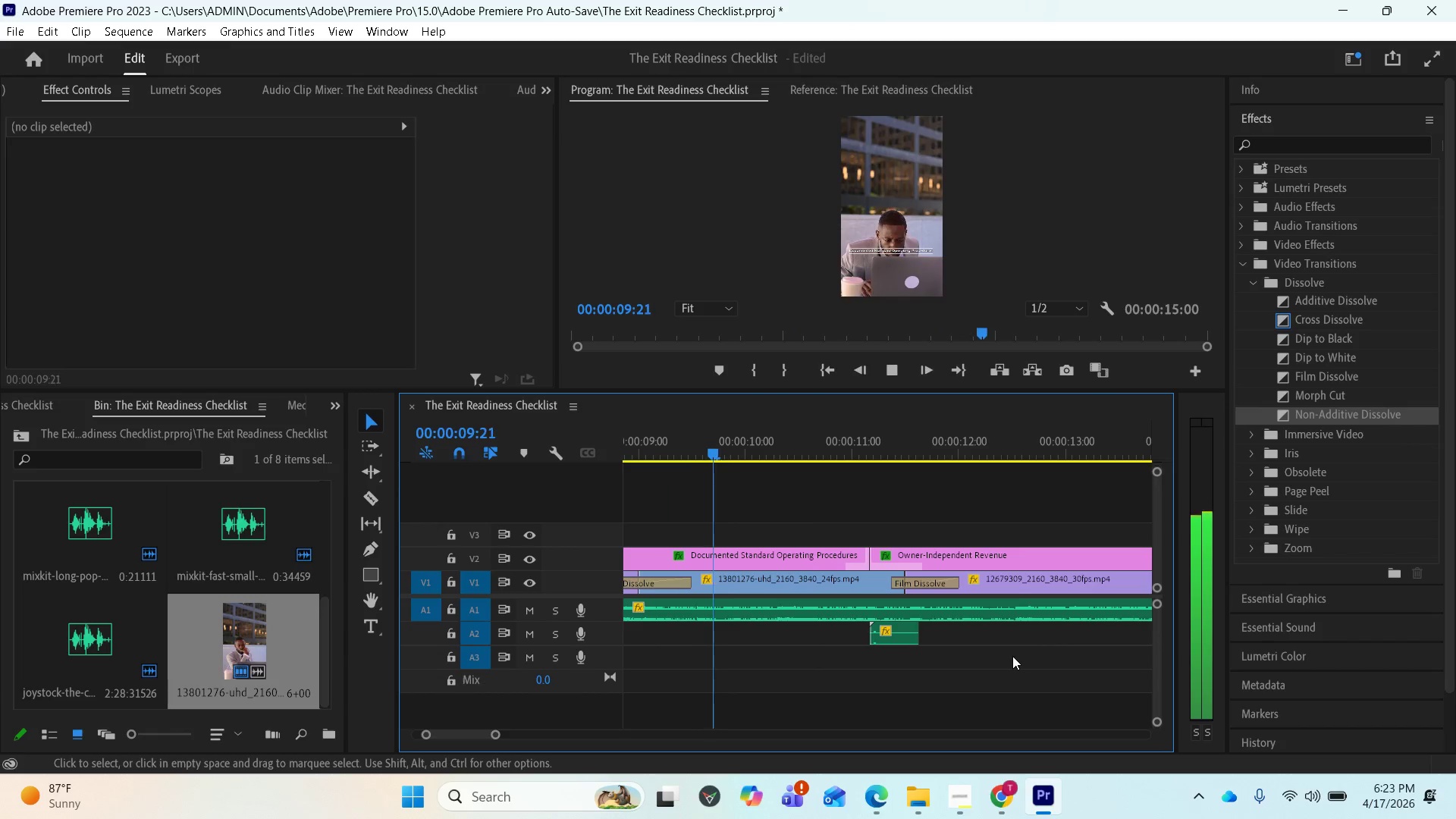 
key(Space)
 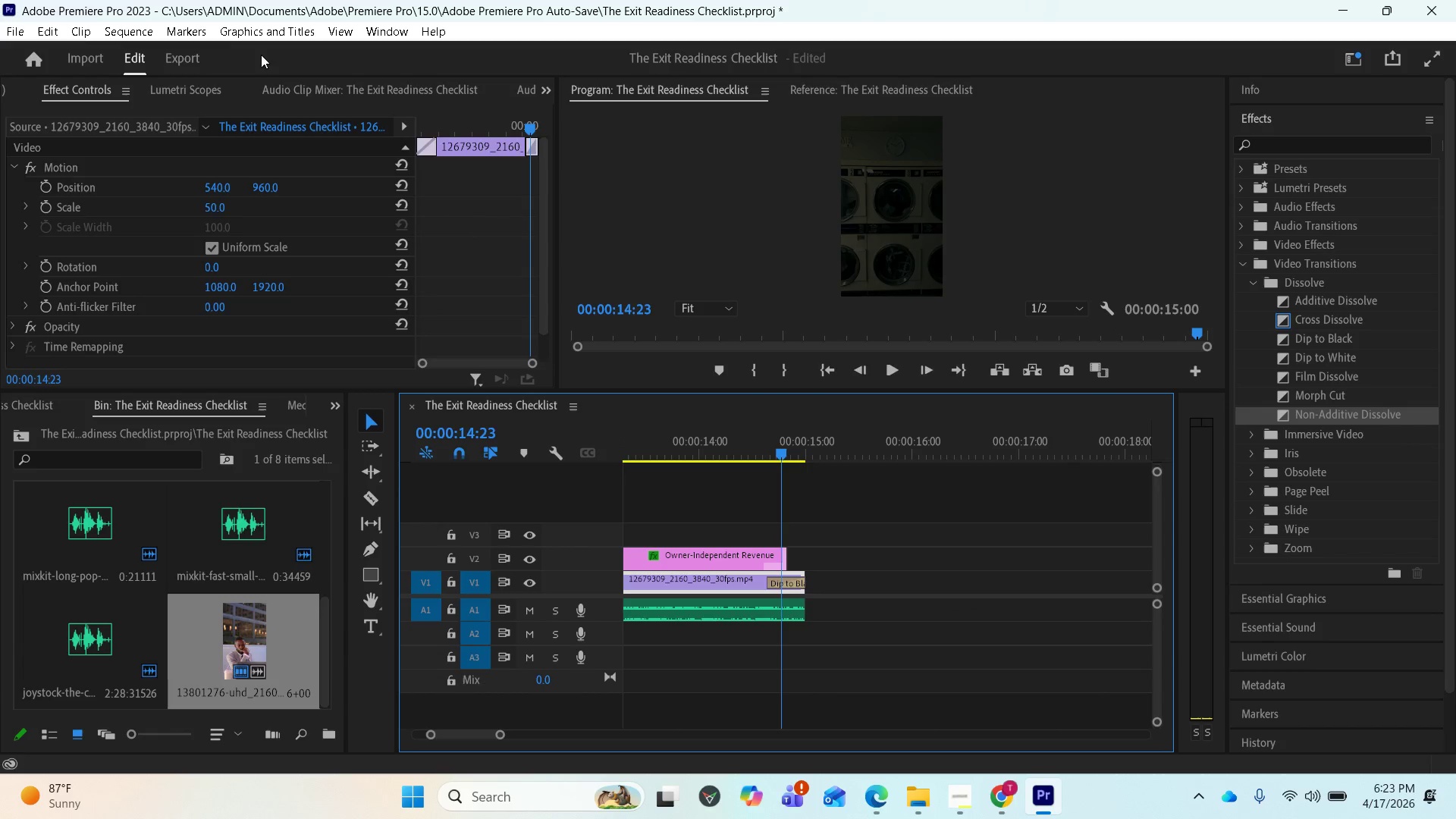 
left_click([170, 51])
 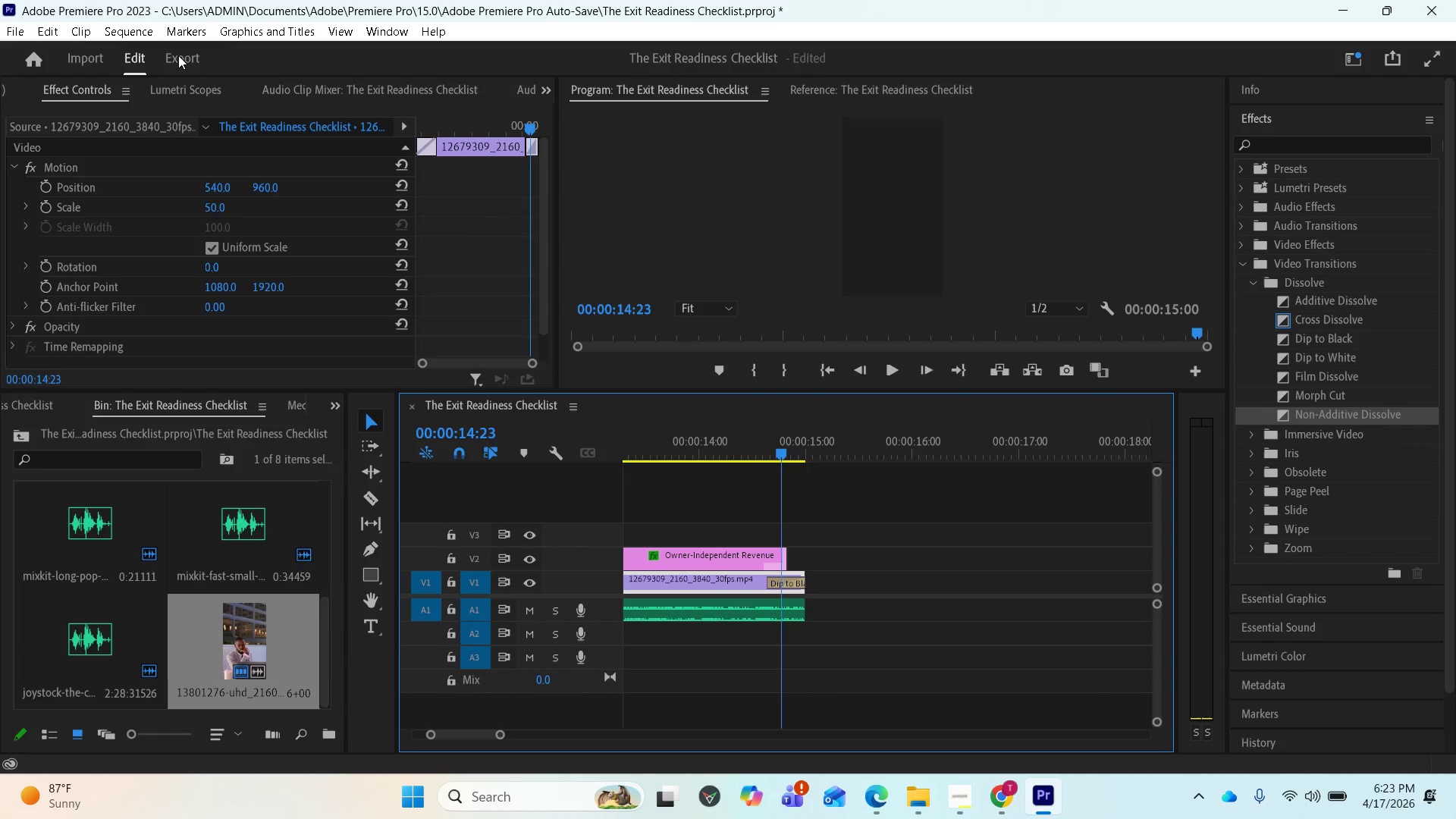 
left_click([178, 55])
 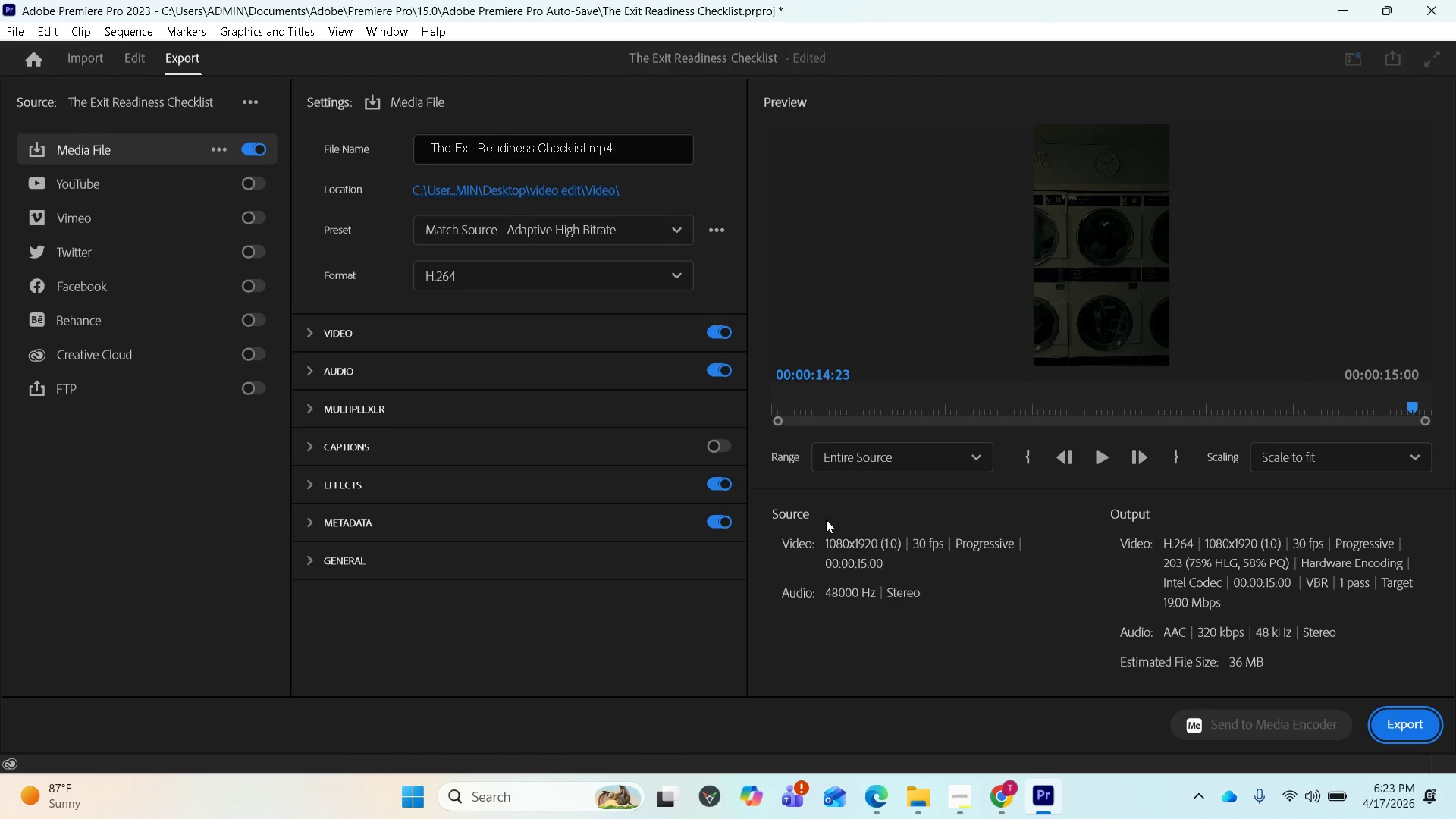 
key(Space)
 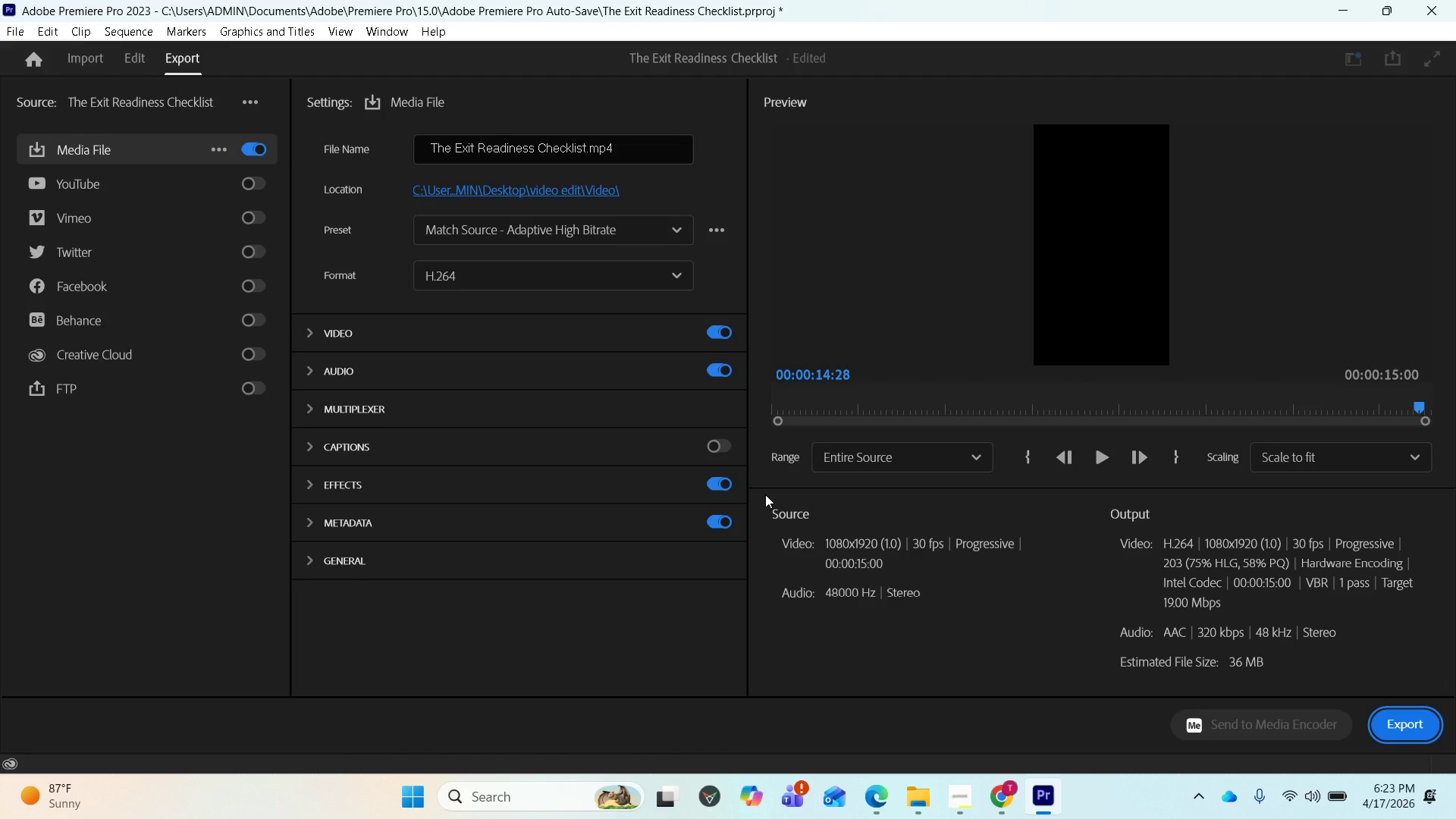 
key(Space)
 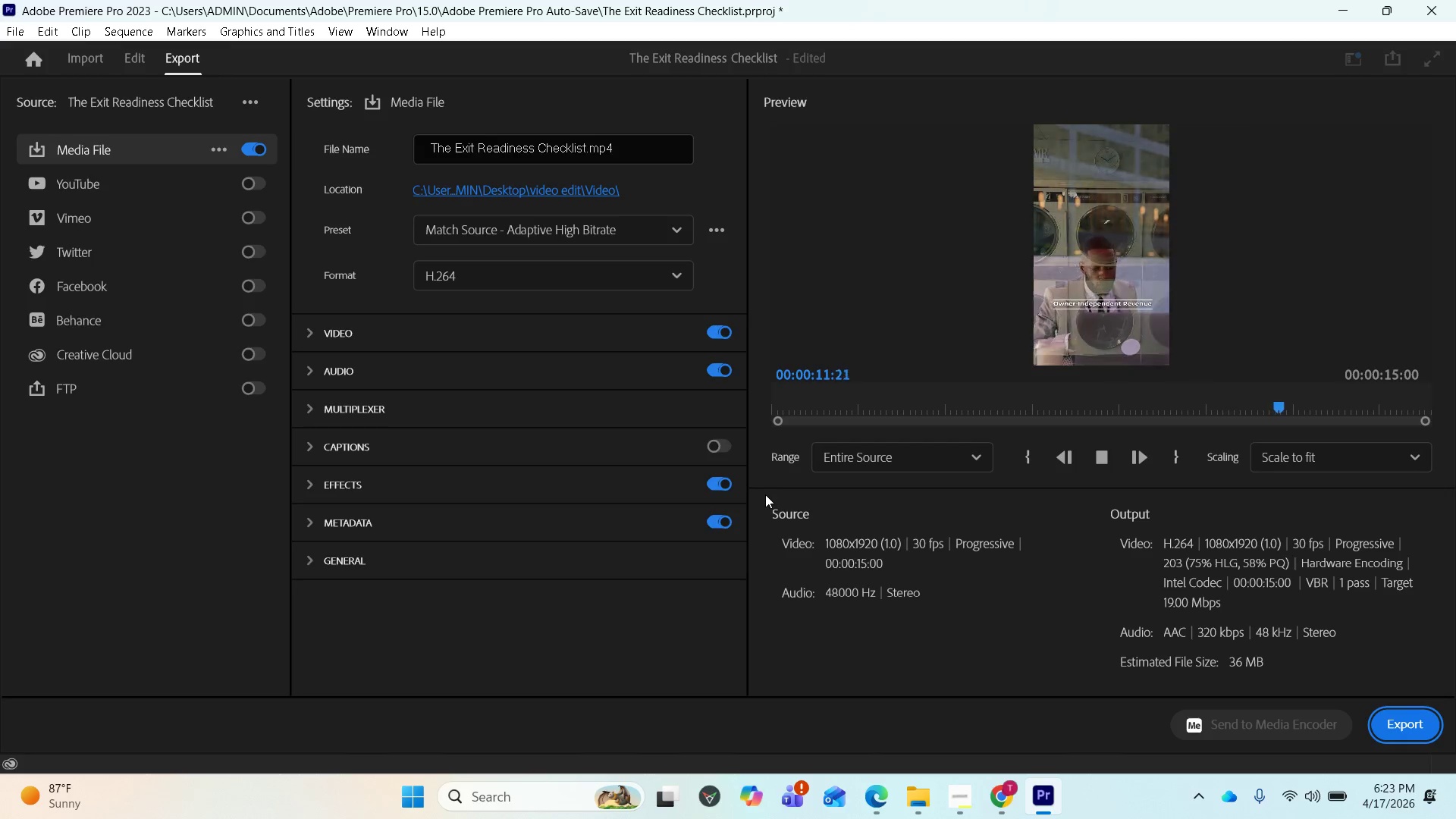 
wait(17.28)
 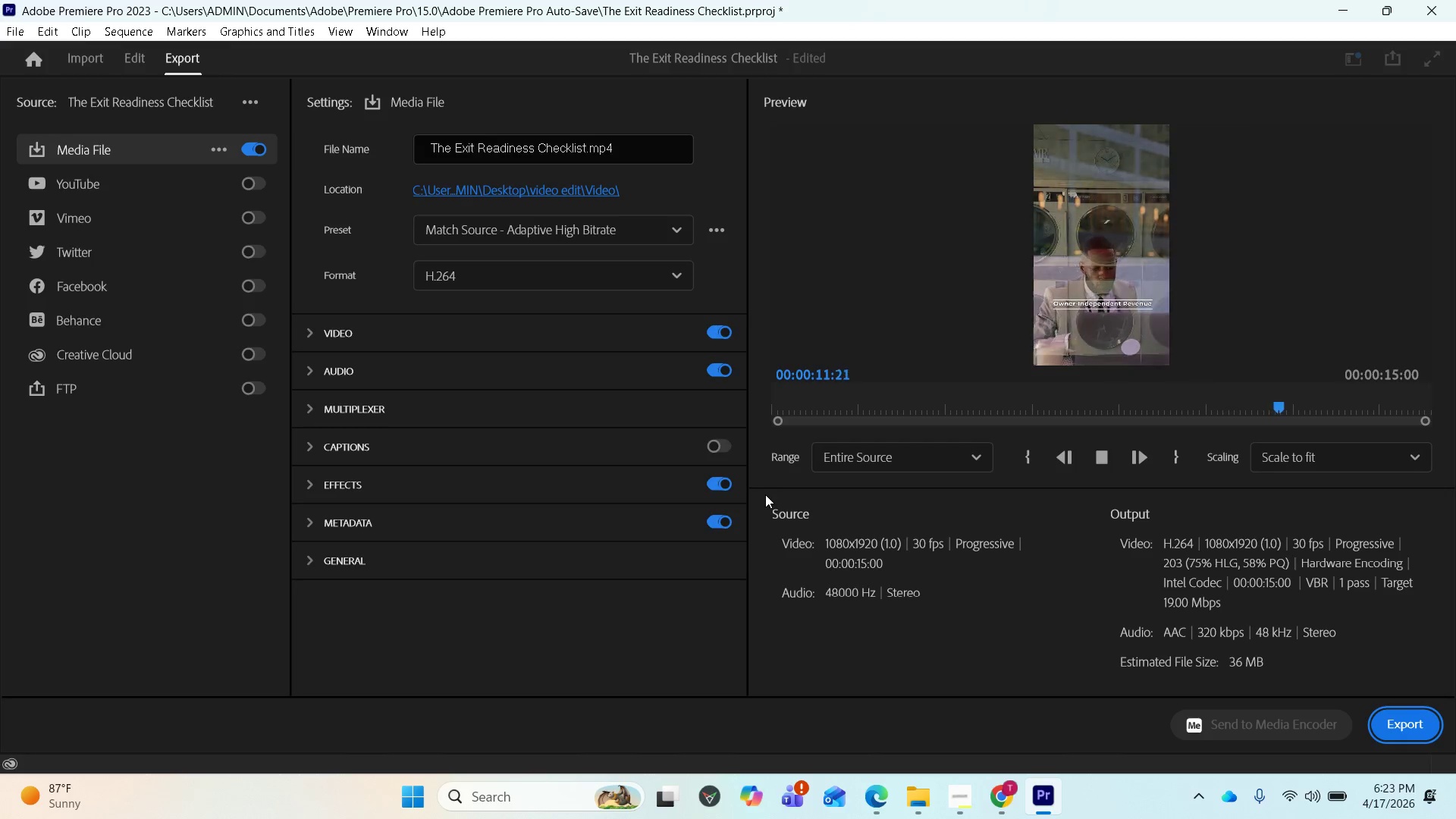 
key(Space)
 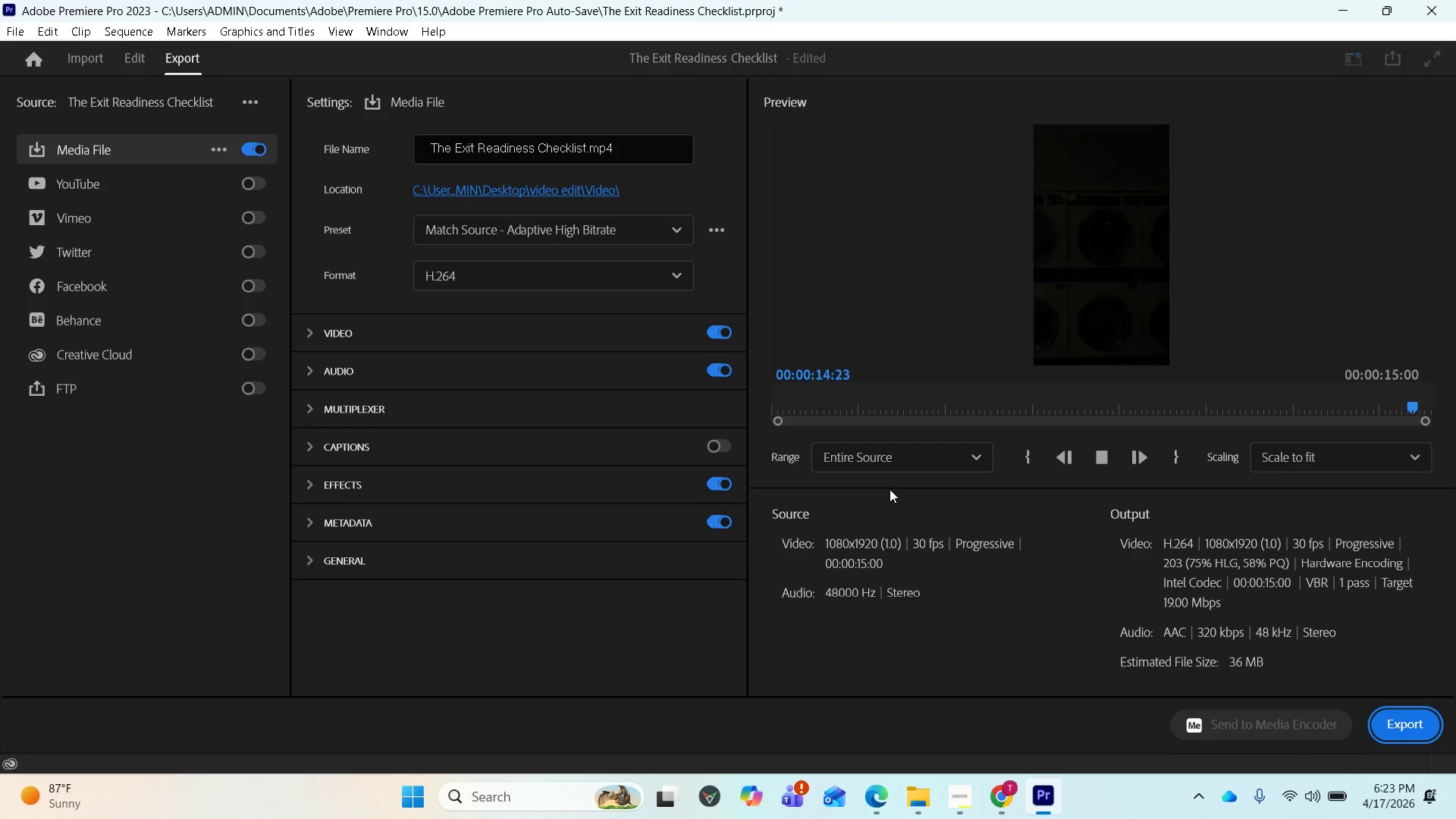 
wait(20.34)
 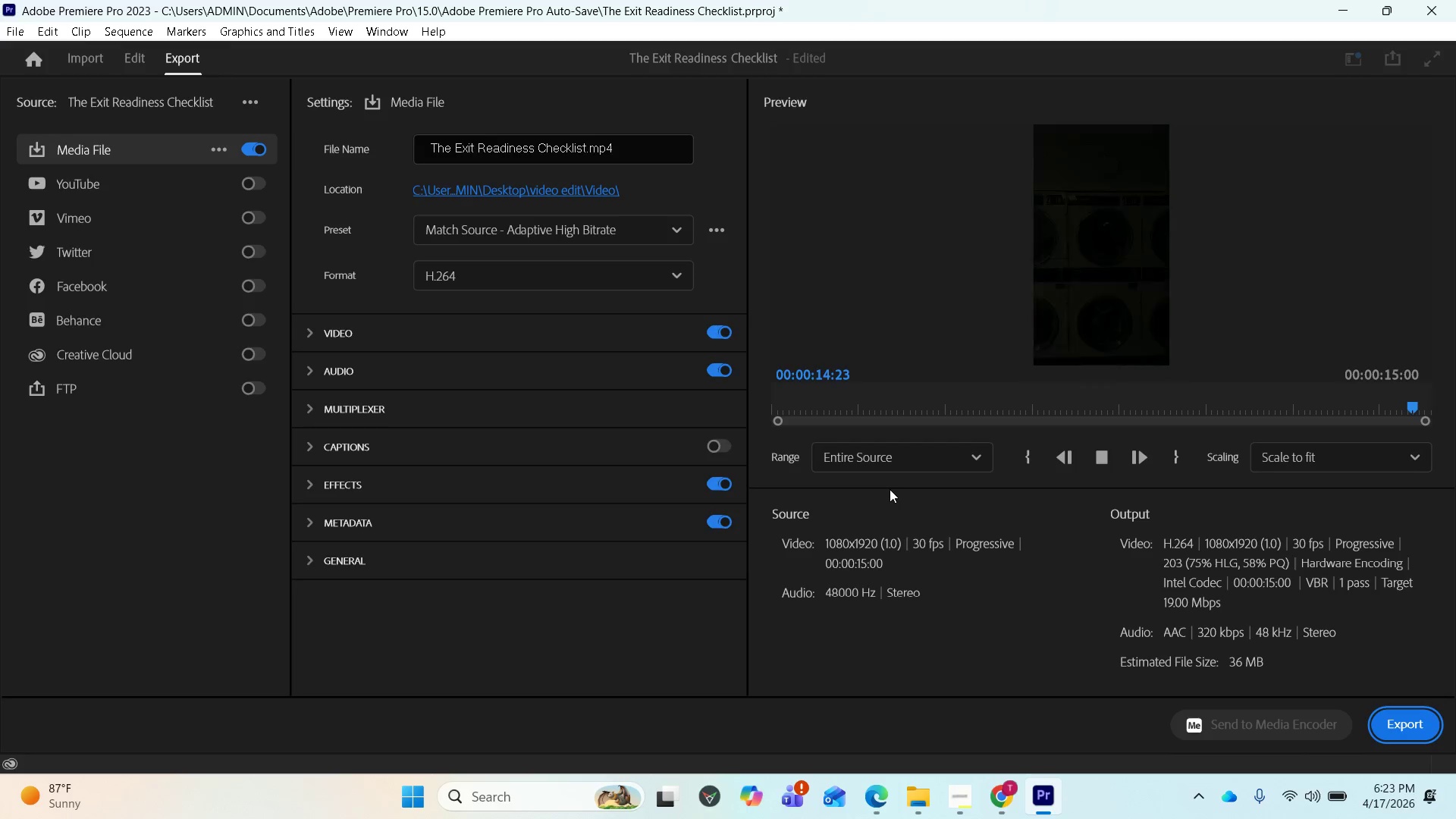 
left_click([134, 64])
 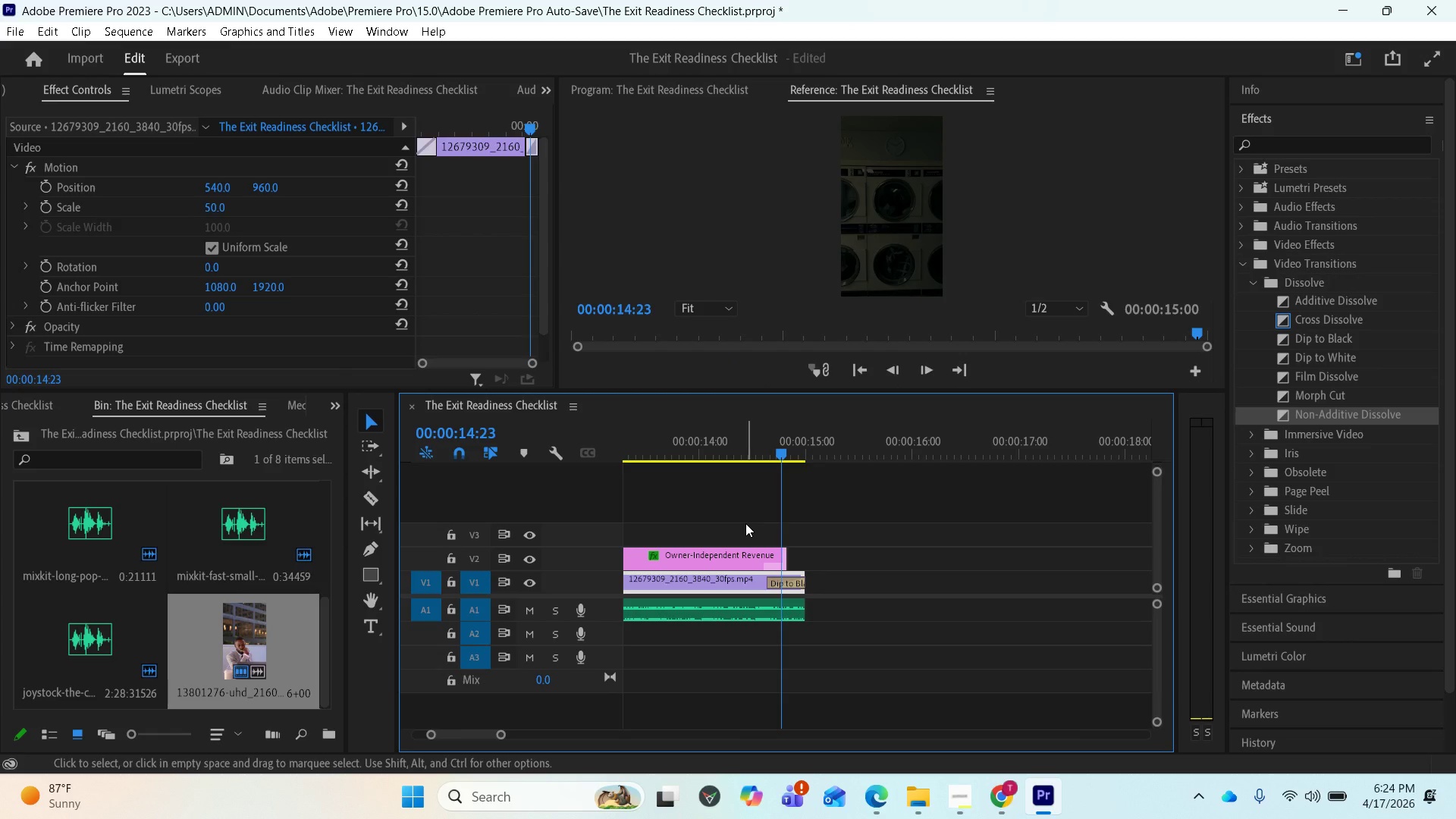 
wait(6.14)
 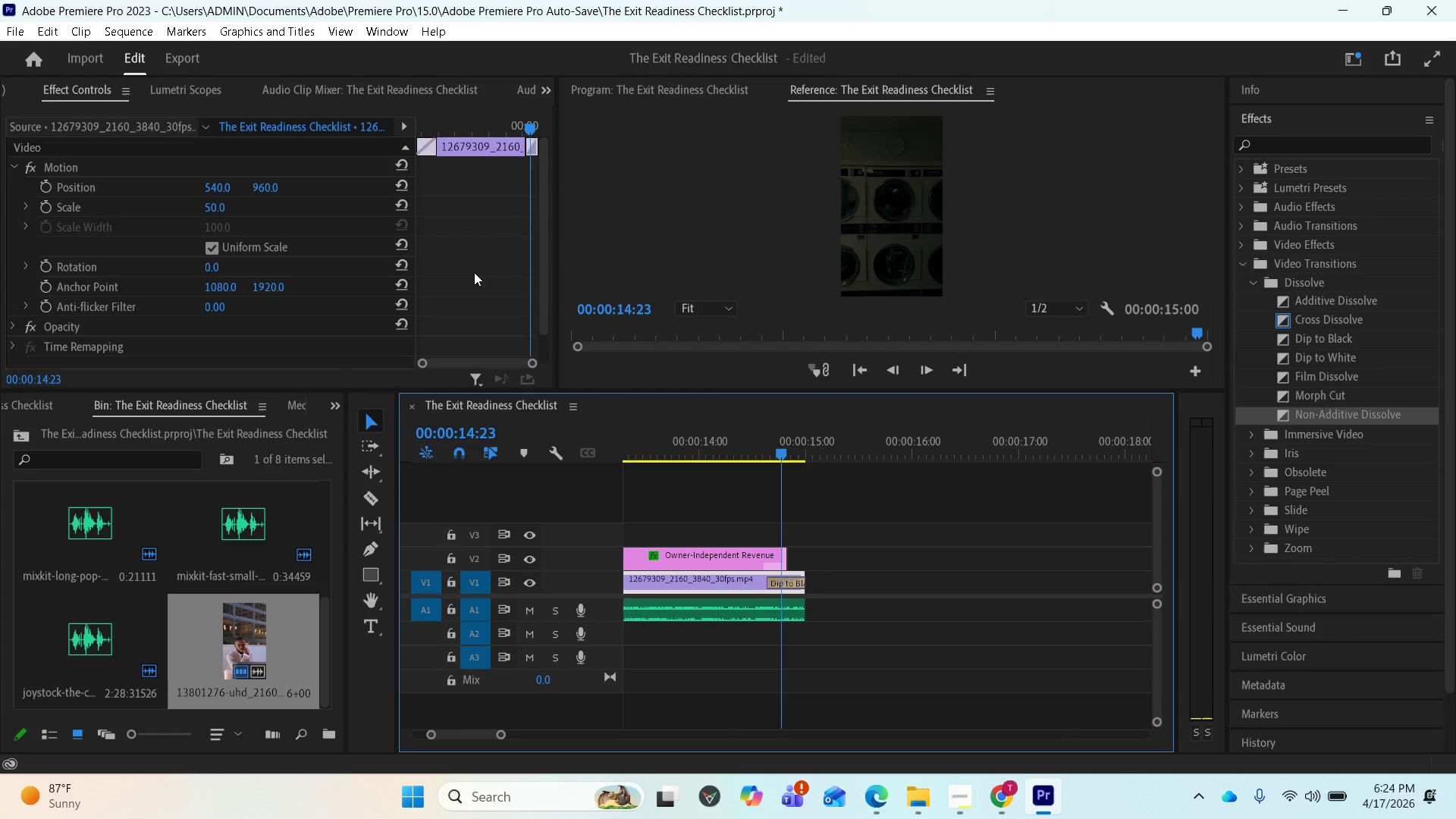 
left_click([947, 792])